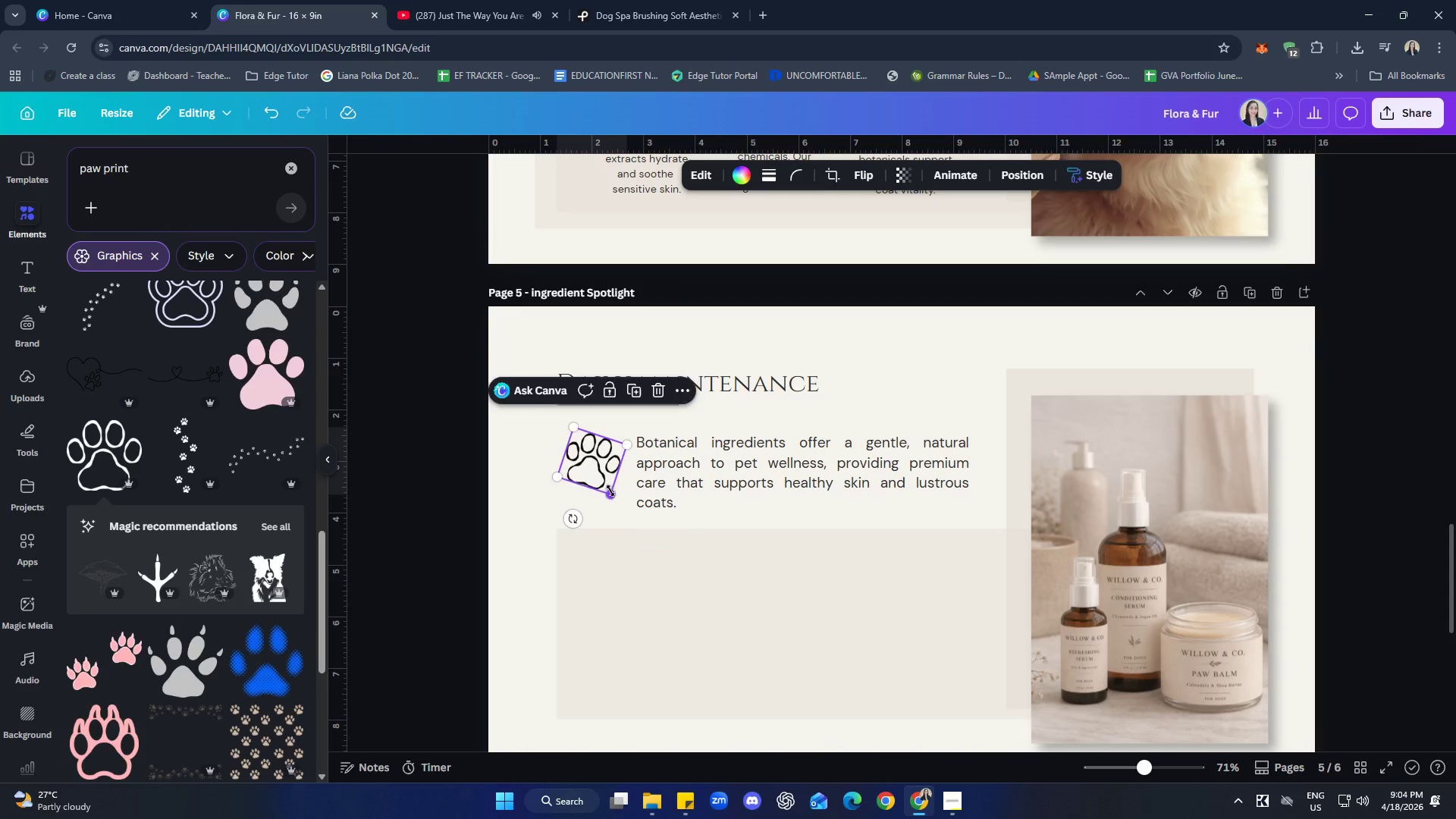 
mouse_move([606, 497])
 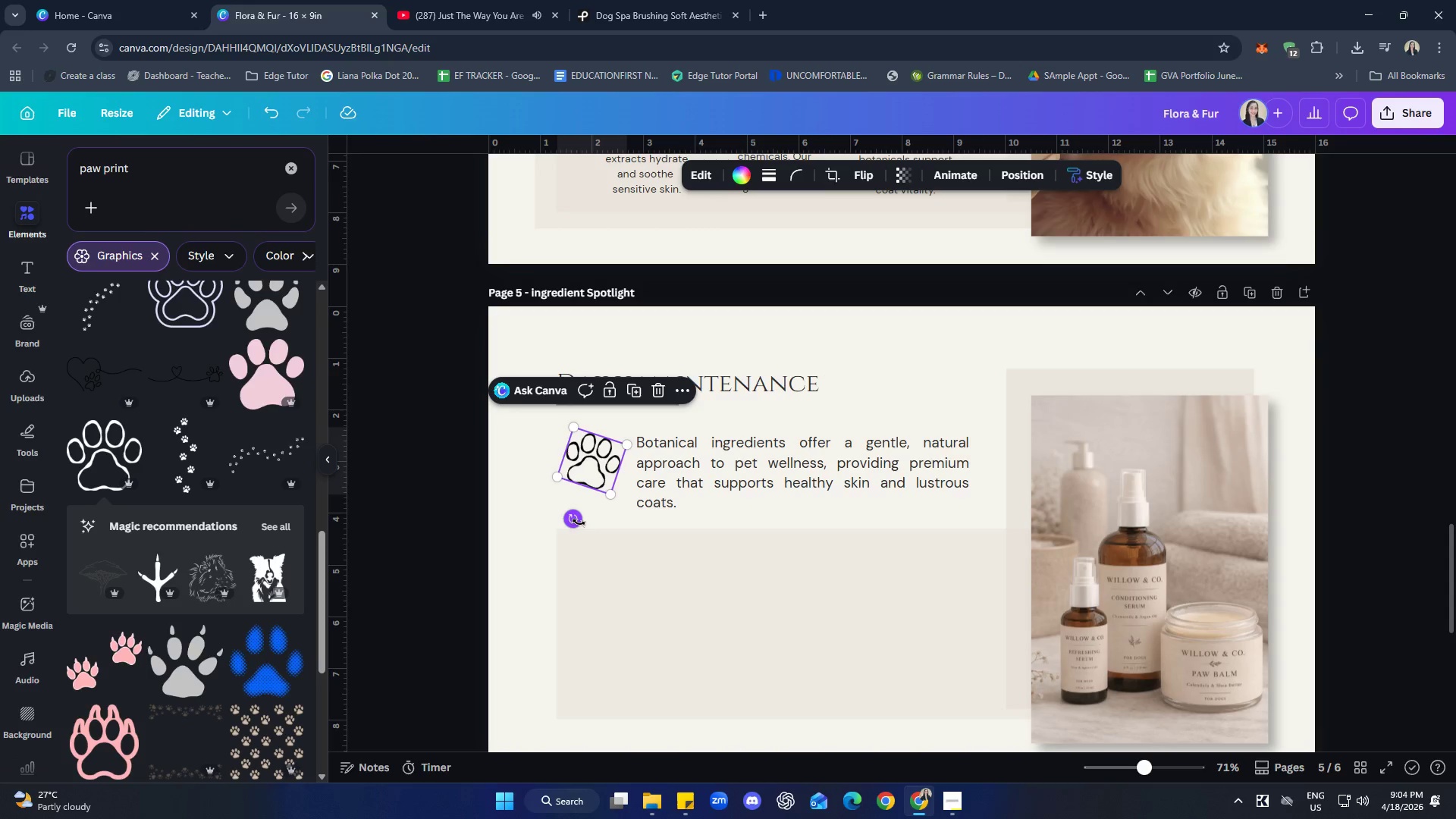 
left_click_drag(start_coordinate=[579, 522], to_coordinate=[582, 521])
 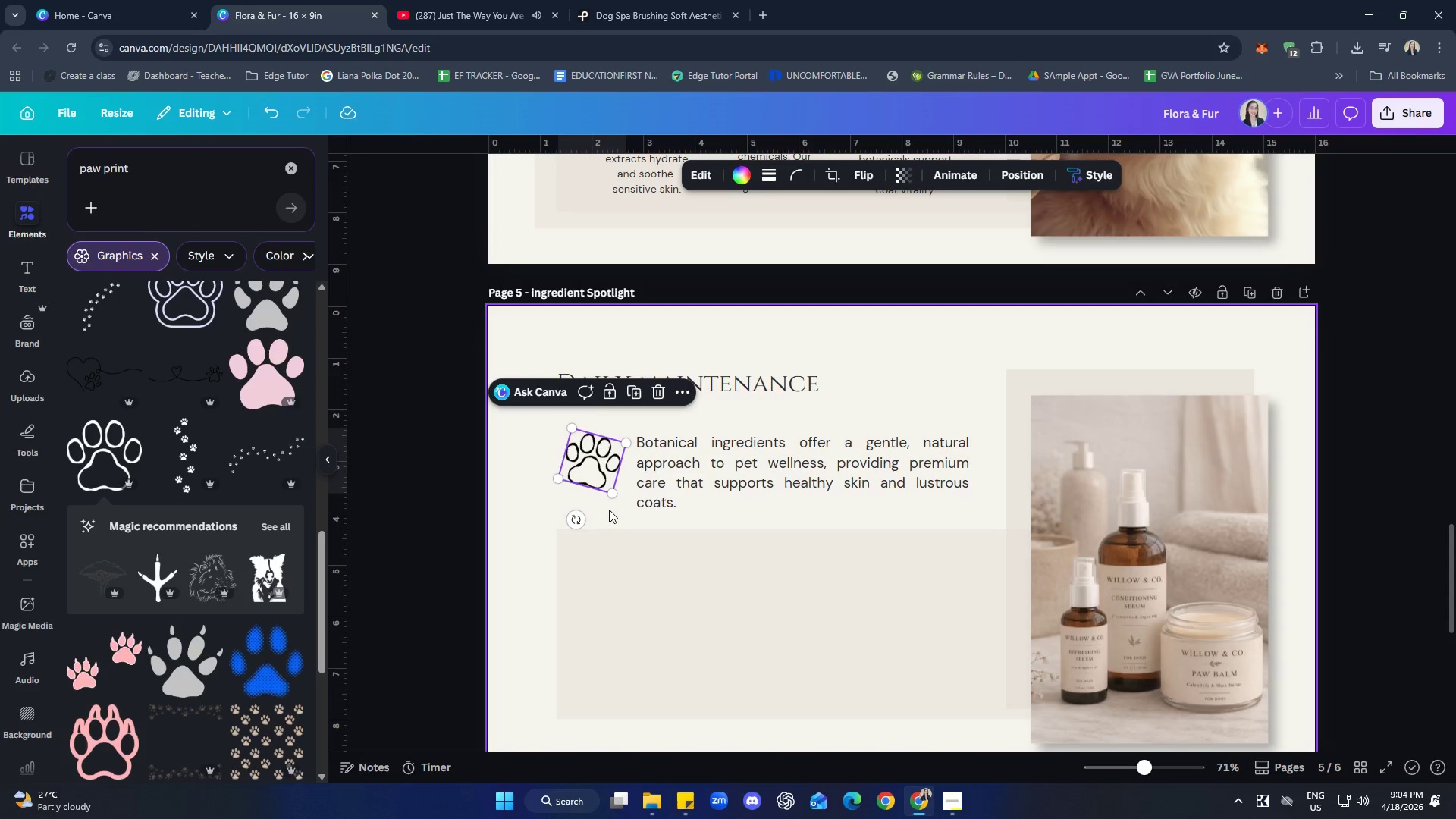 
left_click([609, 510])
 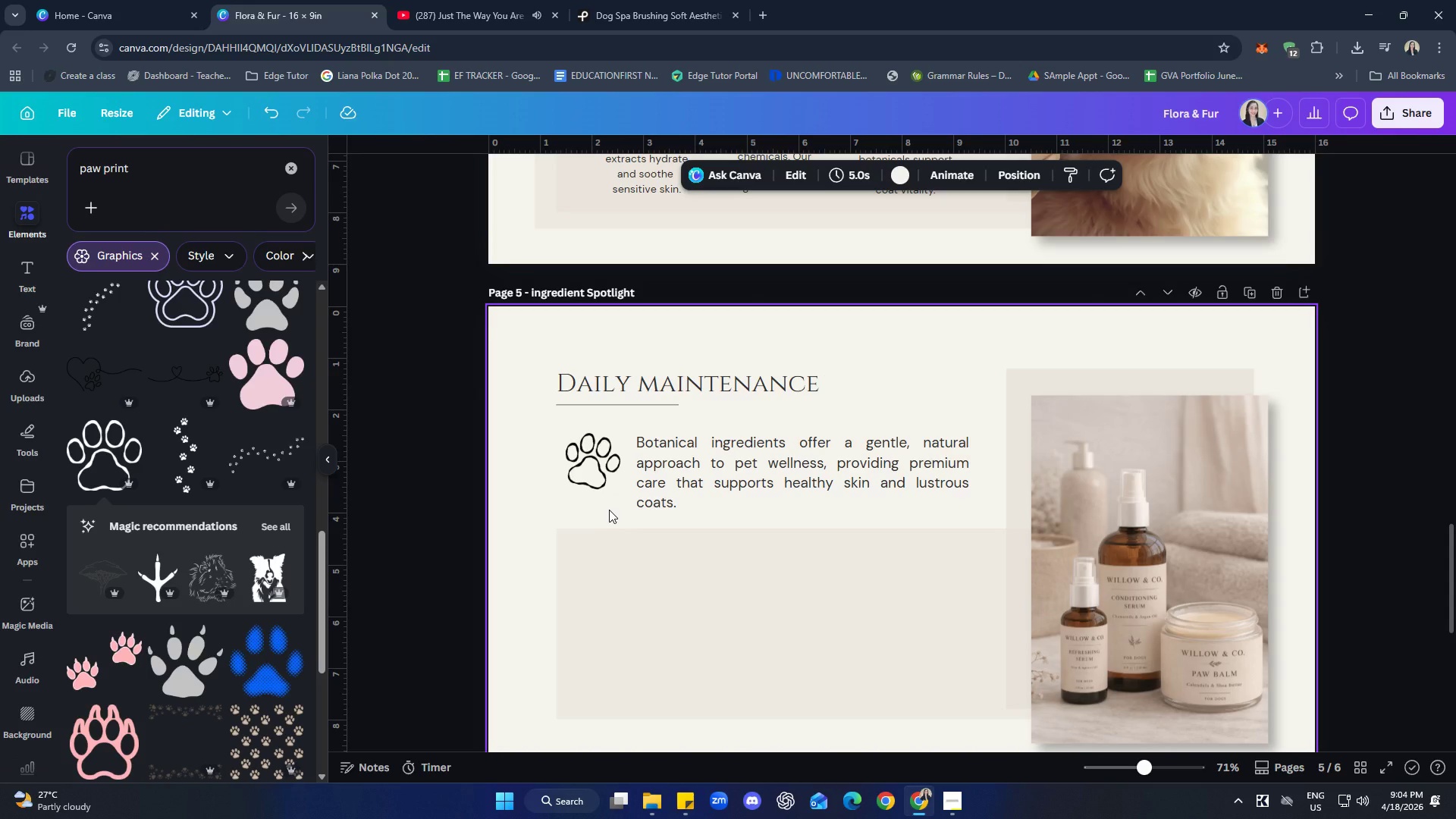 
left_click([608, 472])
 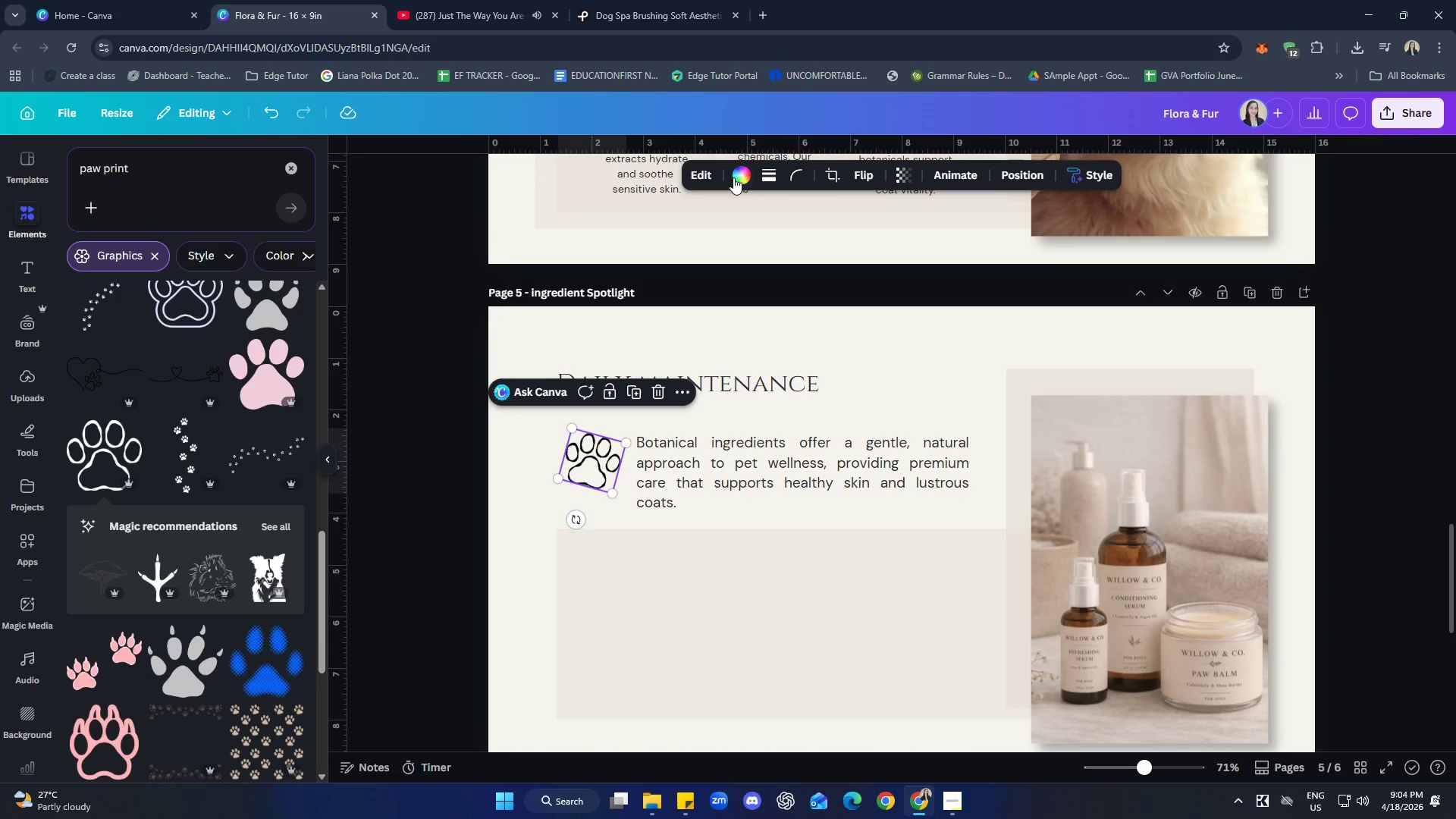 
left_click([736, 171])
 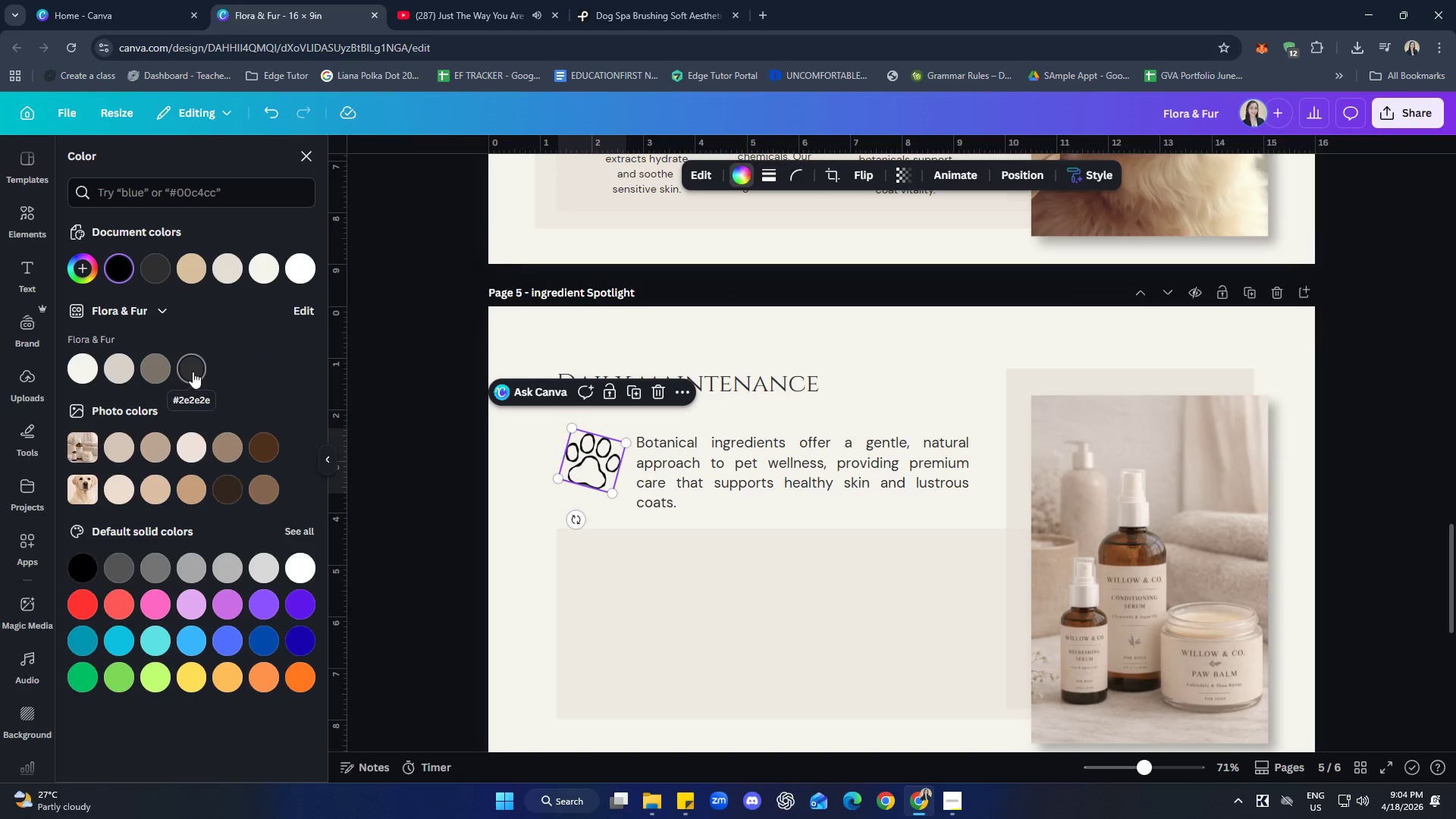 
left_click([193, 372])
 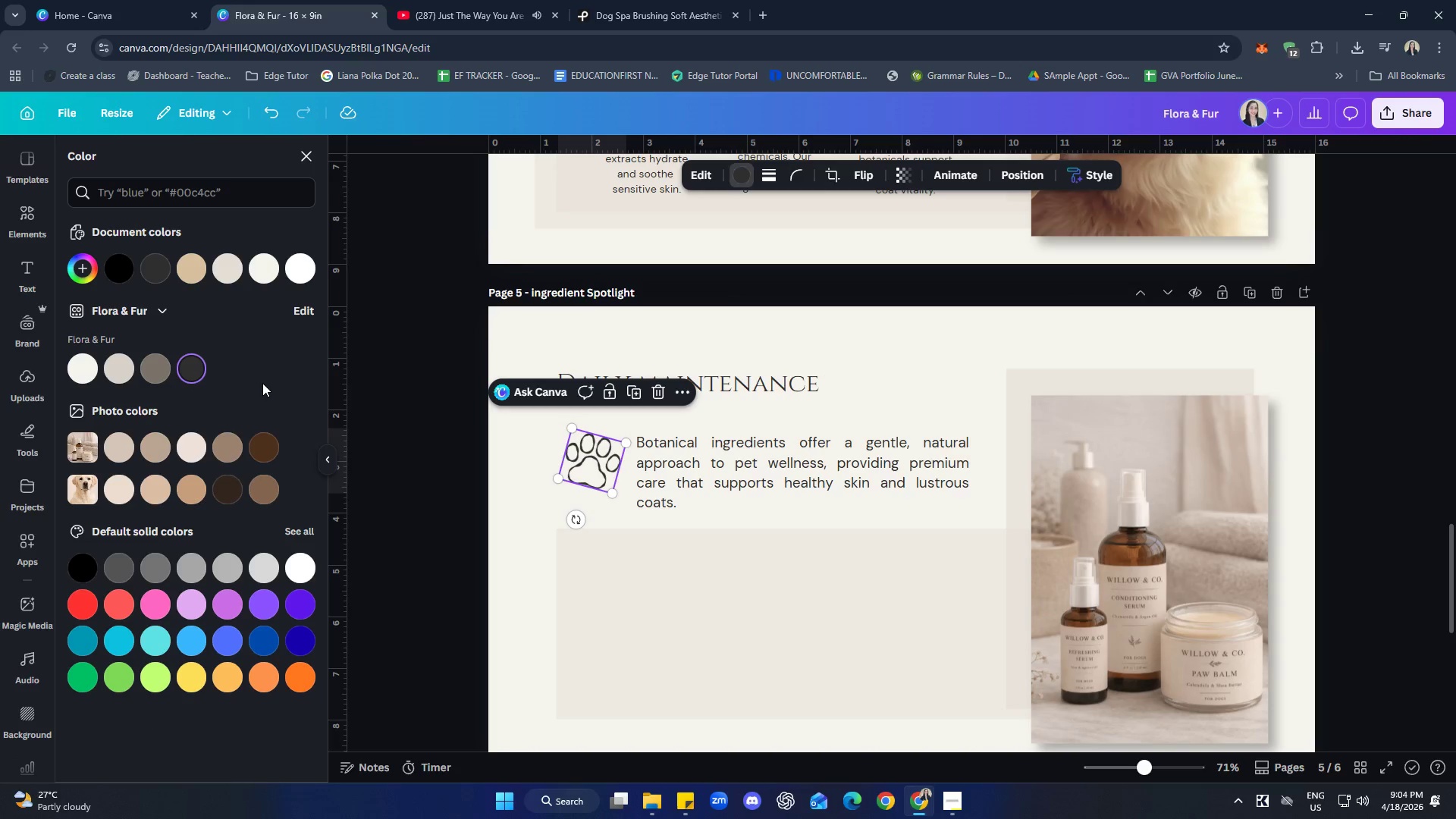 
left_click([262, 382])
 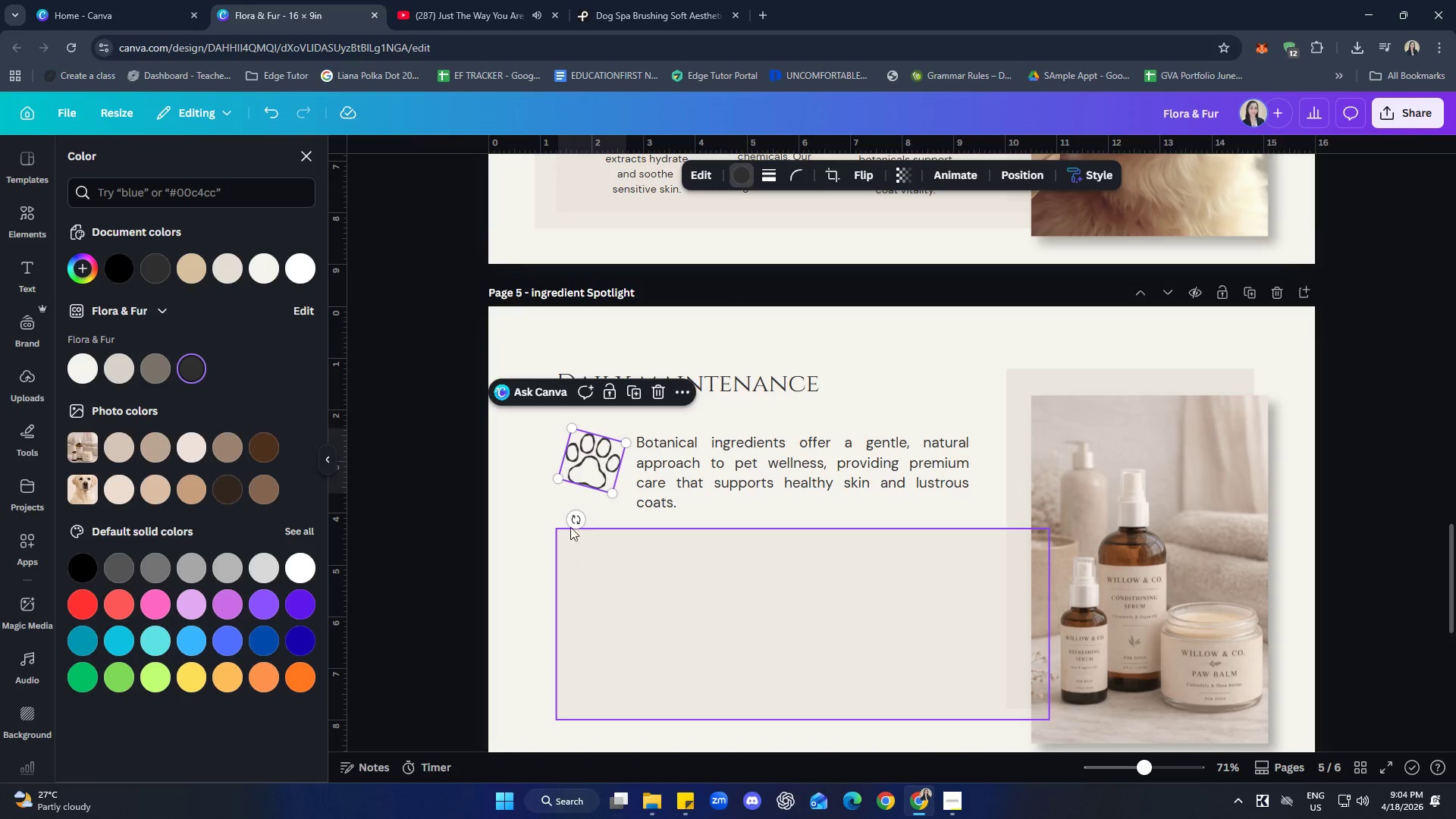 
left_click([530, 457])
 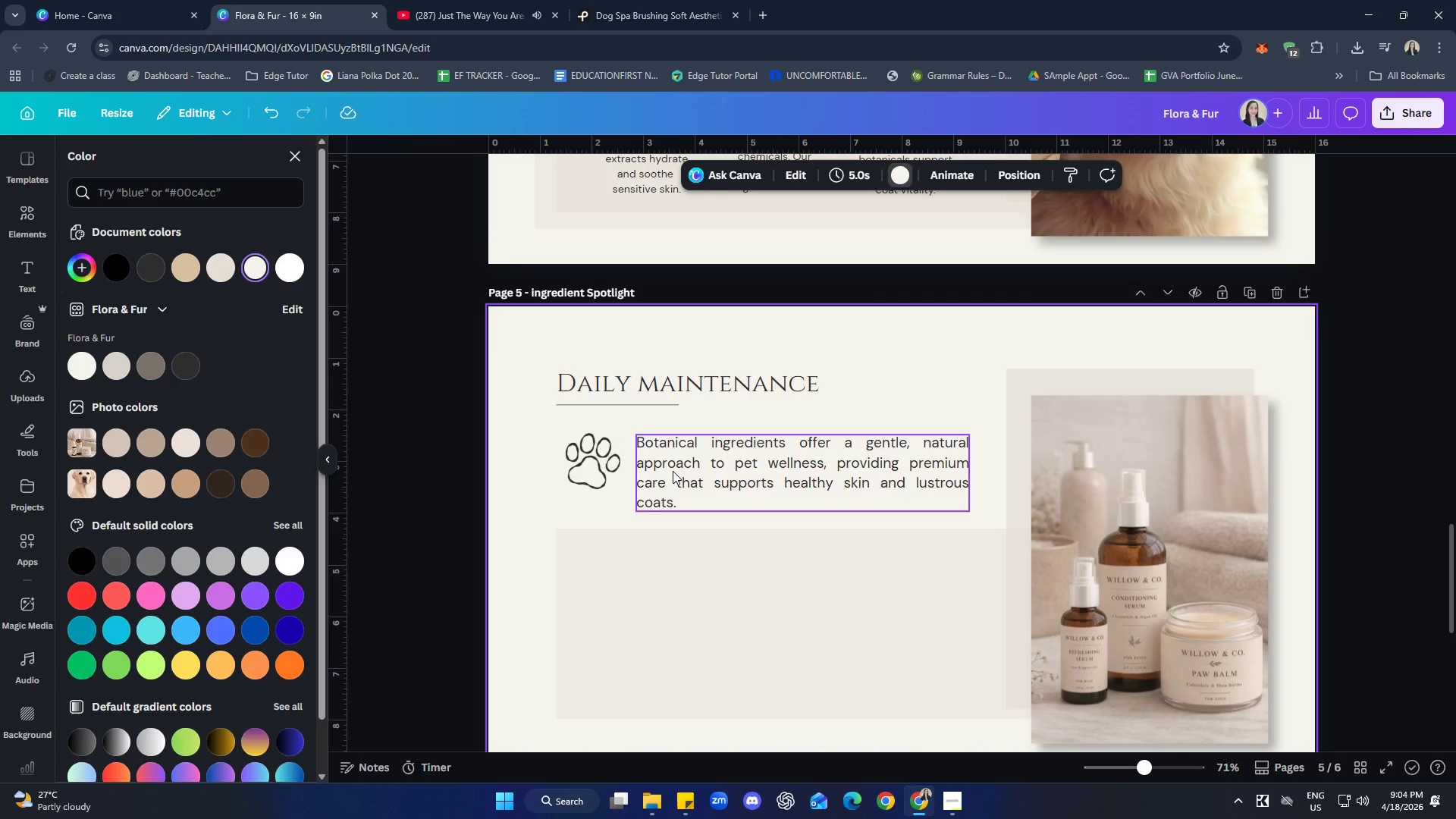 
double_click([673, 471])
 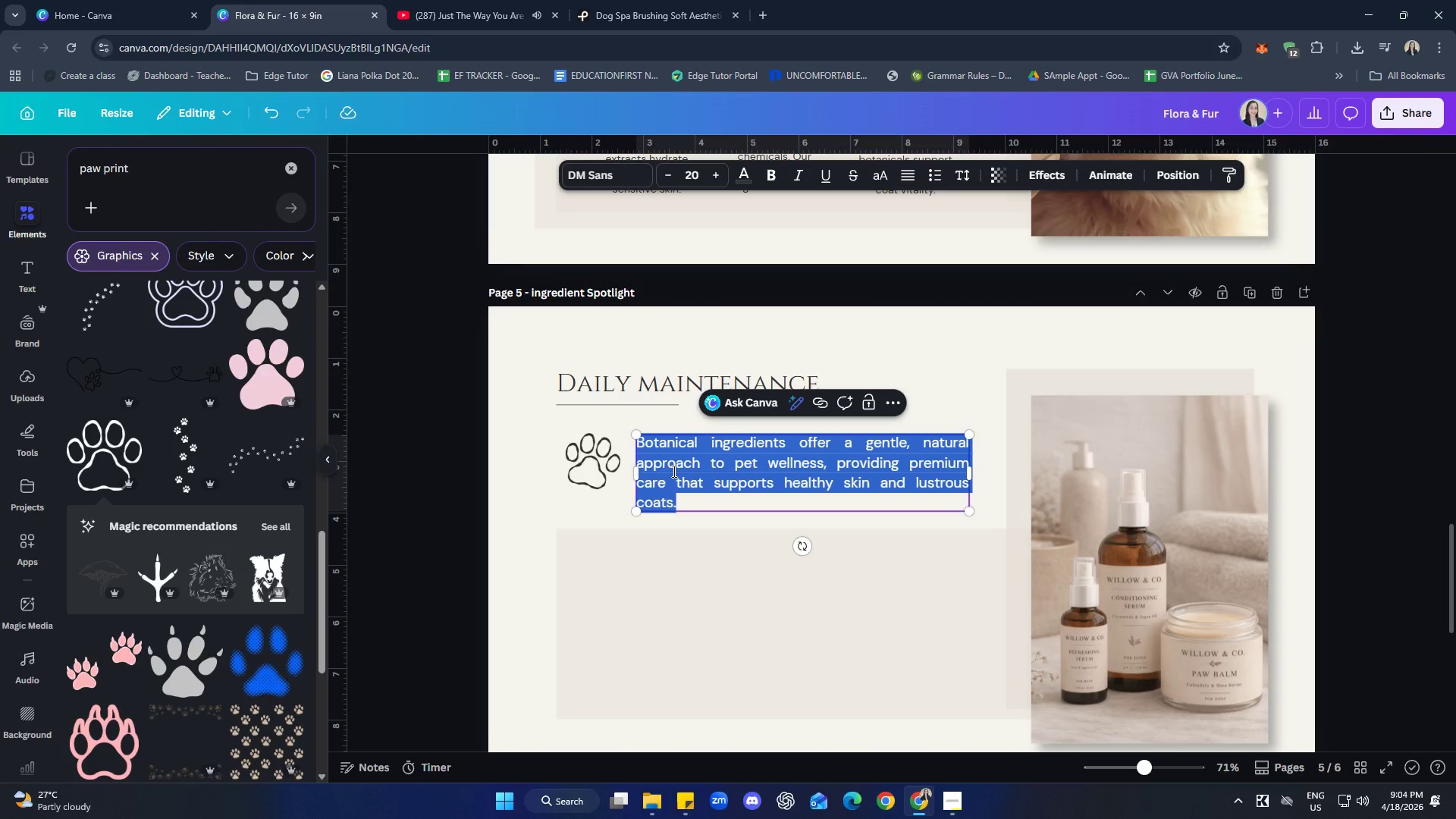 
type(Ic)
key(Backspace)
type(ncorpot)
key(Backspace)
type(rate therse)
key(Backspace)
key(Backspace)
key(Backspace)
type(se steos u=)
key(Backspace)
key(Backspace)
key(Backspace)
key(Backspace)
key(Backspace)
type(ps into your pet's )
 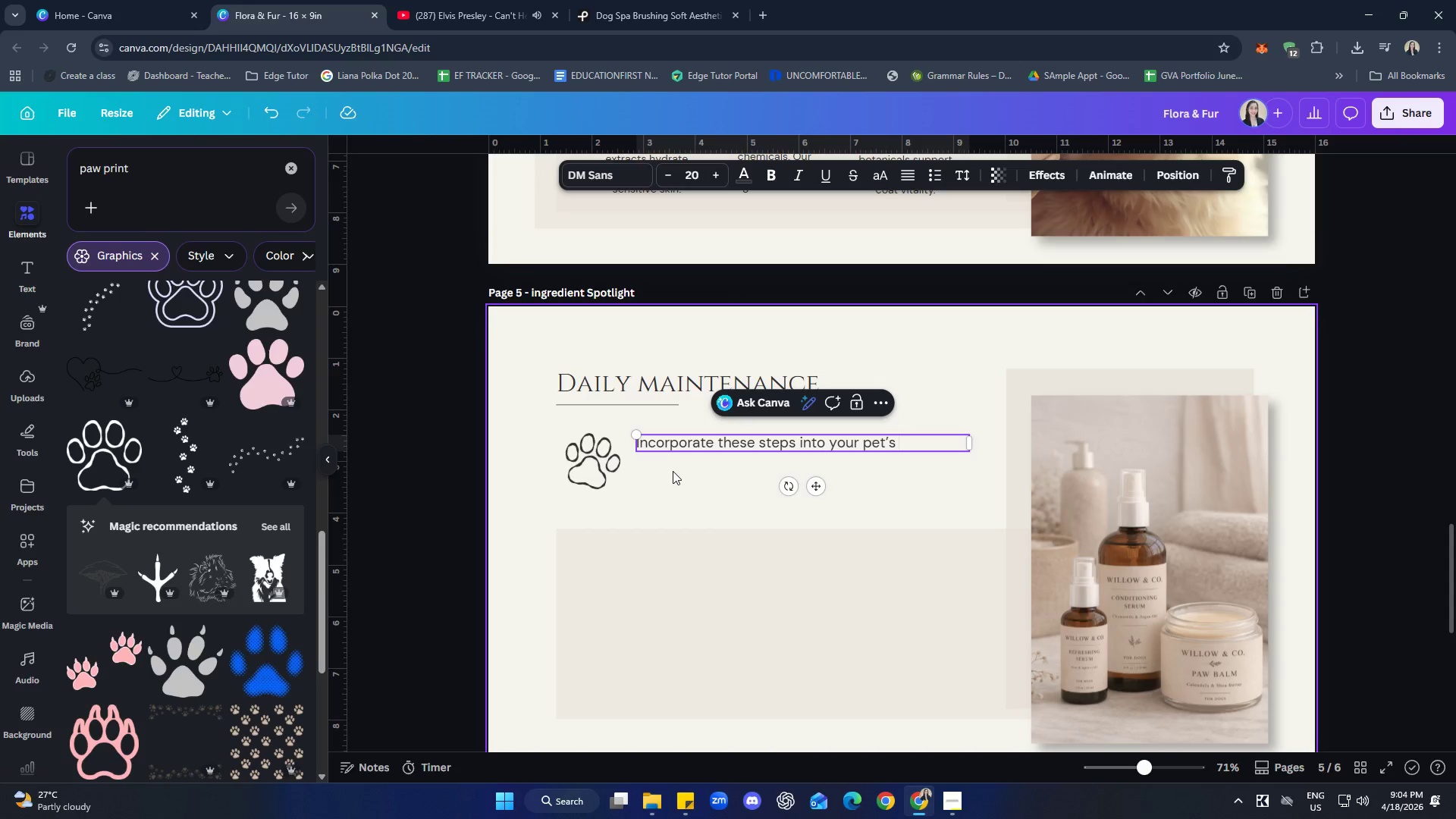 
type(dailu )
key(Backspace)
key(Backspace)
type(u)
key(Backspace)
type(y regin)
key(Backspace)
type(men for a healthy )
key(Backspace)
type(, bi)
key(Backspace)
key(Backspace)
type(bi)
key(Backspace)
key(Backspace)
type(vibrant coat and so )
 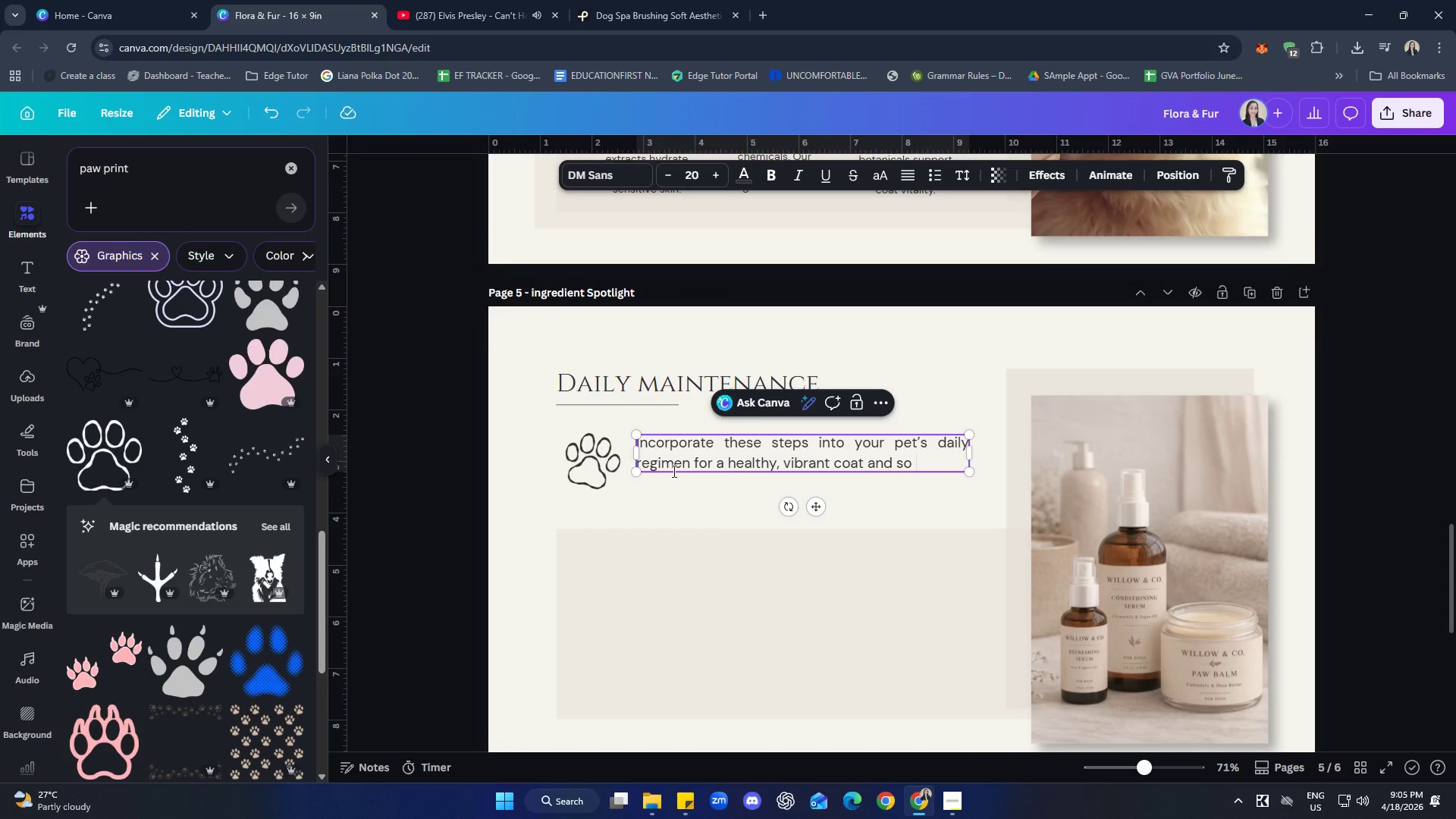 
wait(6.66)
 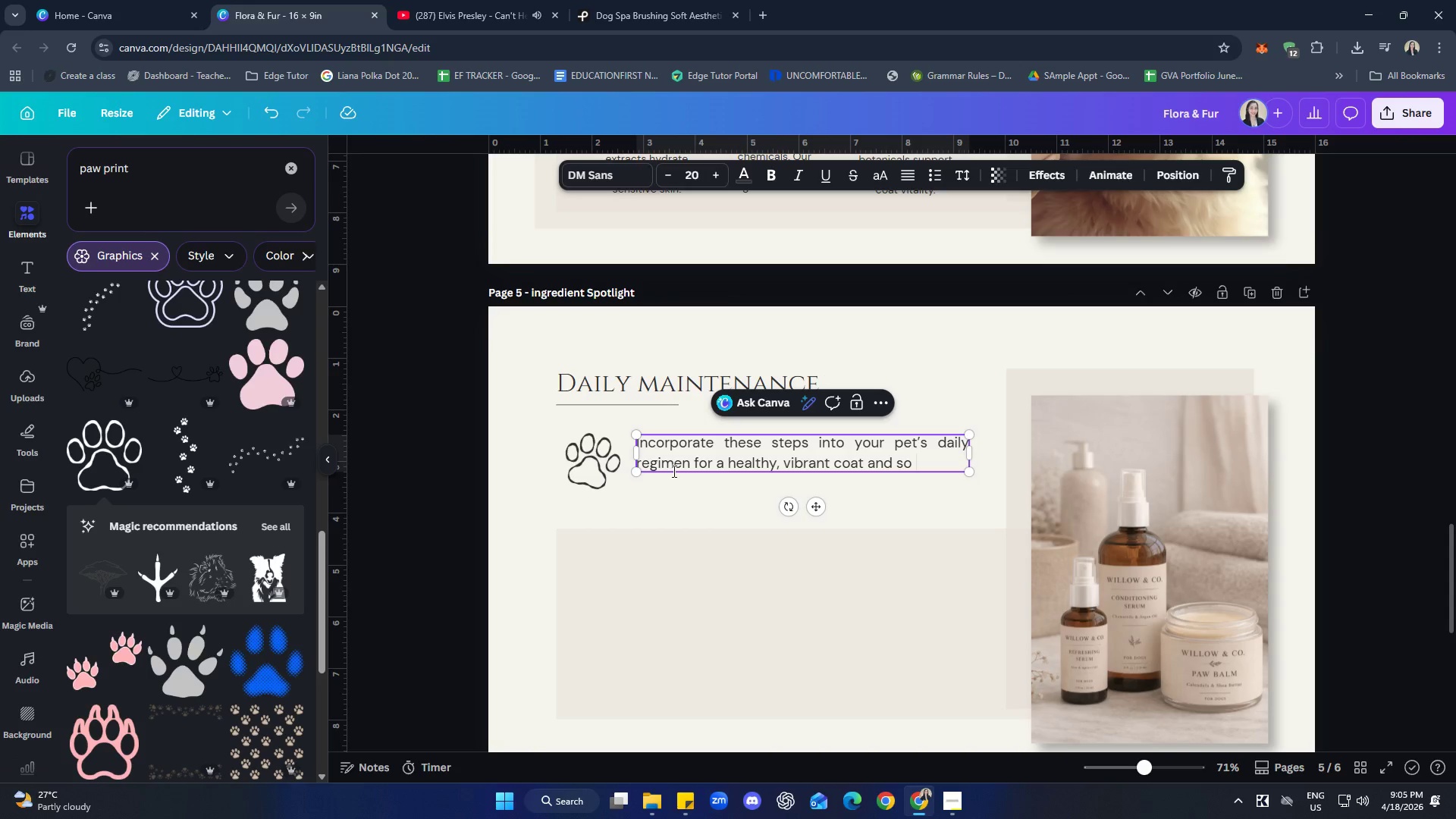 
type(soft and nourished paws.)
 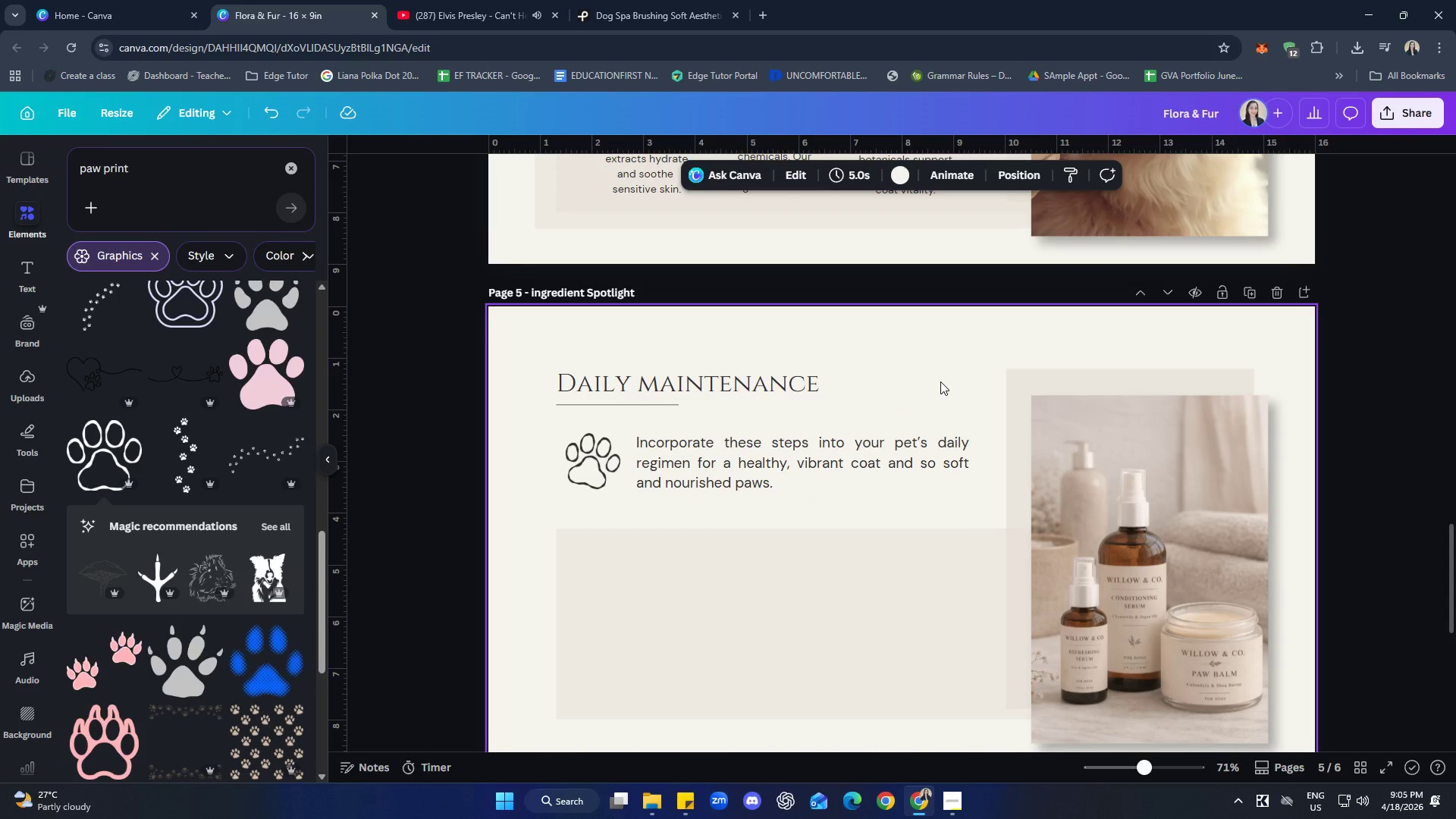 
scroll: coordinate [911, 520], scroll_direction: down, amount: 1.0
 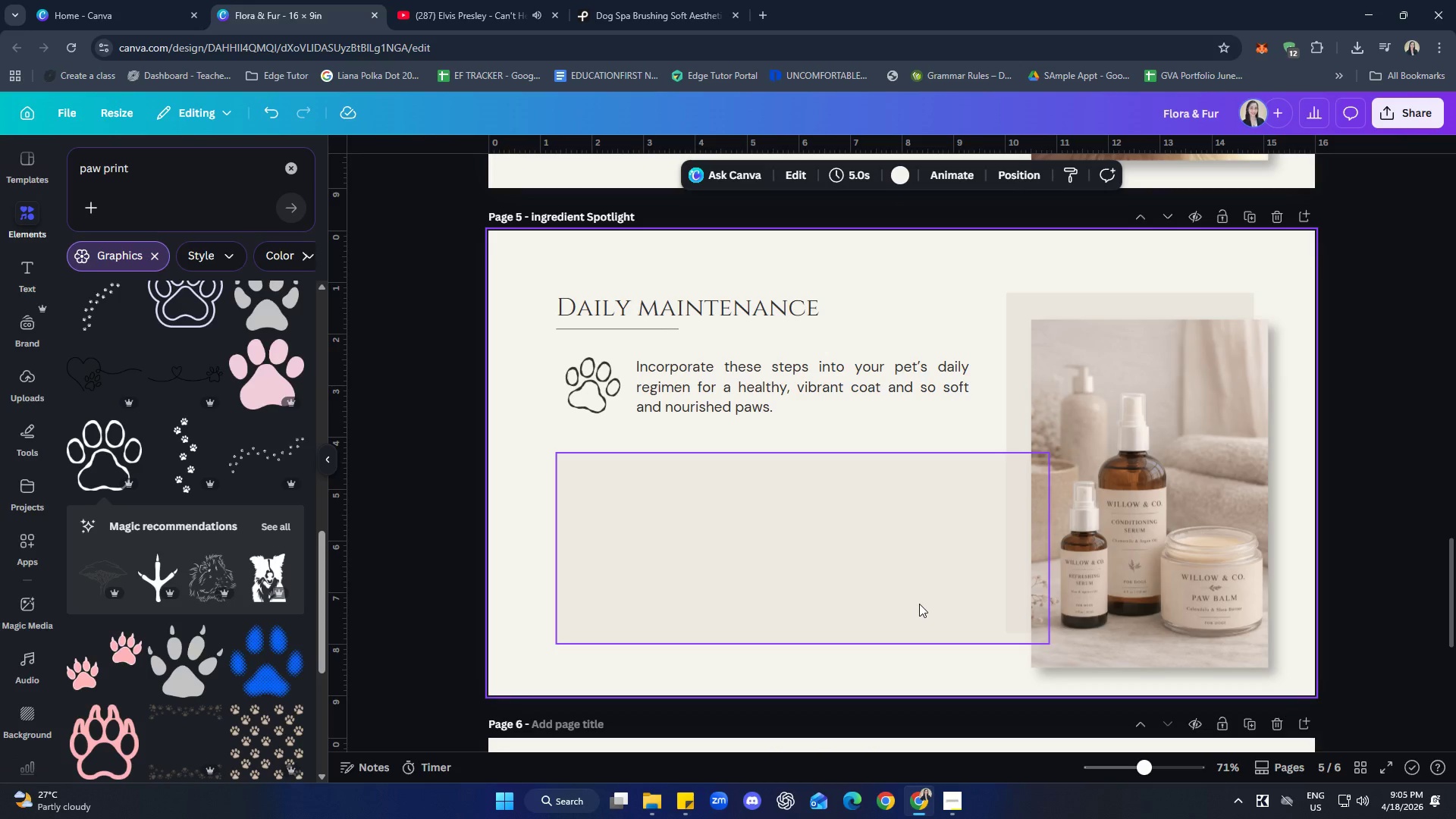 
scroll: coordinate [931, 665], scroll_direction: up, amount: 5.0
 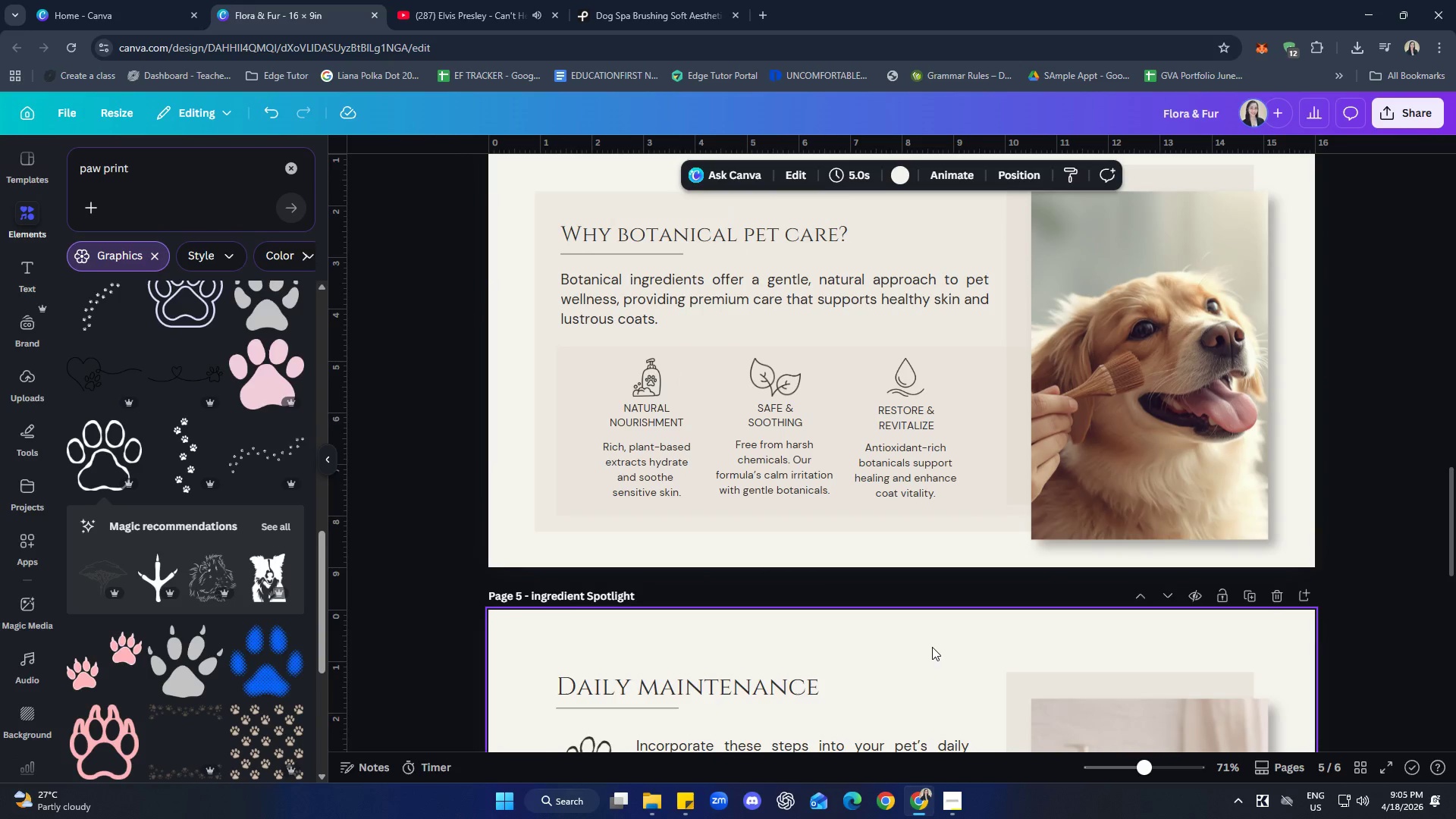 
scroll: coordinate [695, 608], scroll_direction: down, amount: 6.0
 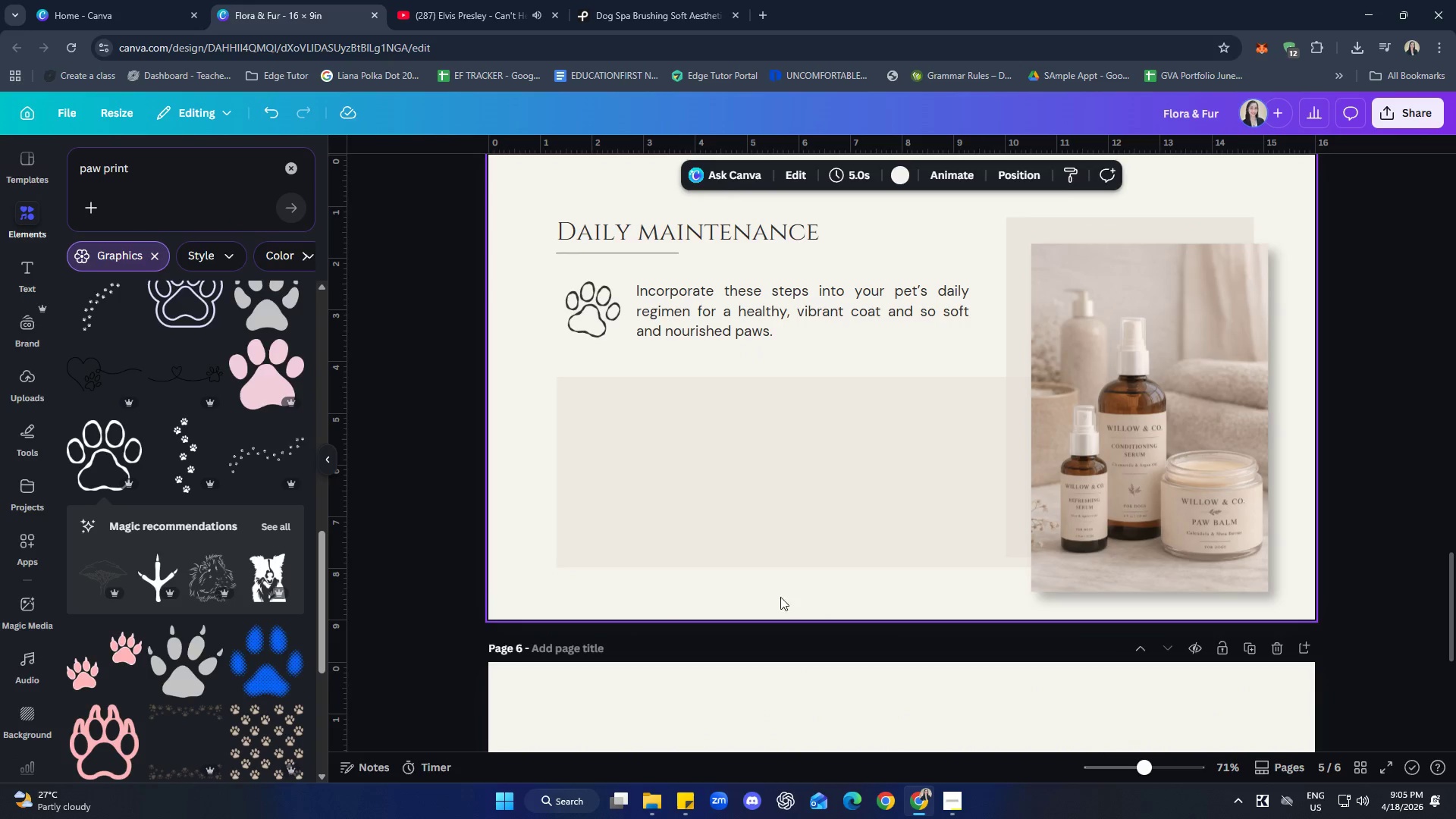 
left_click([728, 520])
 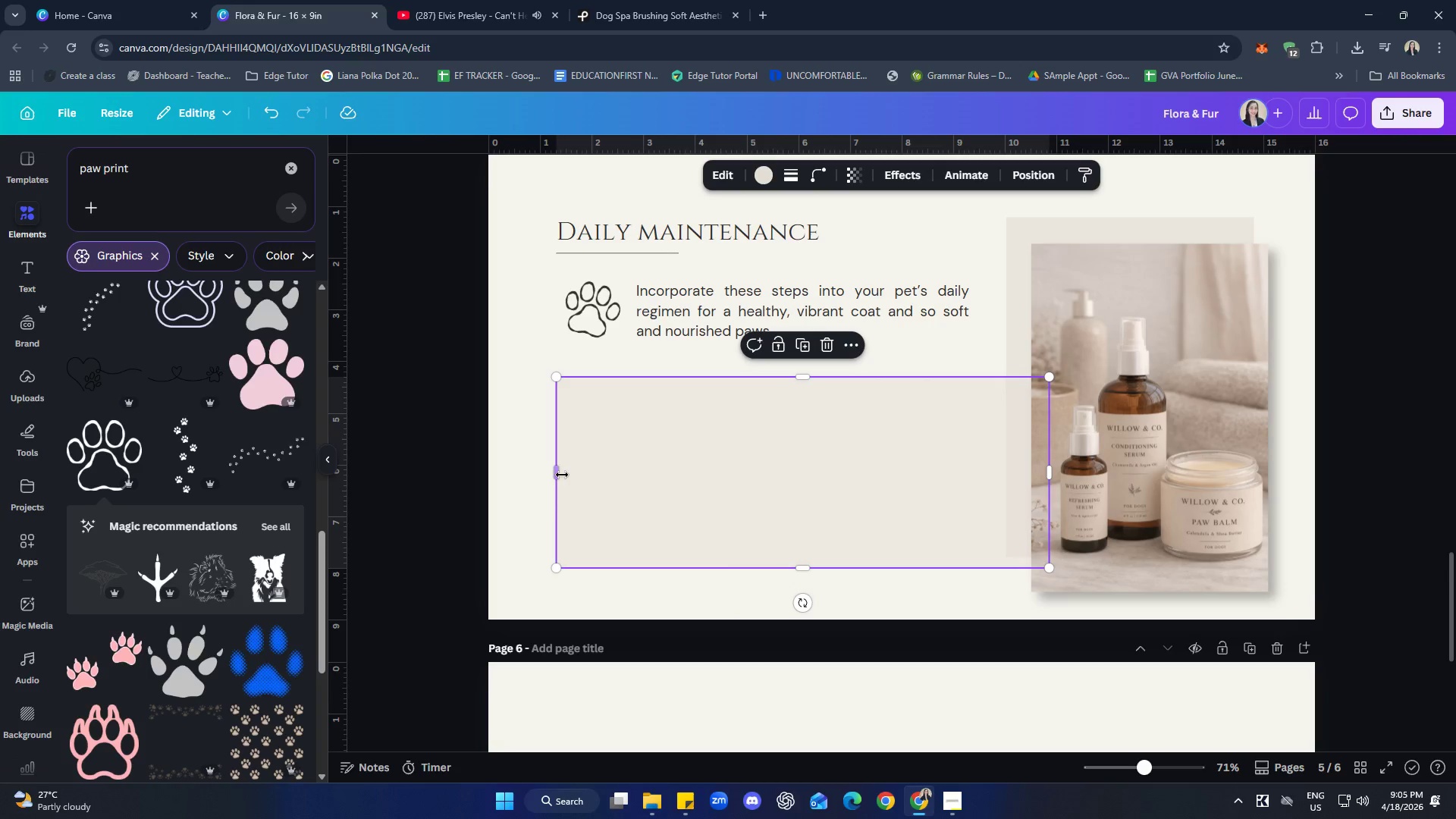 
left_click_drag(start_coordinate=[560, 474], to_coordinate=[558, 479])
 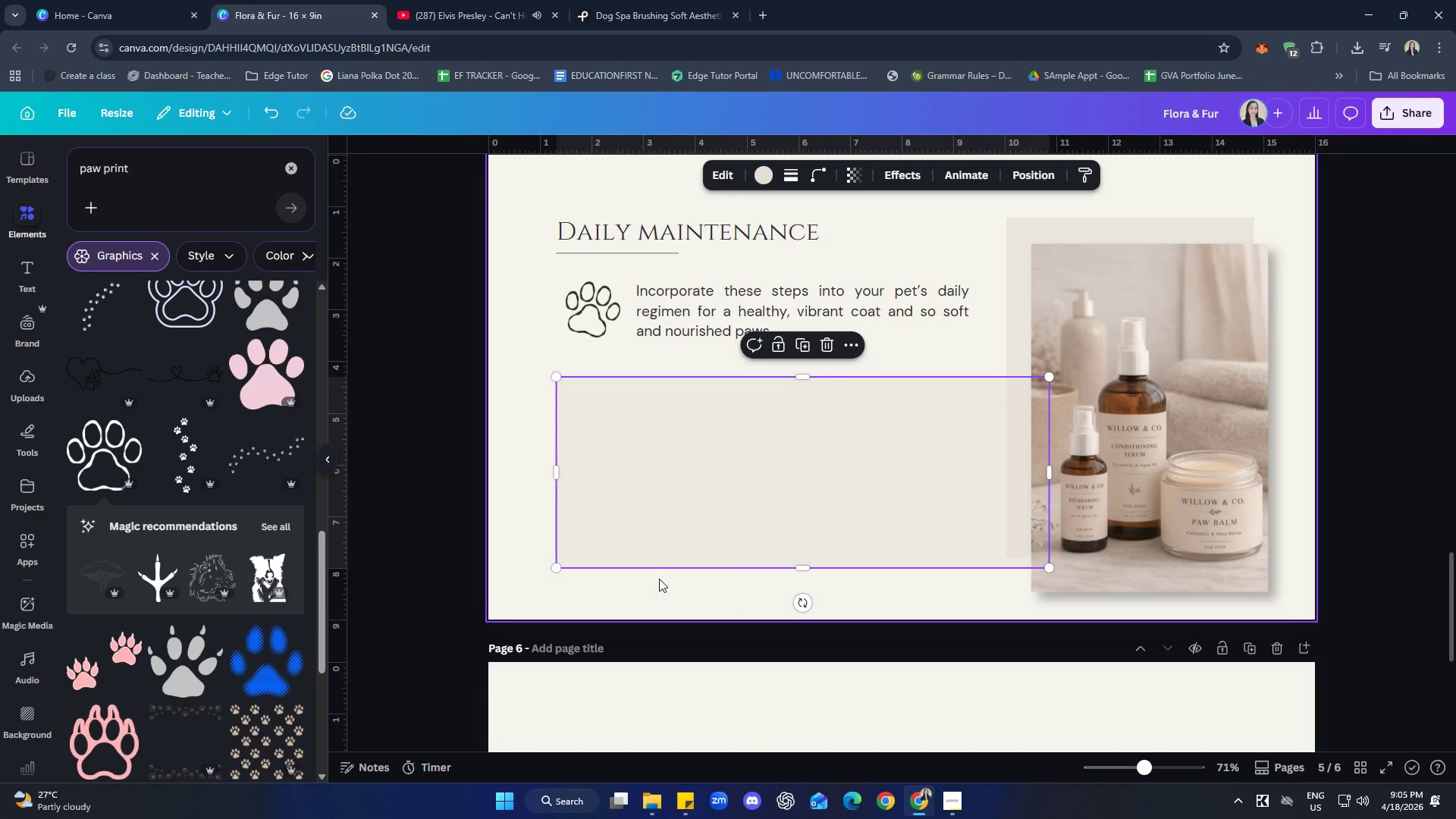 
left_click([659, 579])
 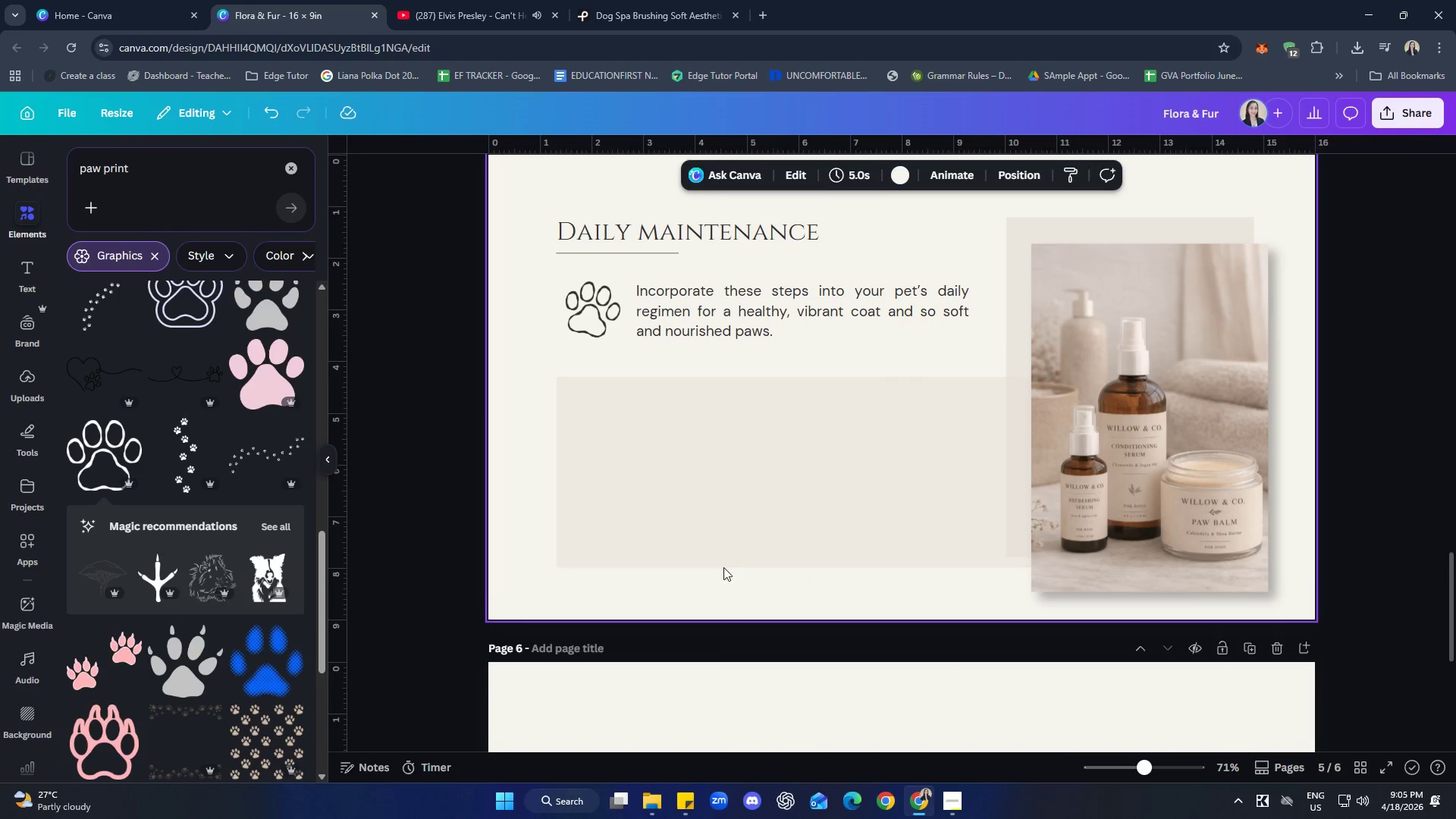 
scroll: coordinate [843, 526], scroll_direction: up, amount: 5.0
 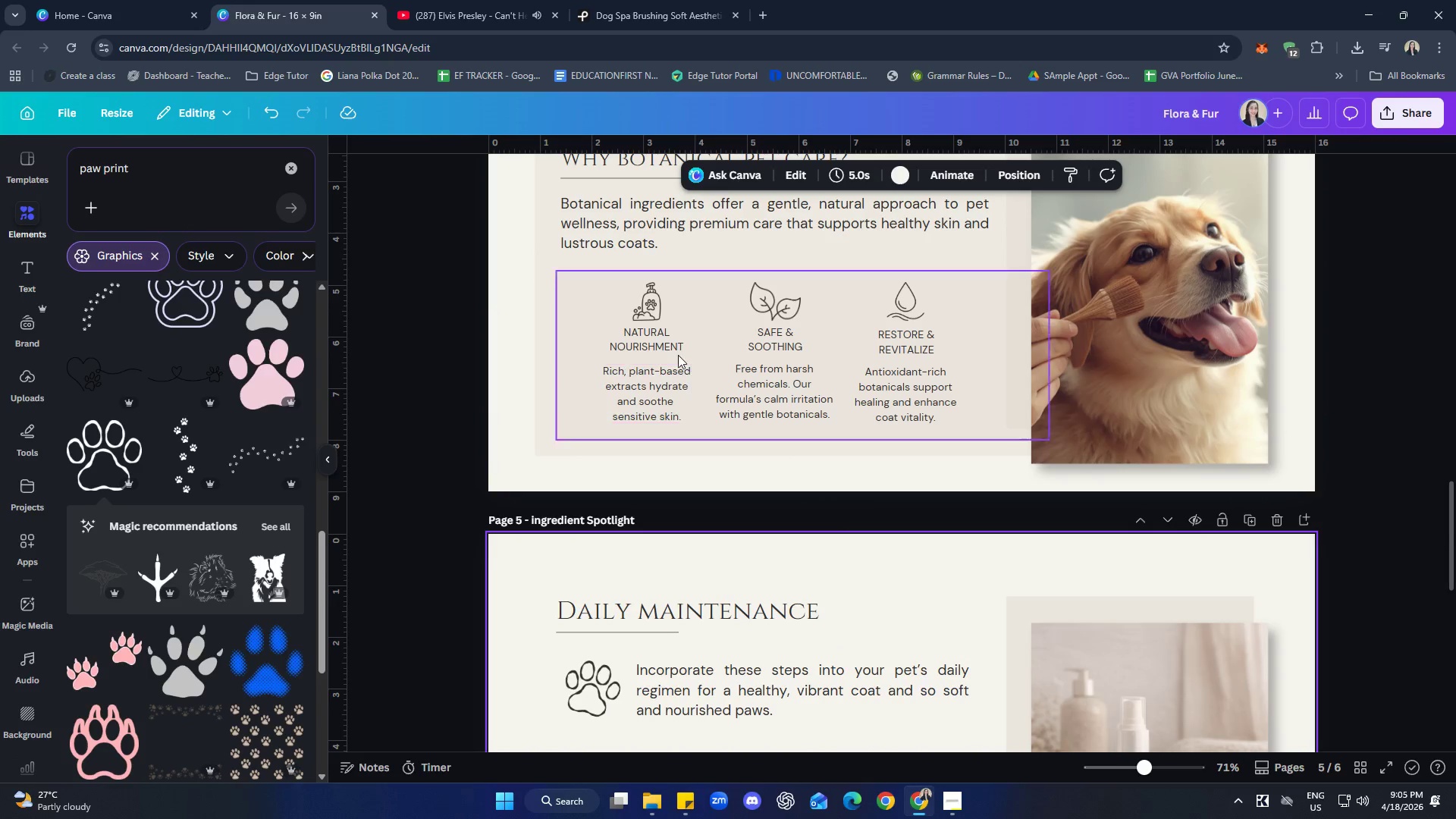 
left_click([667, 339])
 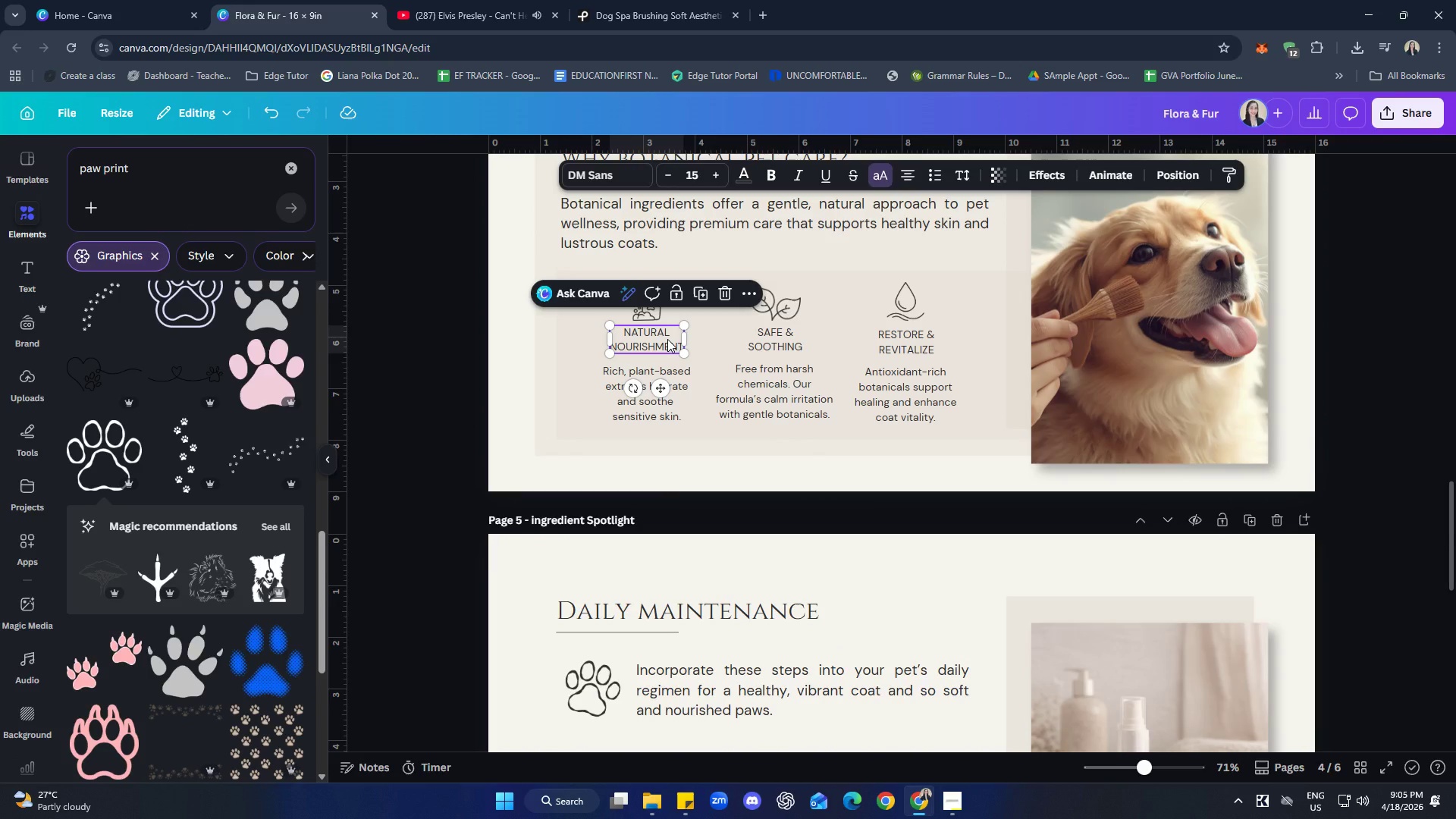 
key(Control+C)
 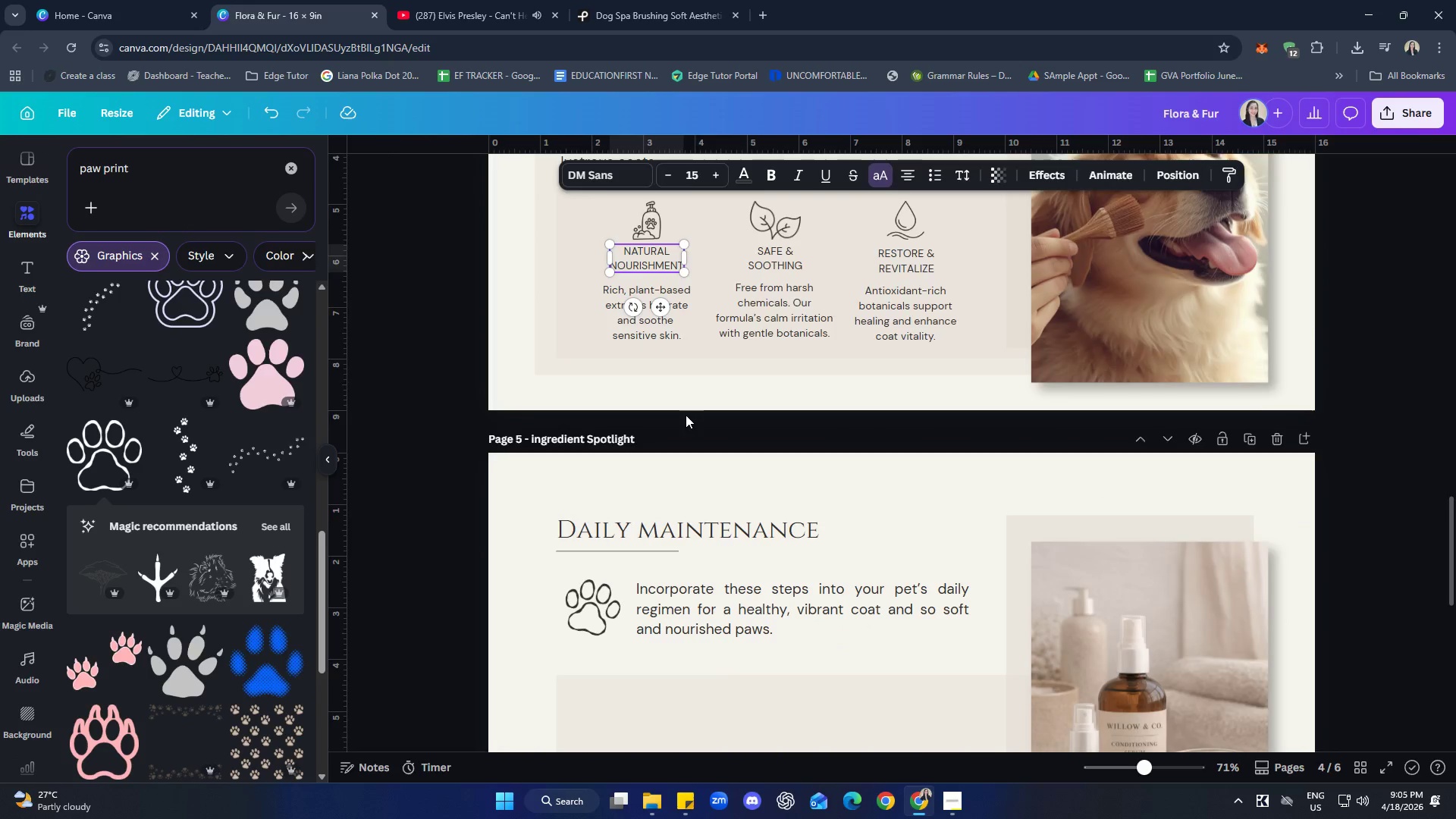 
left_click([684, 442])
 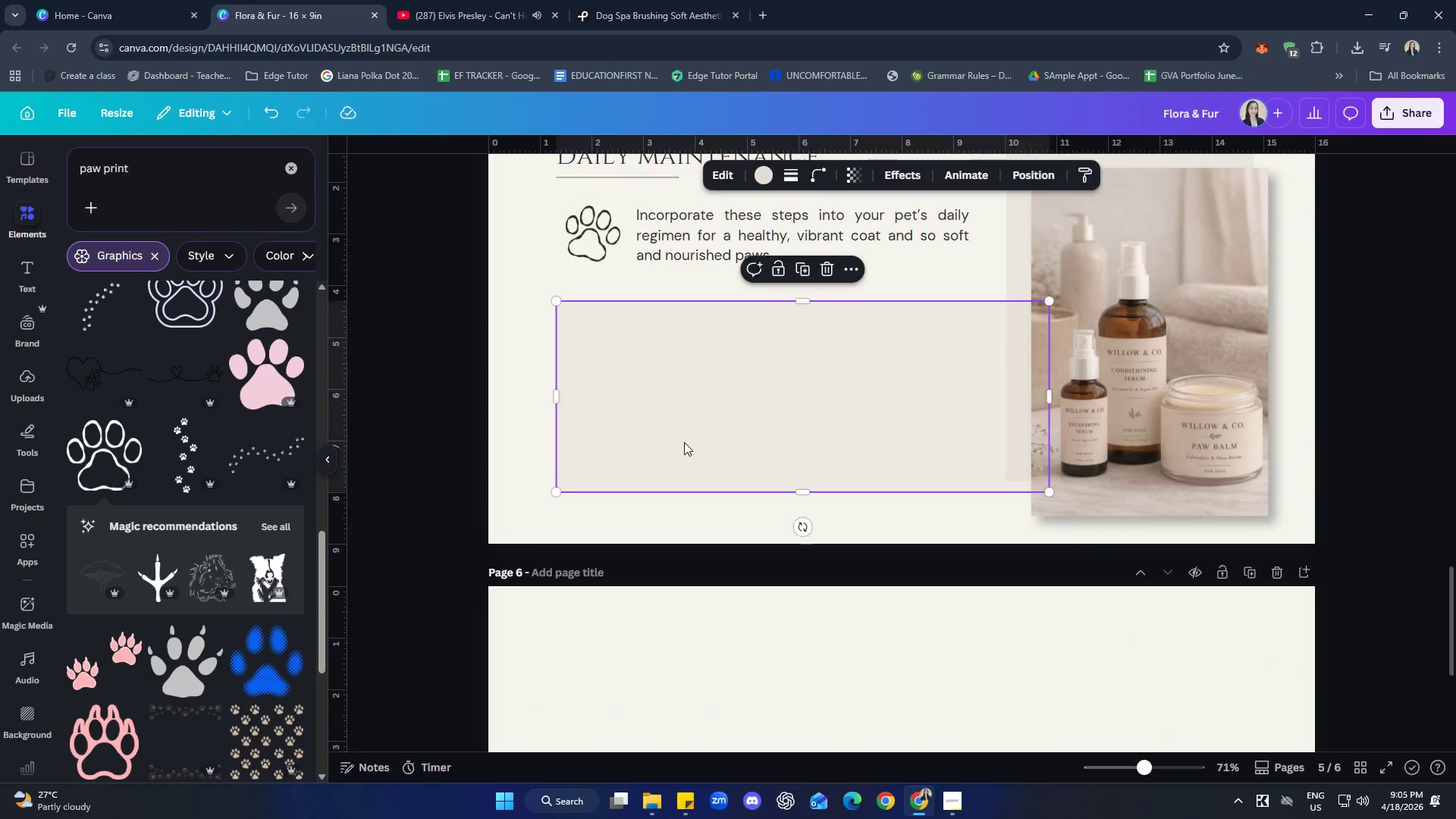 
key(Control+ControlLeft)
 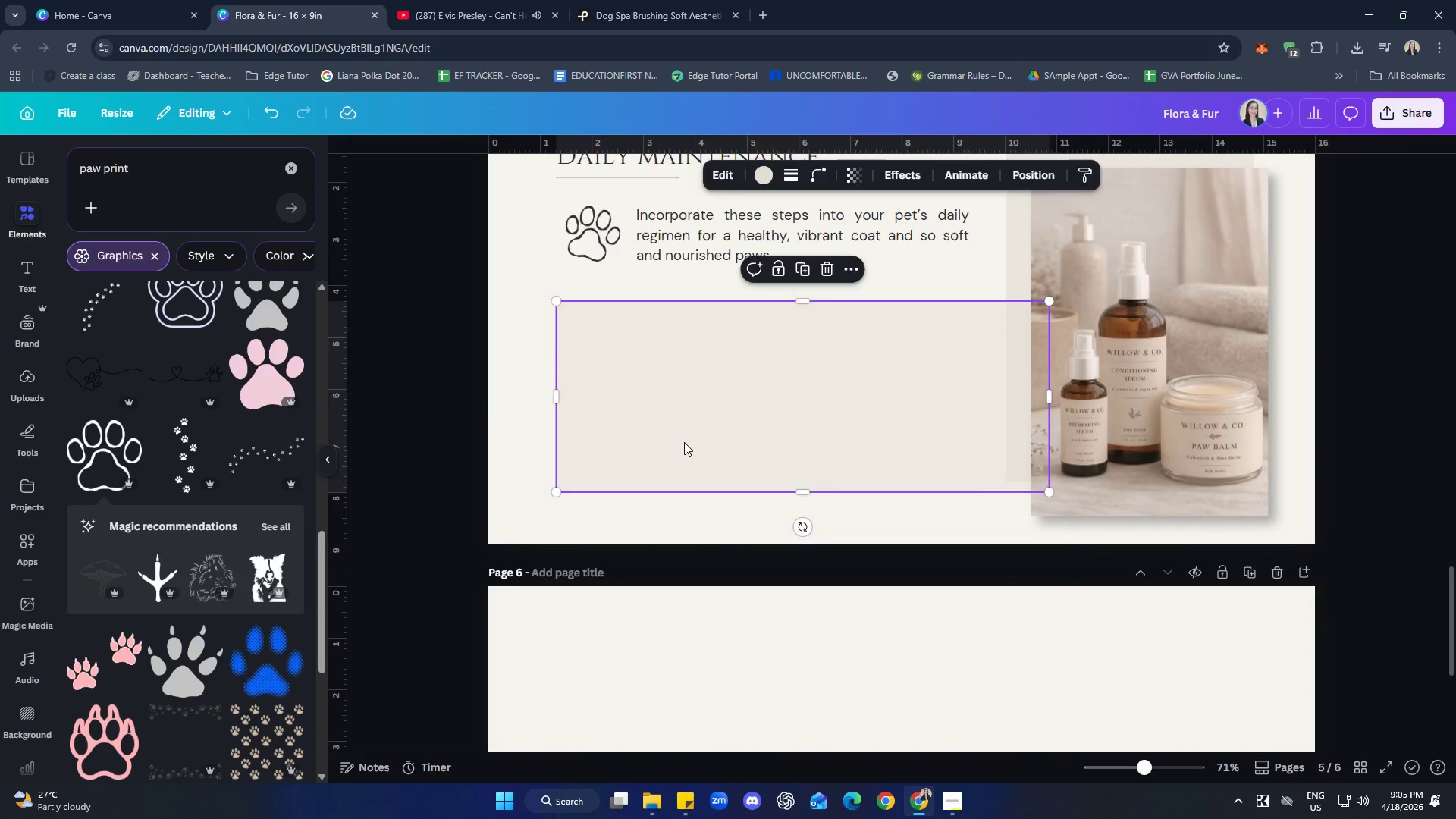 
scroll: coordinate [701, 465], scroll_direction: down, amount: 5.0
 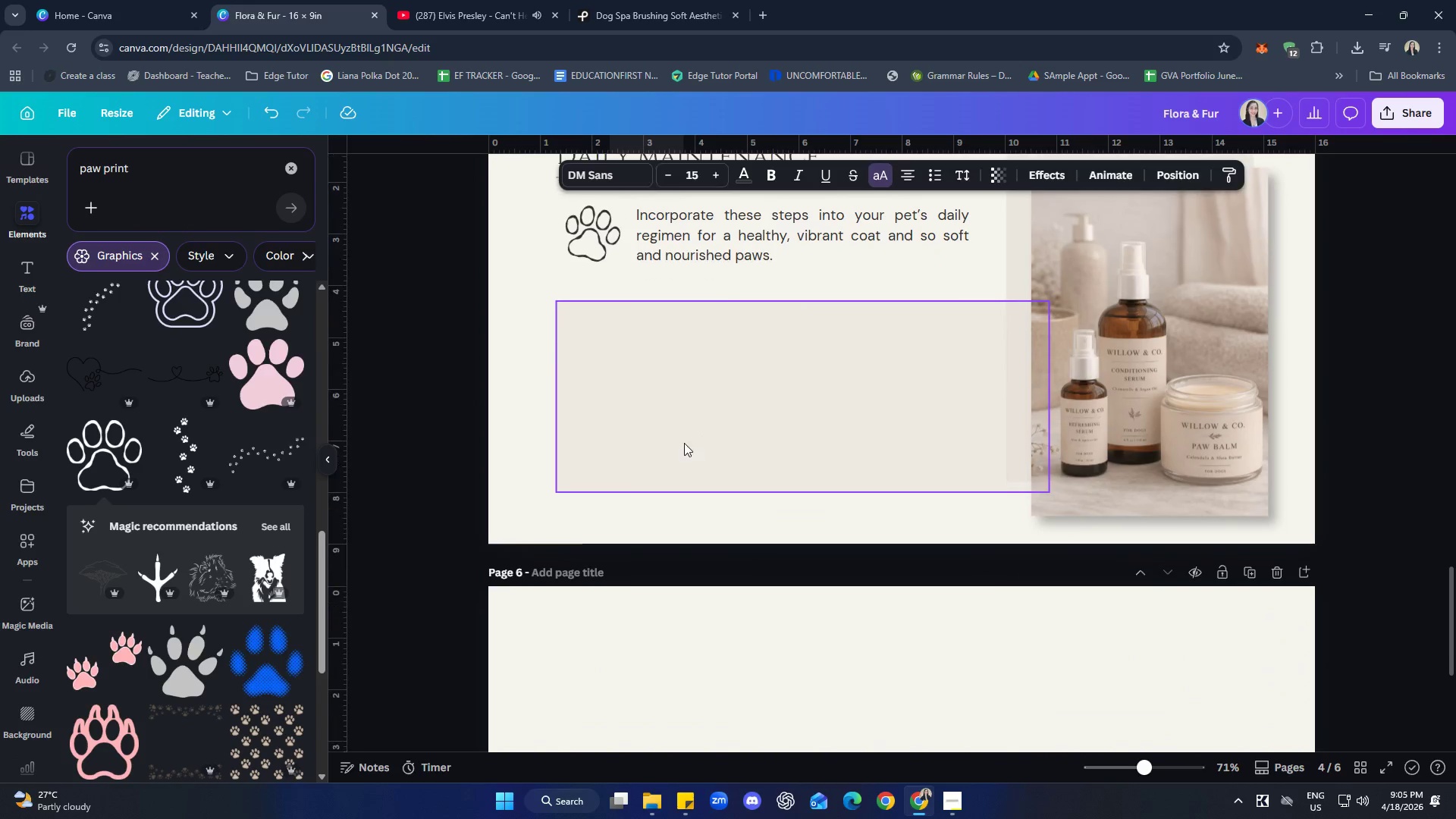 
key(Control+V)
 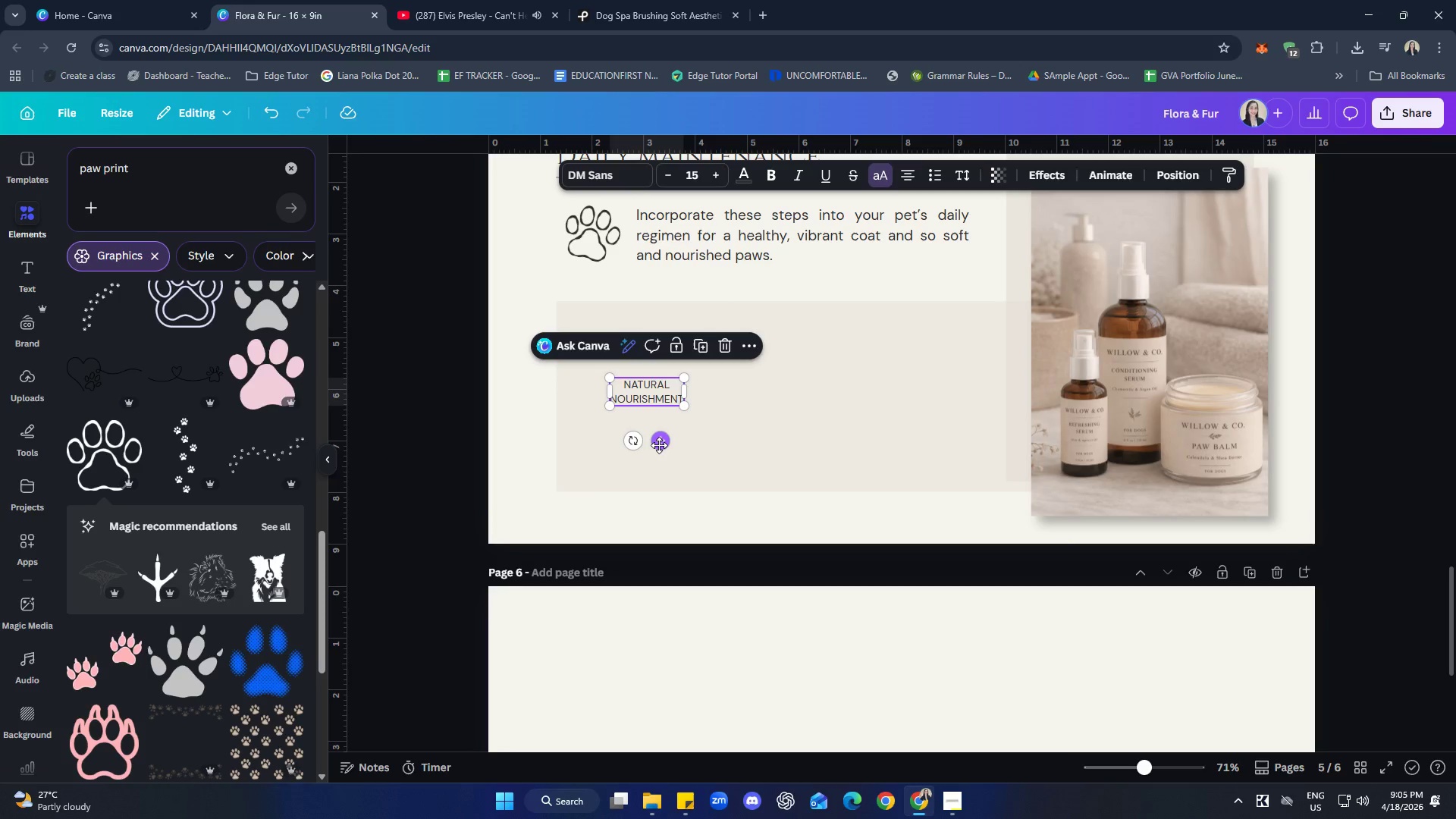 
left_click_drag(start_coordinate=[659, 445], to_coordinate=[649, 381])
 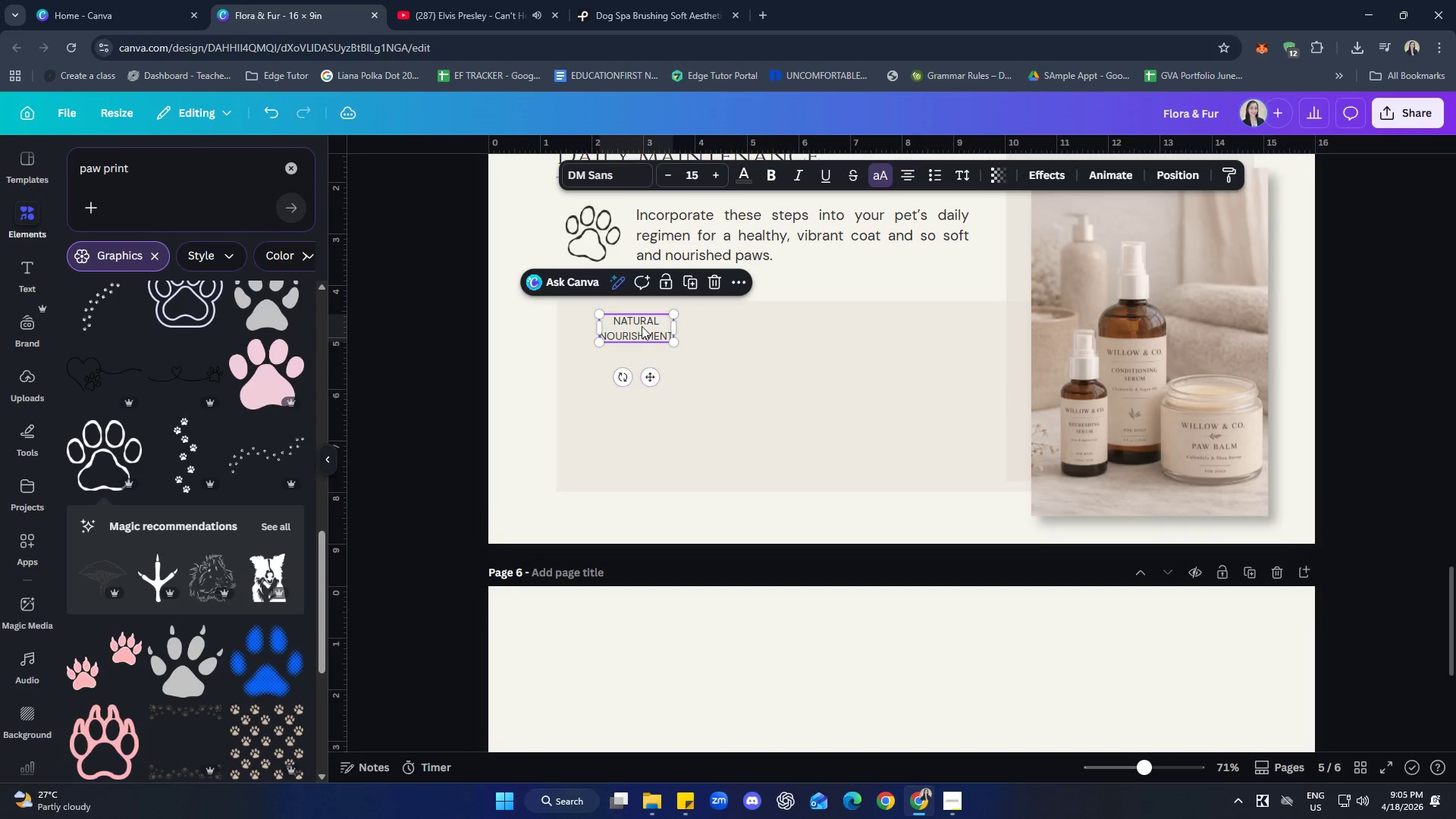 
left_click([642, 325])
 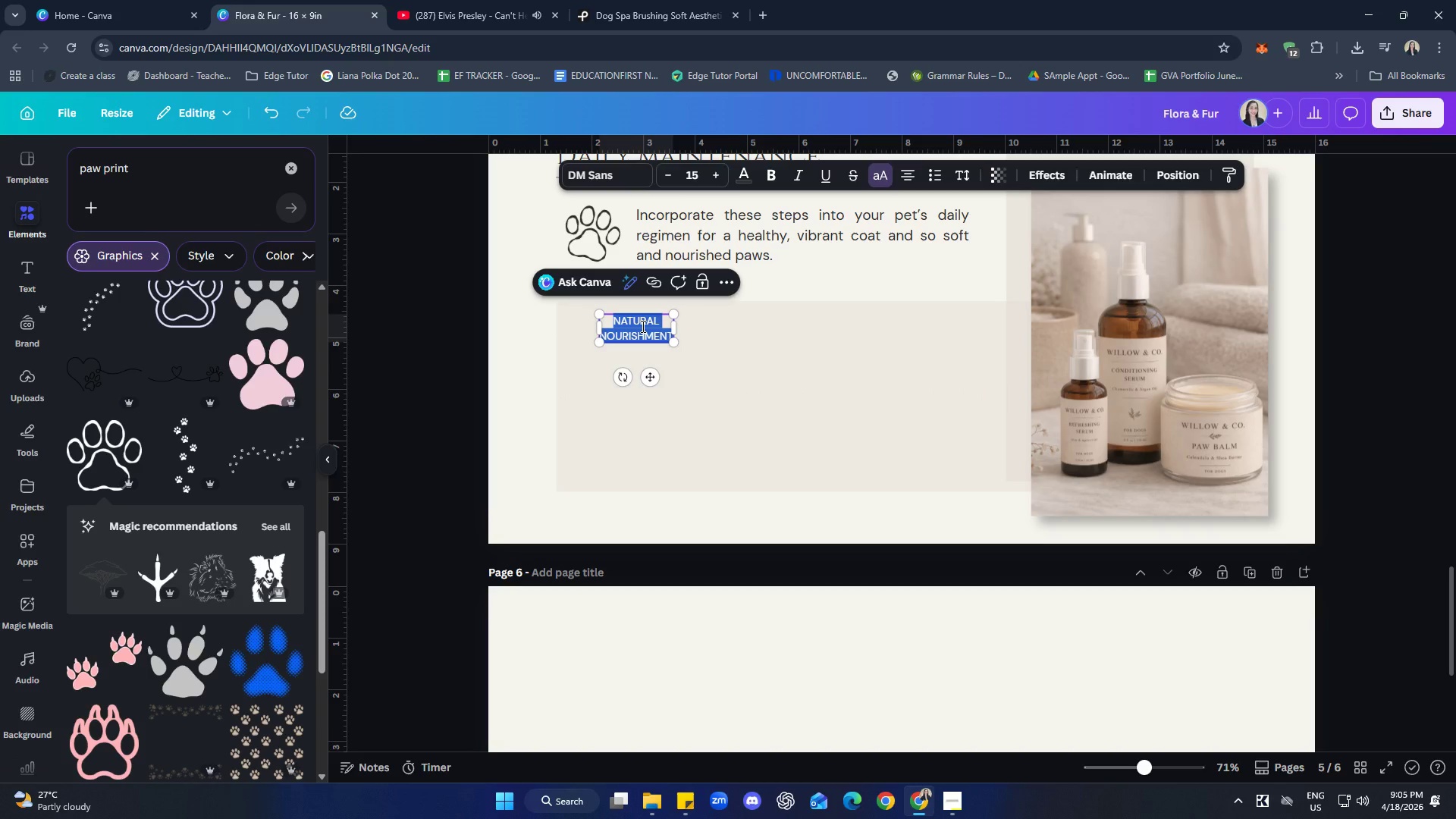 
type(Steo)
key(Backspace)
type(p 1)
 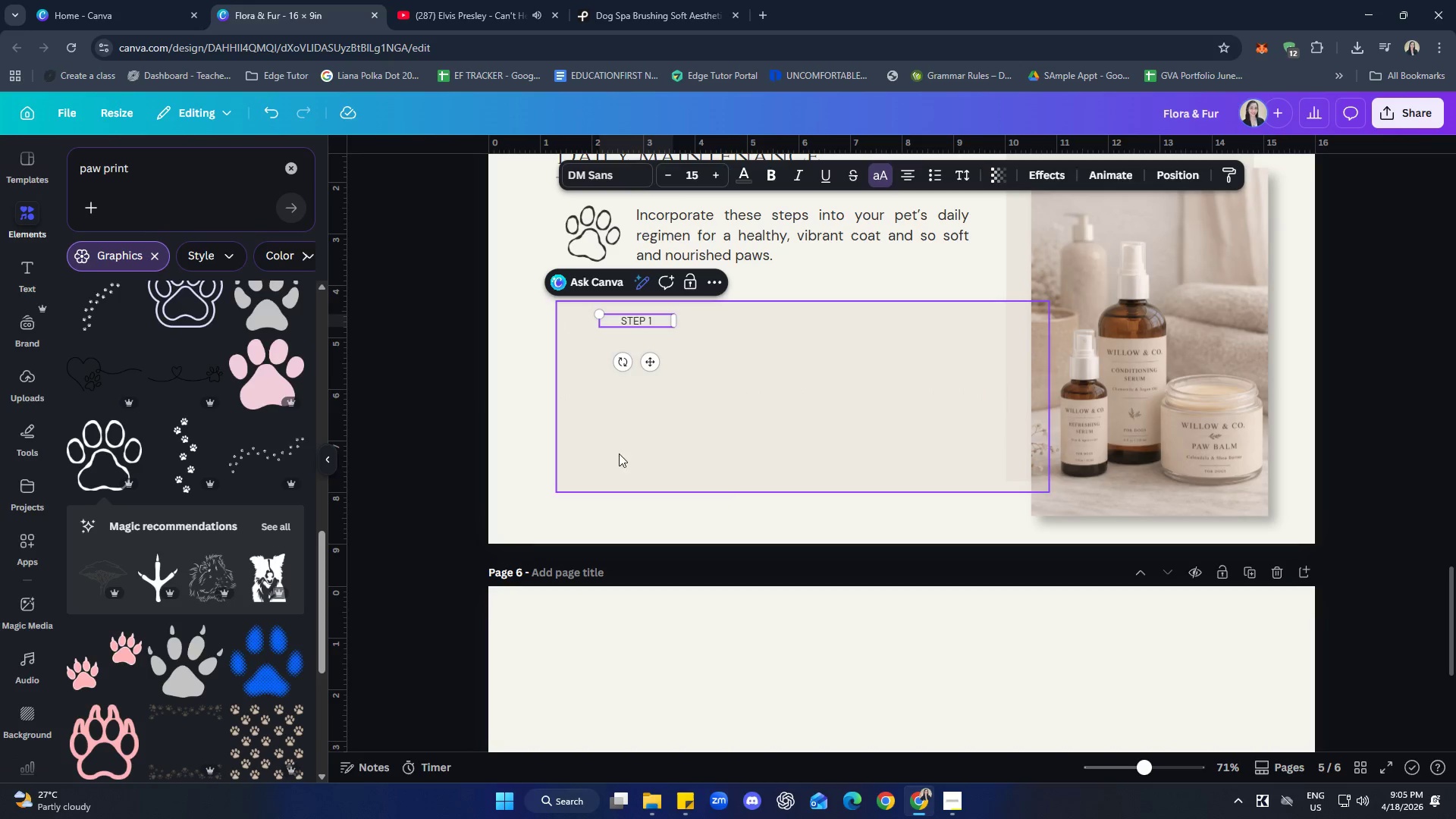 
left_click([634, 493])
 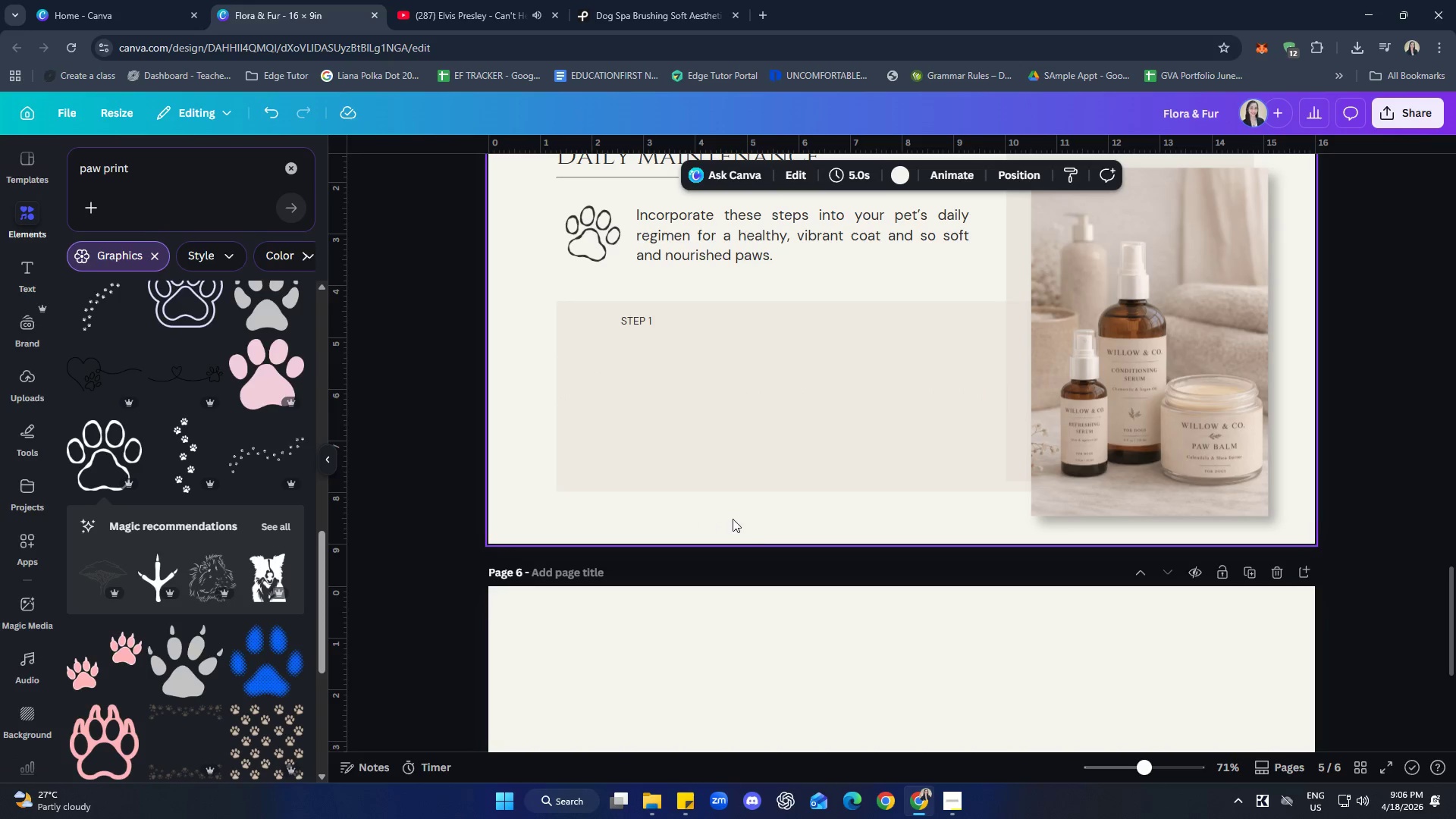 
scroll: coordinate [780, 497], scroll_direction: up, amount: 6.0
 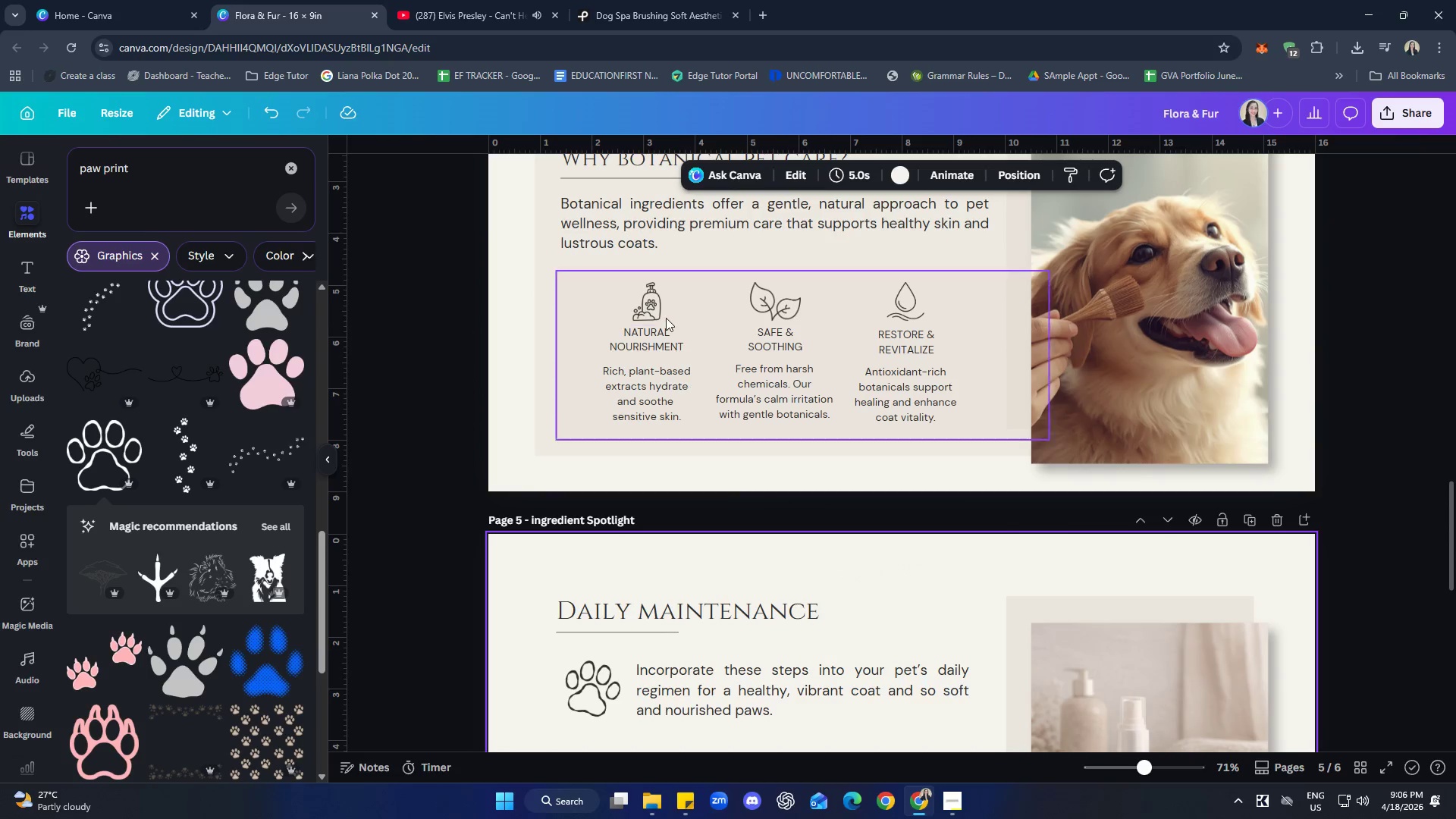 
left_click([657, 303])
 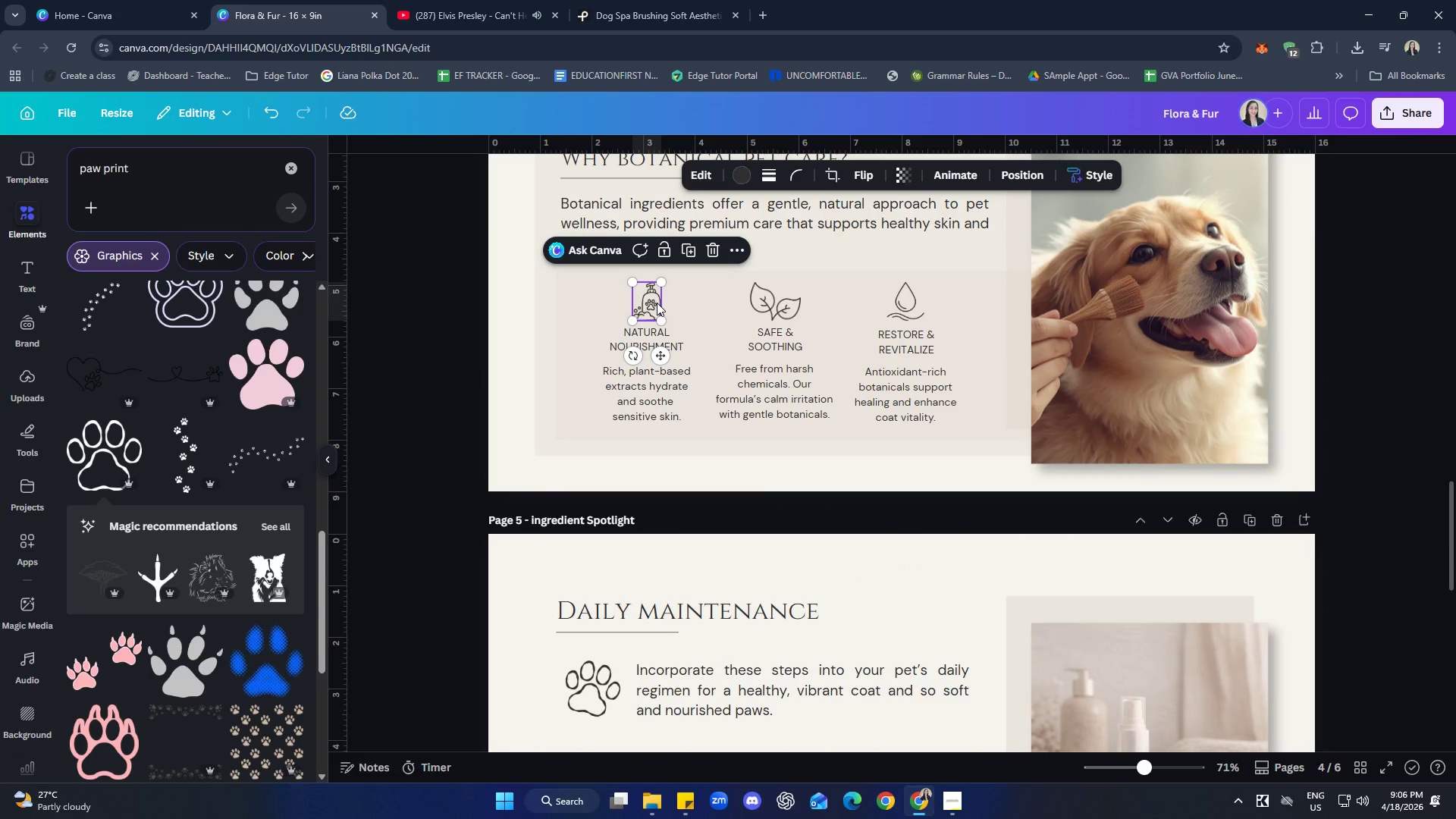 
wait(7.5)
 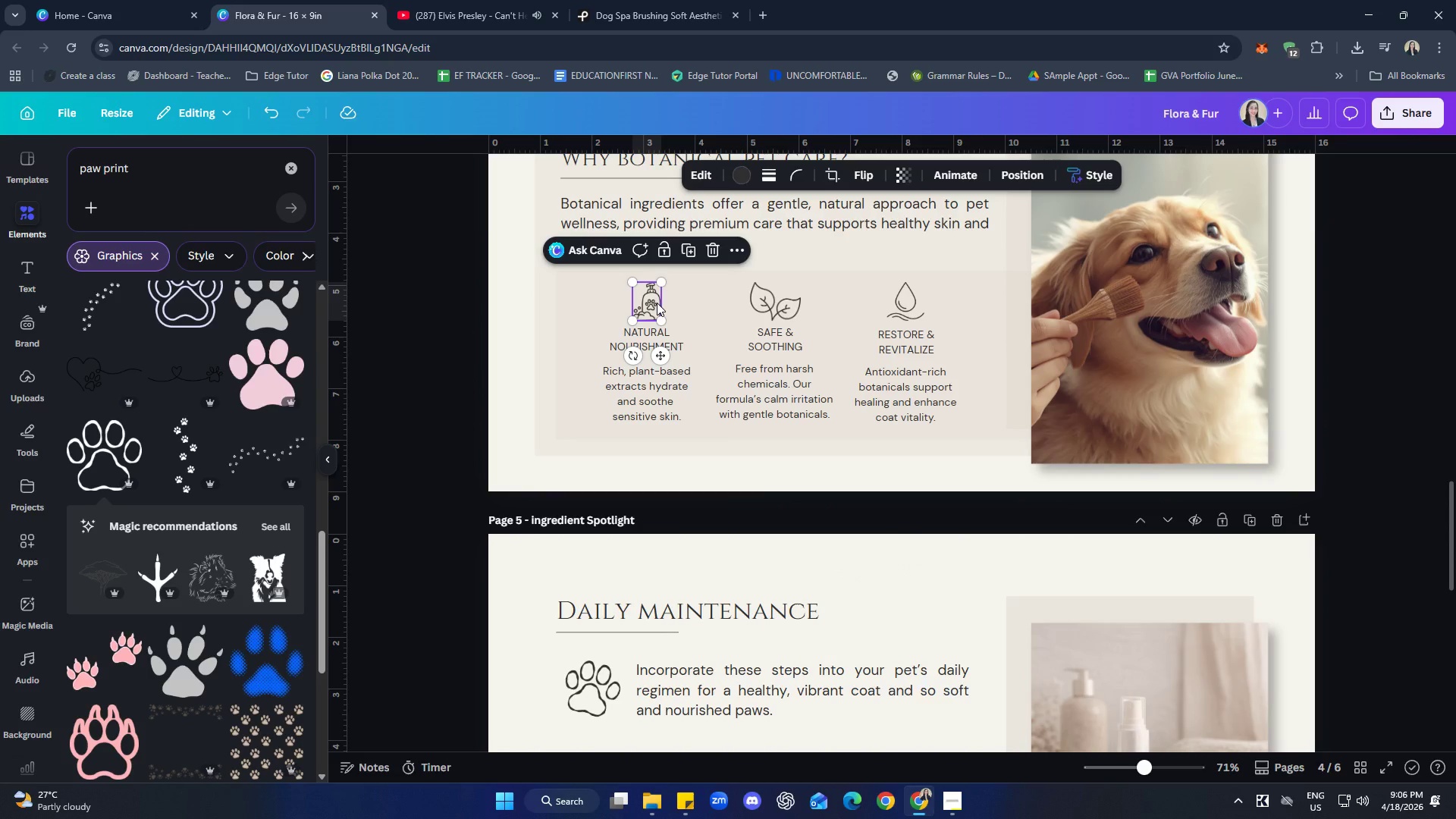 
left_click([711, 556])
 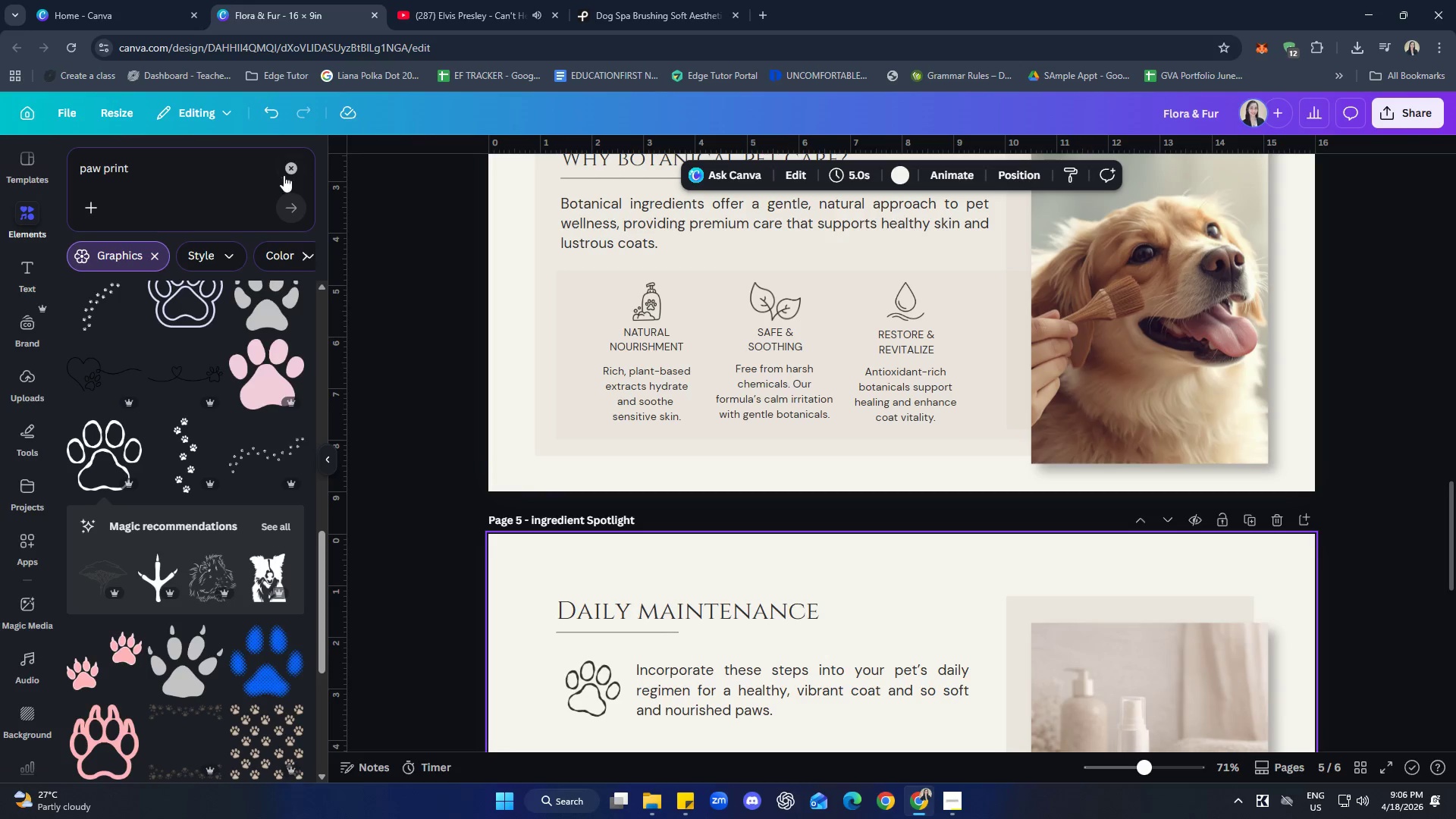 
double_click([223, 172])
 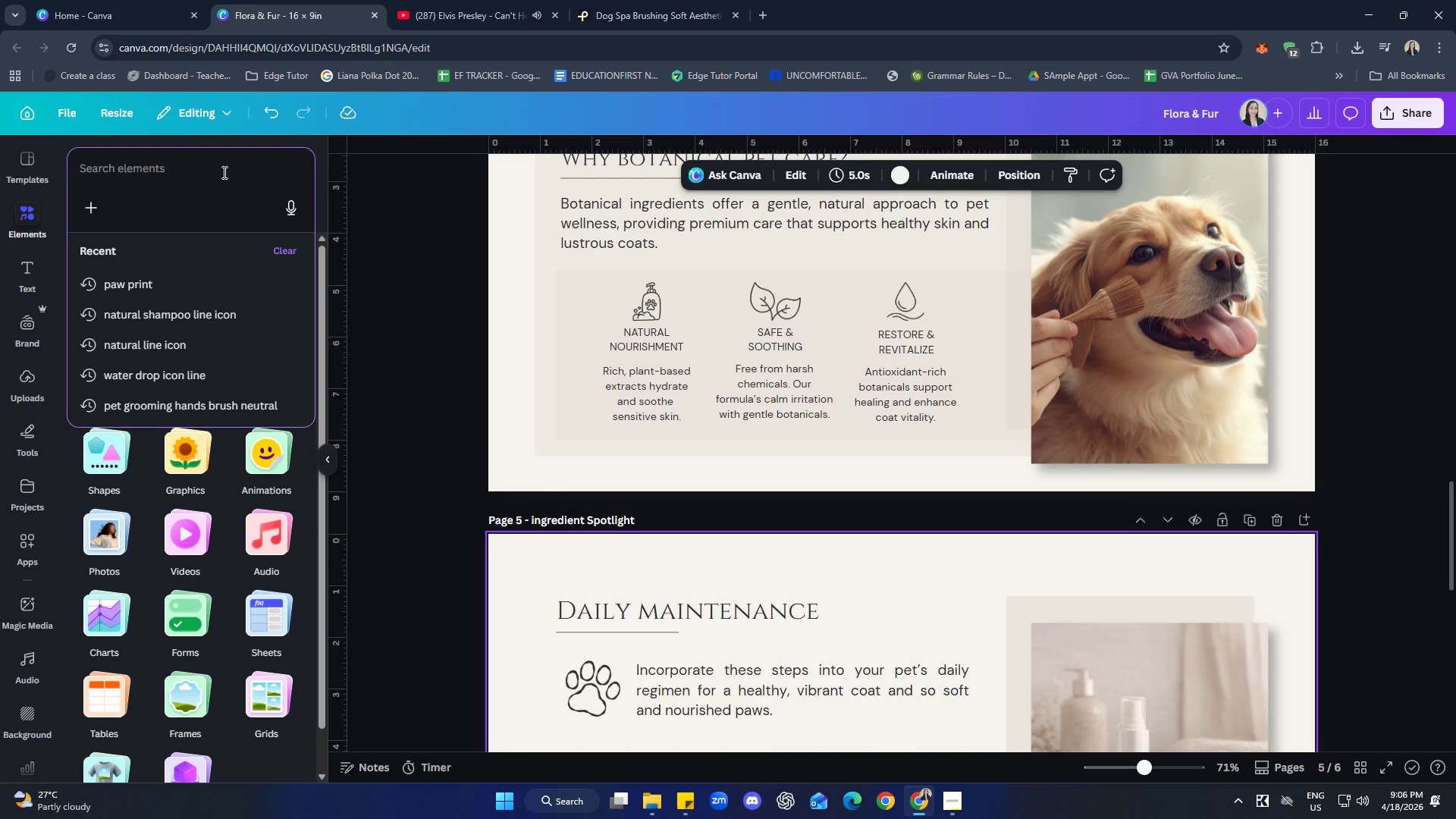 
type(dog shampoo line icon)
 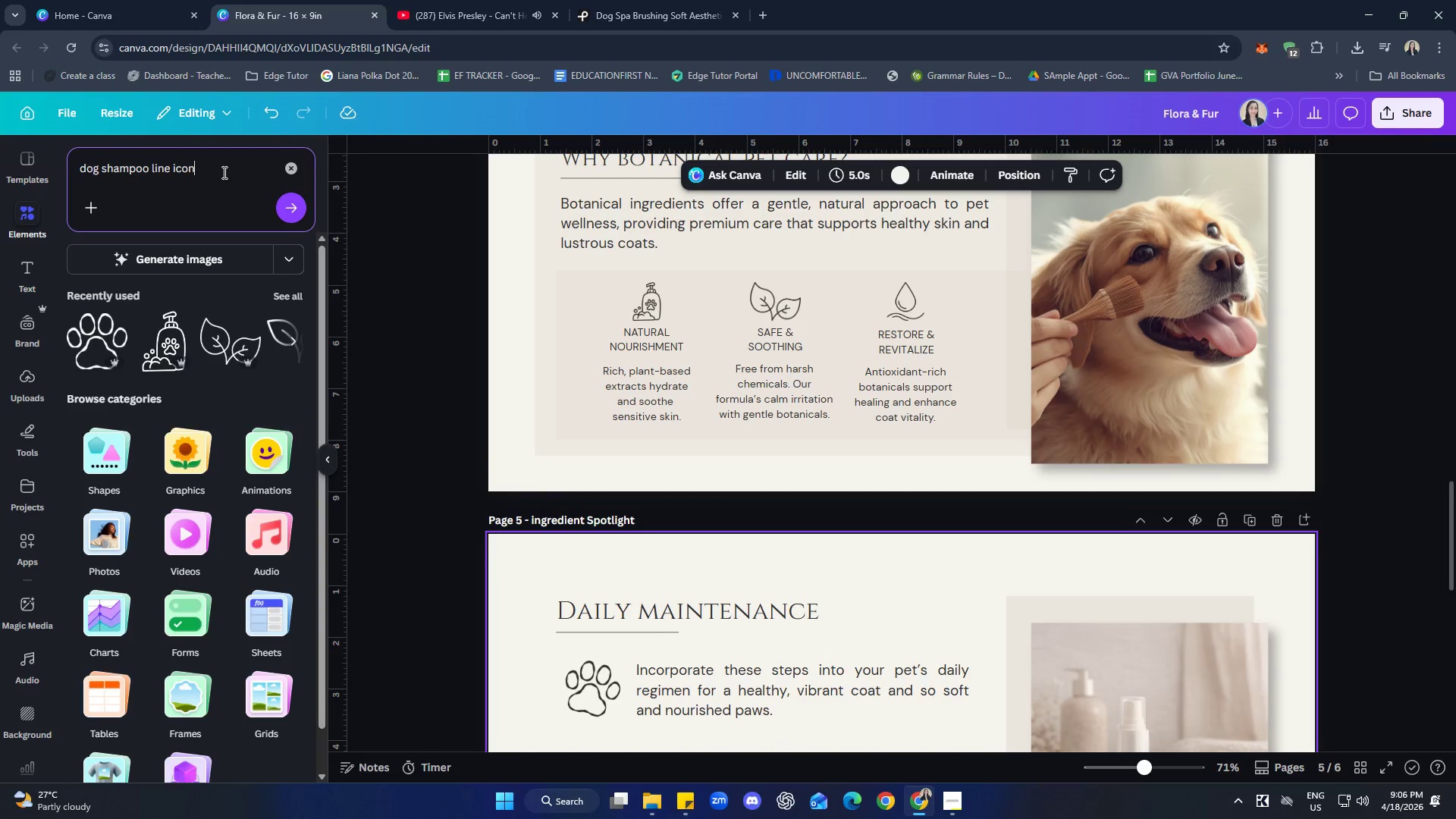 
key(Enter)
 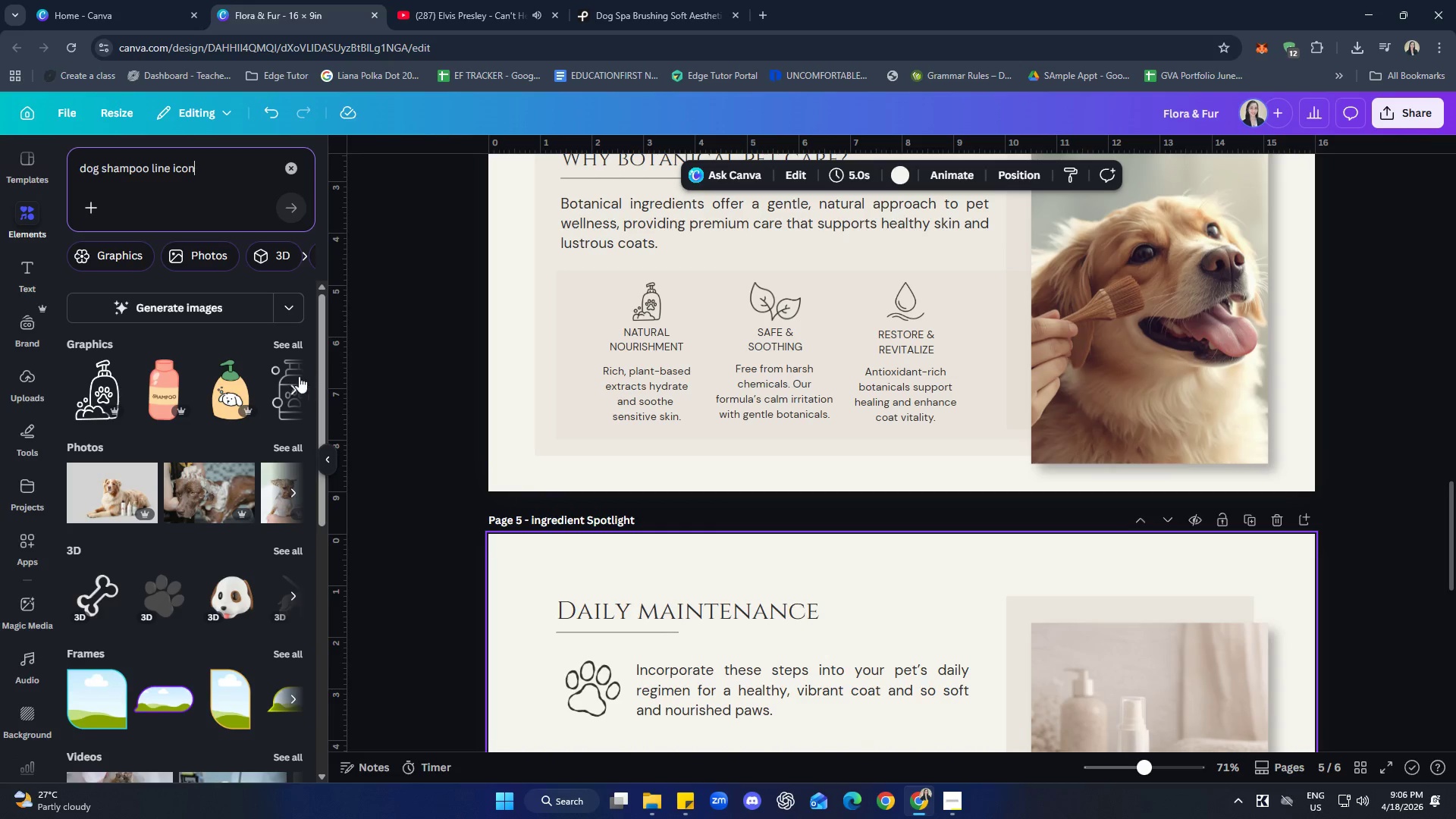 
left_click([289, 347])
 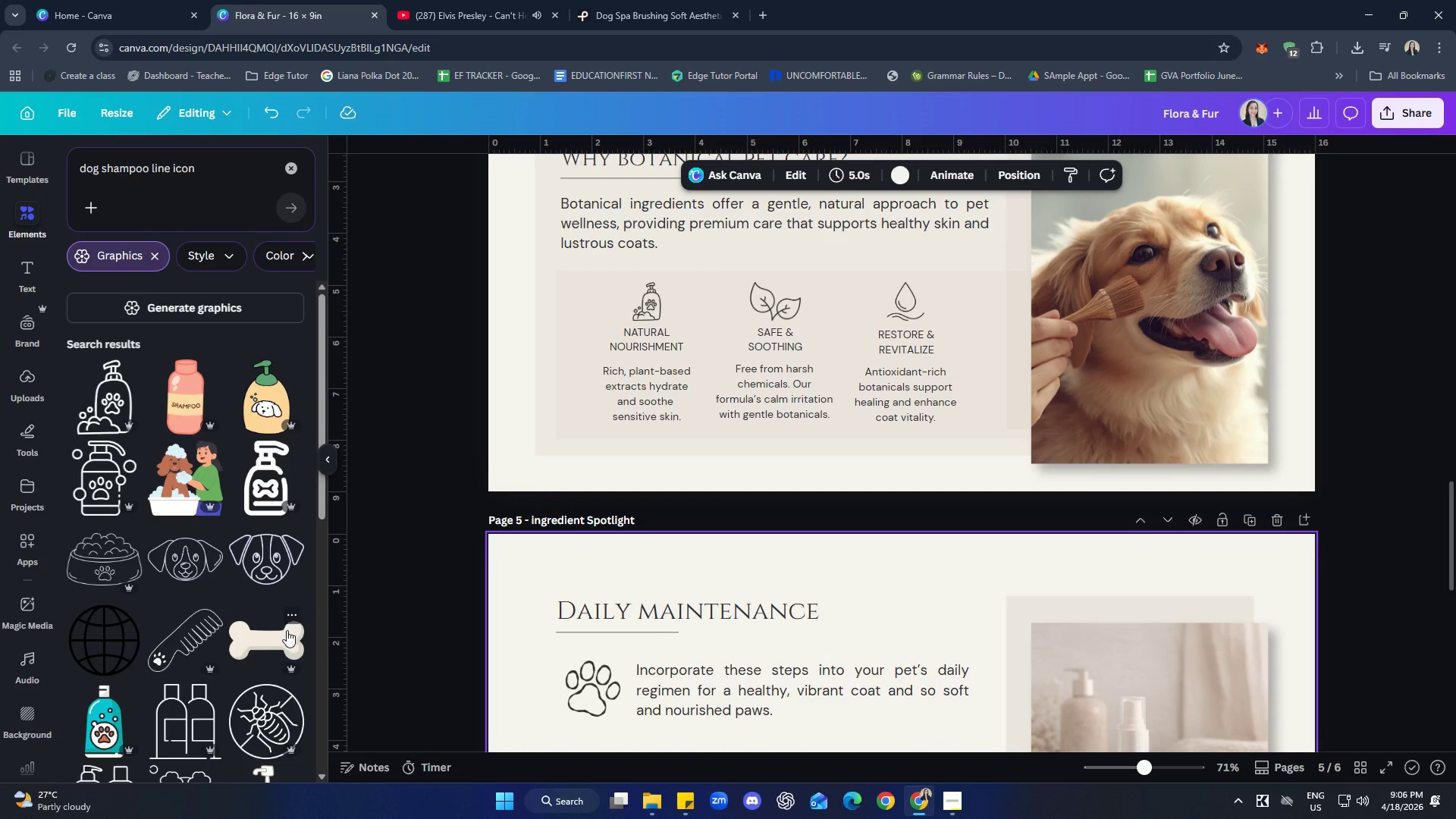 
scroll: coordinate [381, 510], scroll_direction: down, amount: 5.0
 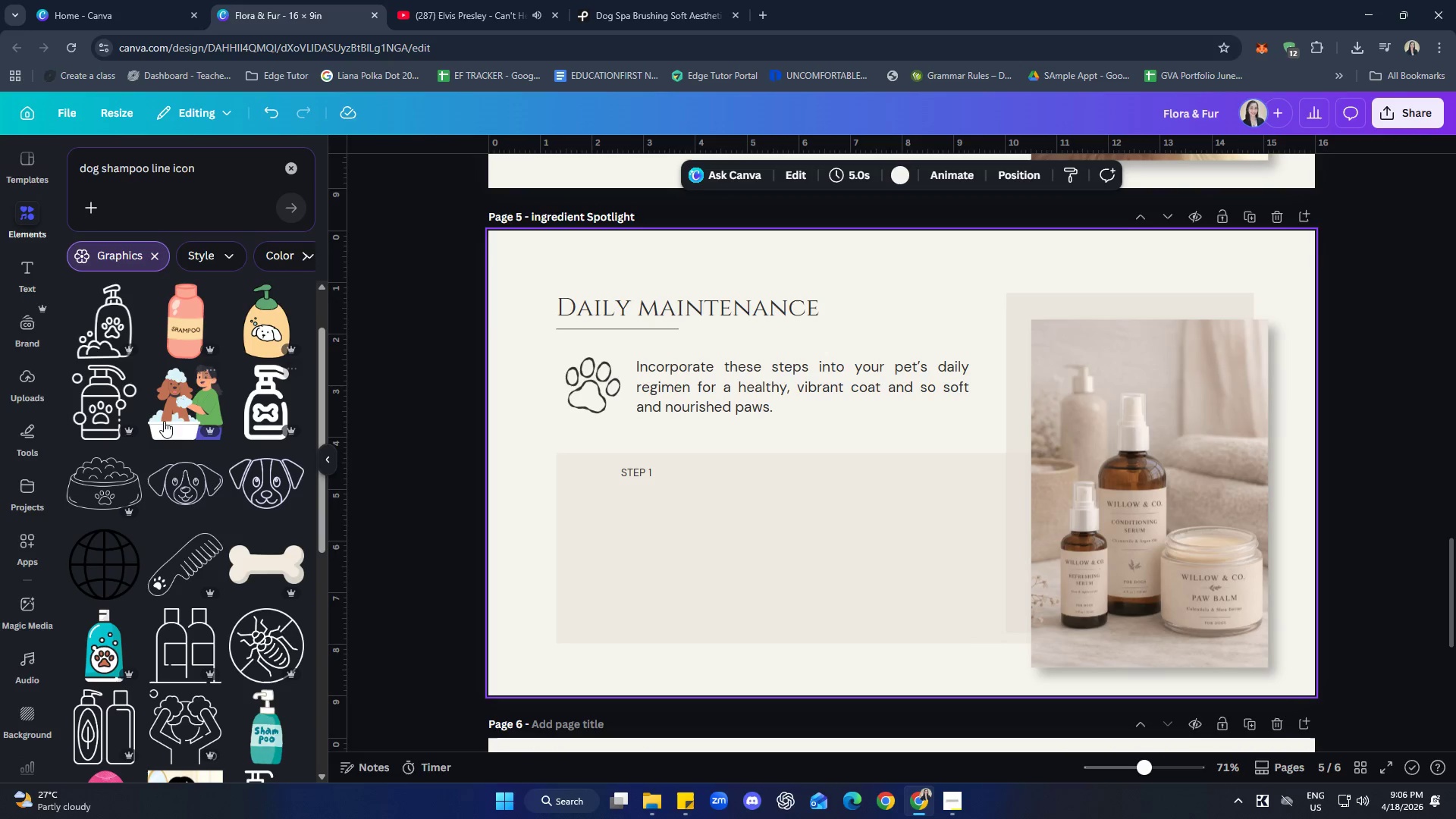 
left_click([106, 410])
 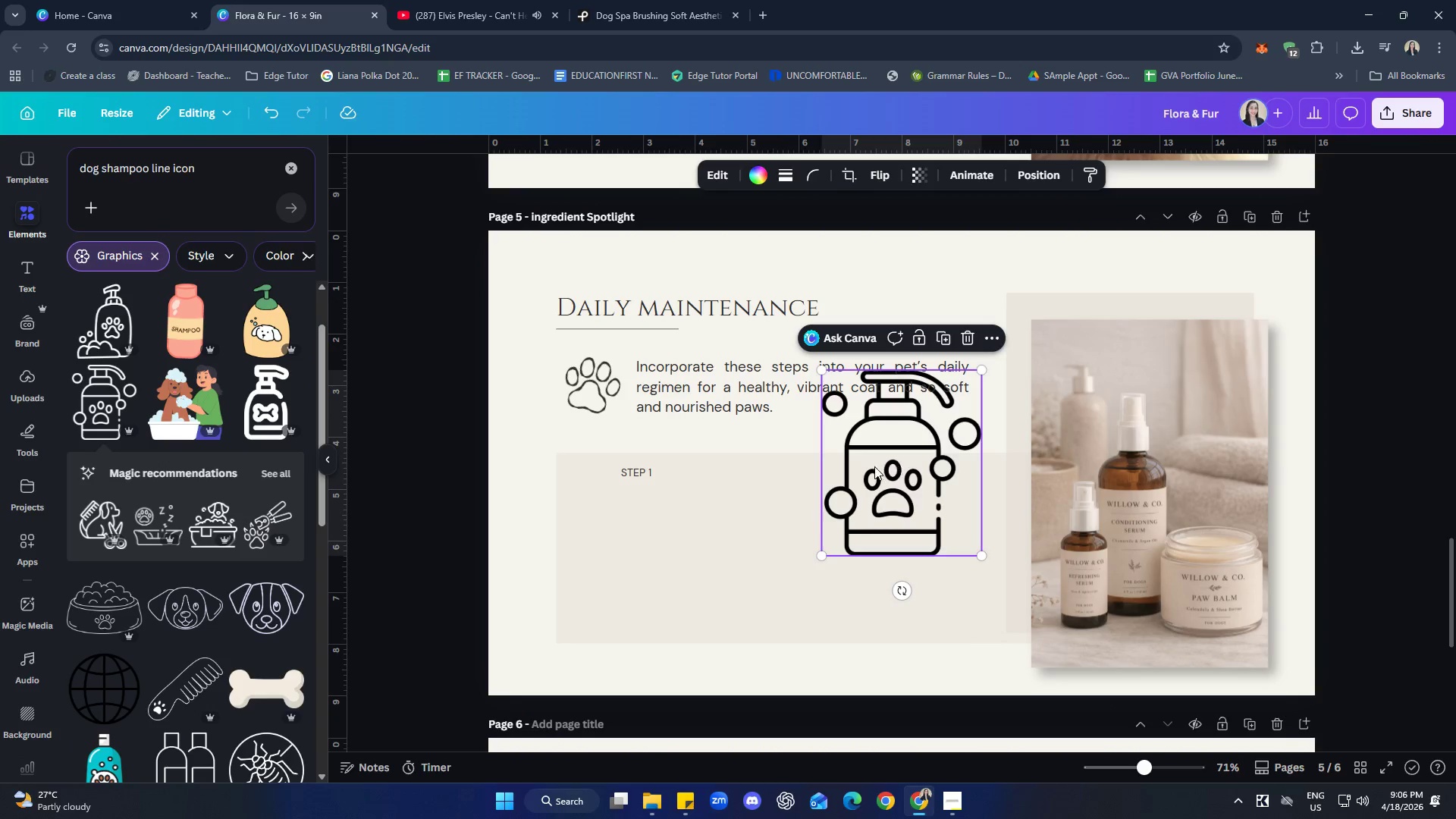 
left_click_drag(start_coordinate=[874, 467], to_coordinate=[631, 547])
 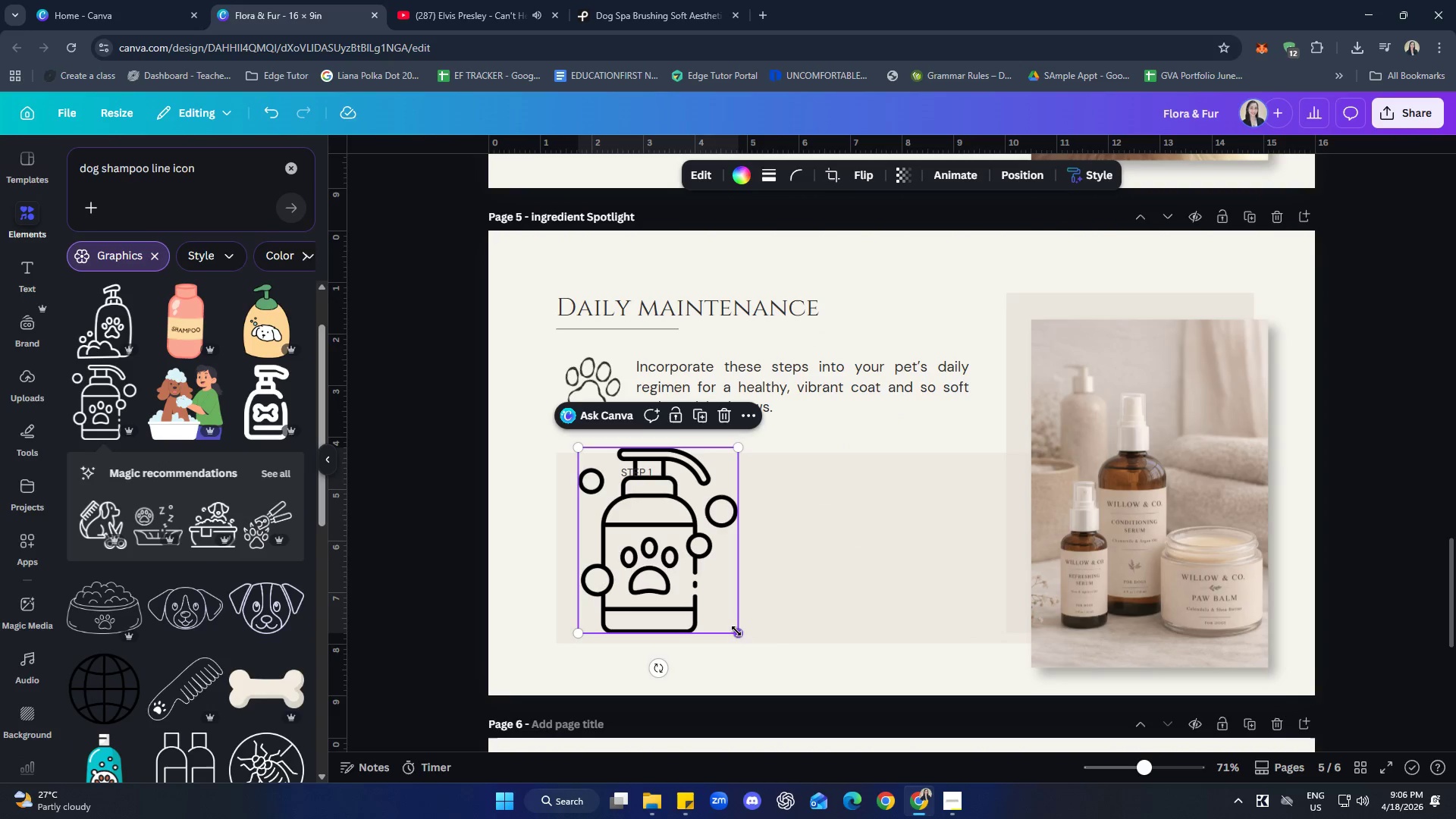 
left_click_drag(start_coordinate=[742, 635], to_coordinate=[612, 506])
 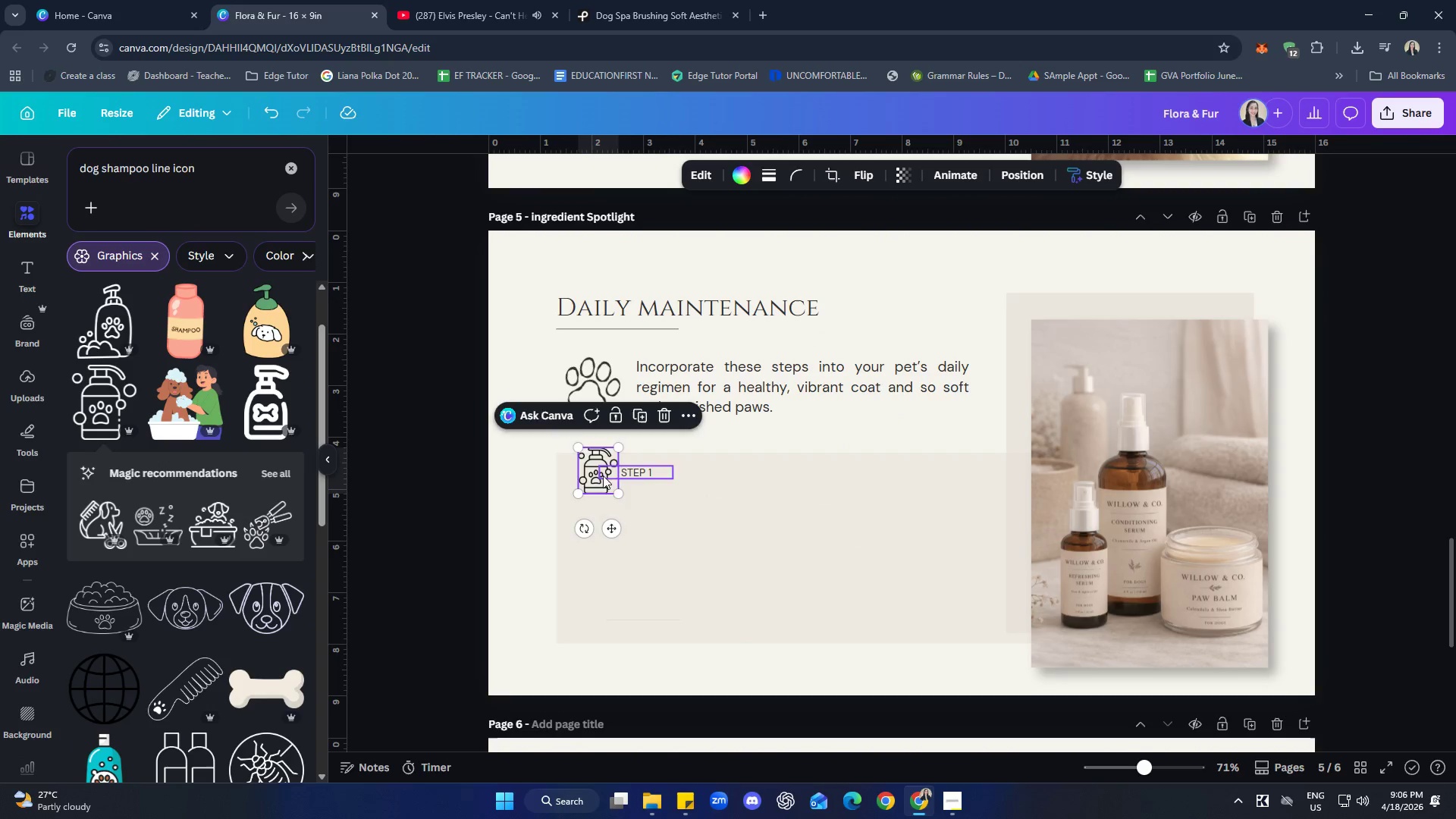 
left_click_drag(start_coordinate=[603, 475], to_coordinate=[638, 516])
 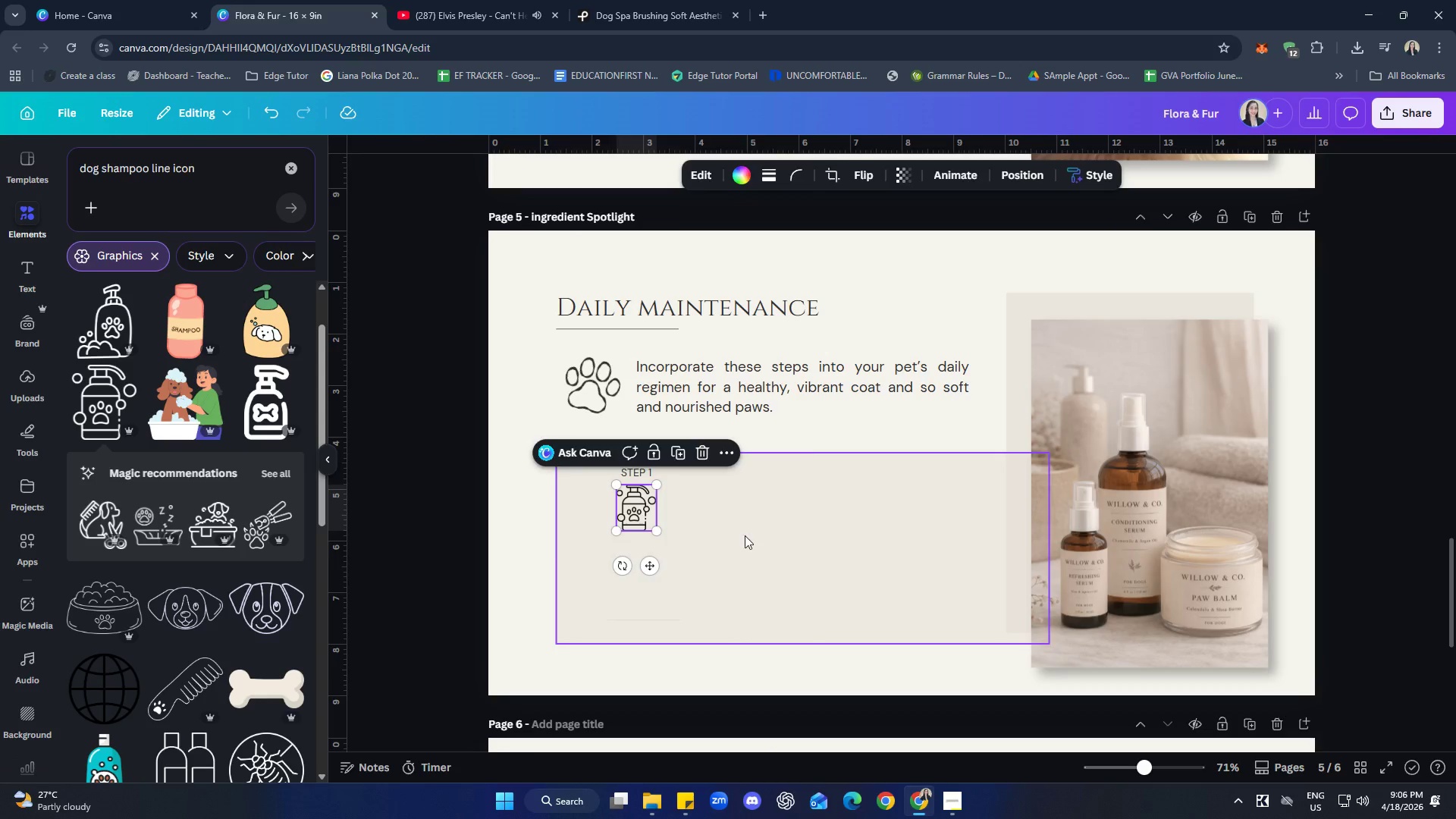 
left_click([745, 535])
 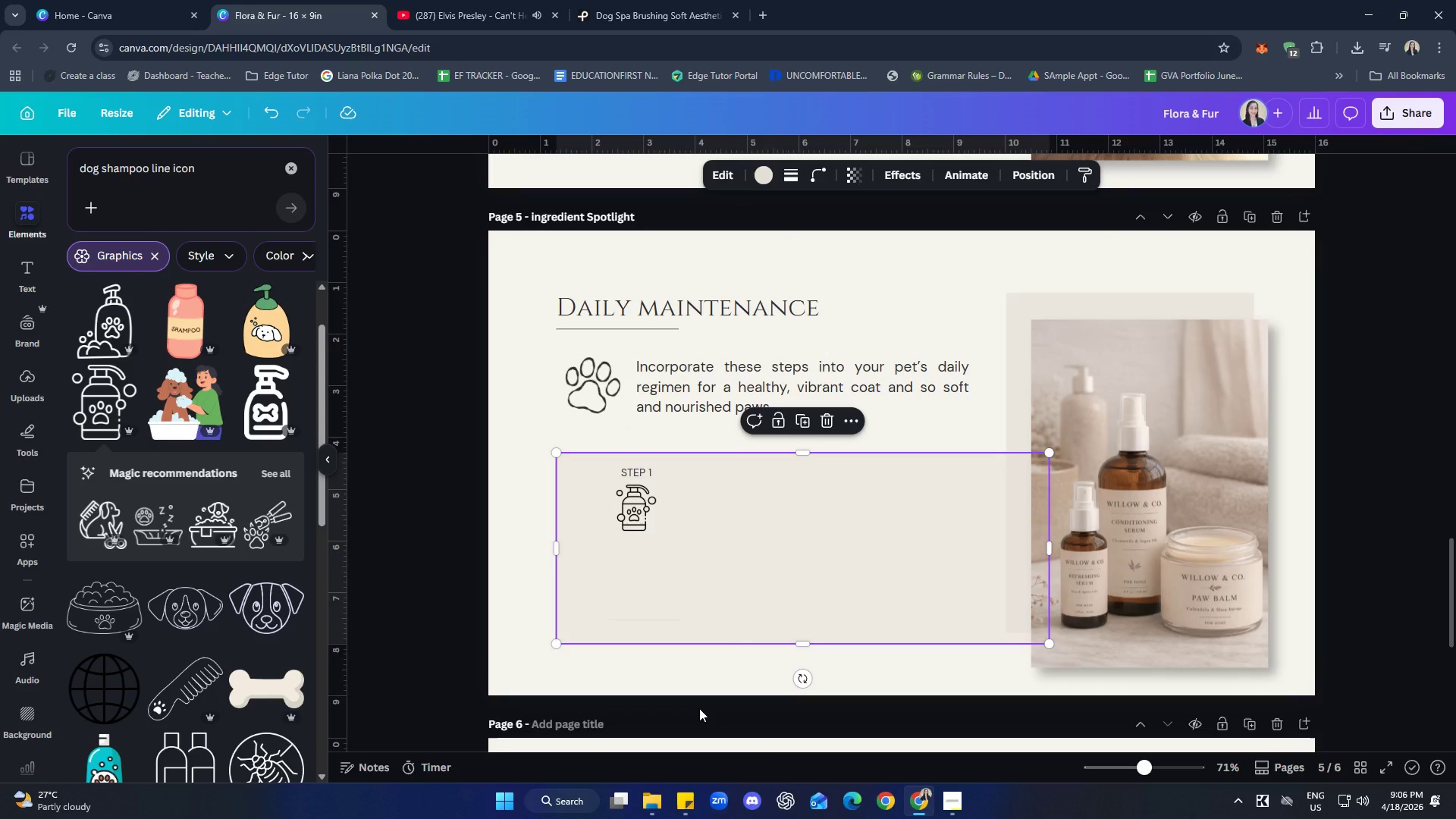 
left_click([699, 708])
 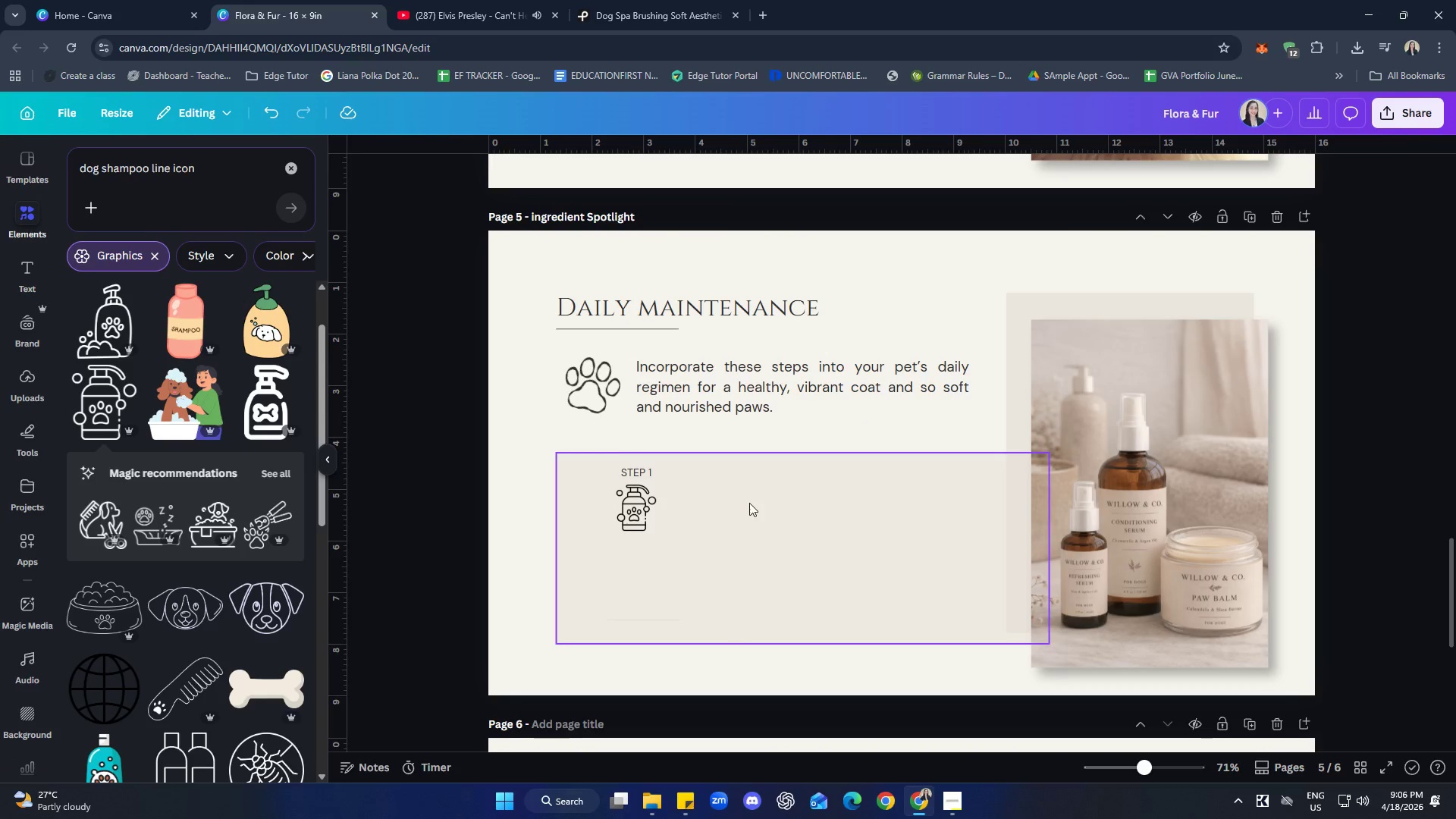 
scroll: coordinate [711, 560], scroll_direction: up, amount: 4.0
 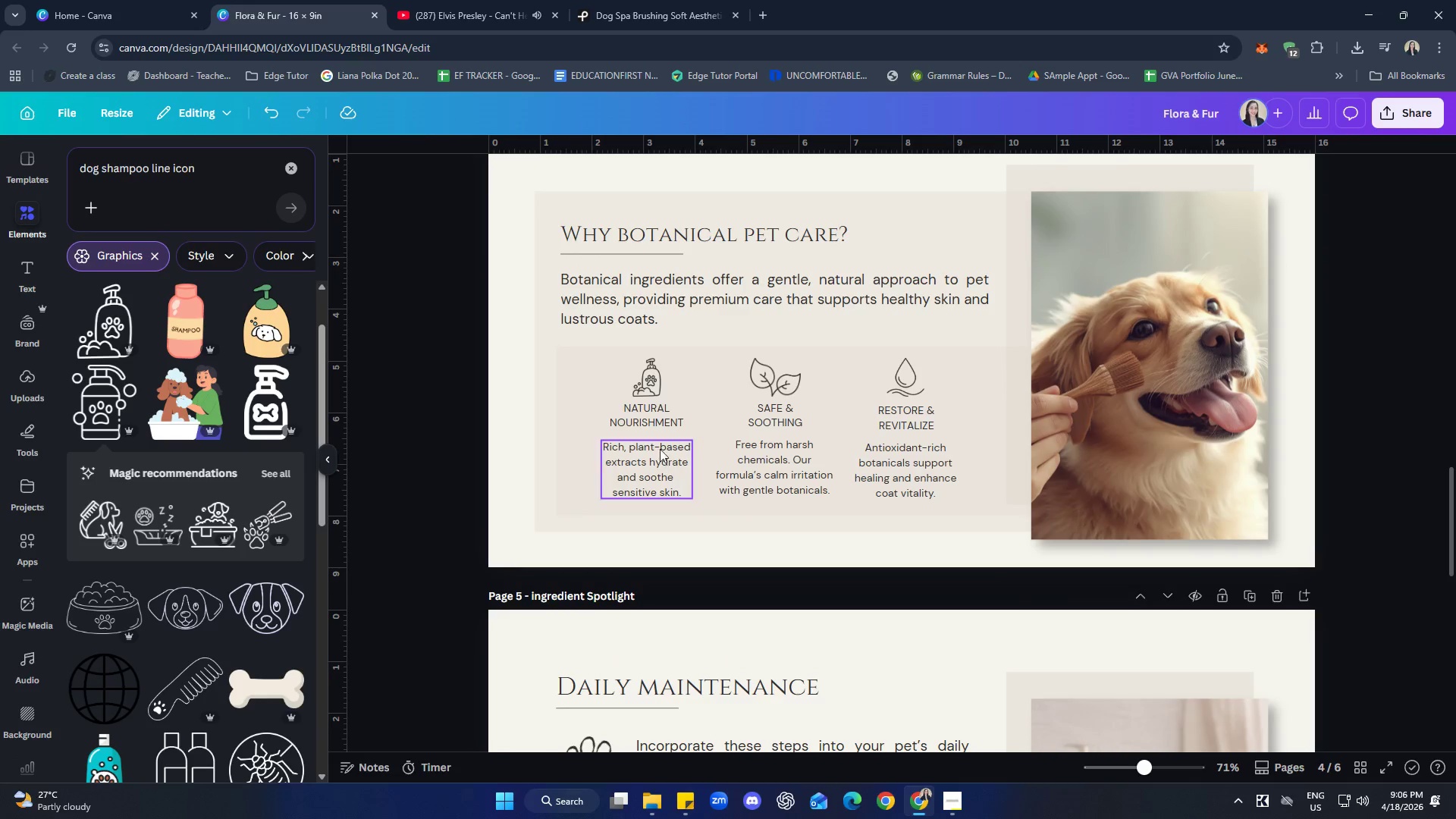 
left_click([648, 414])
 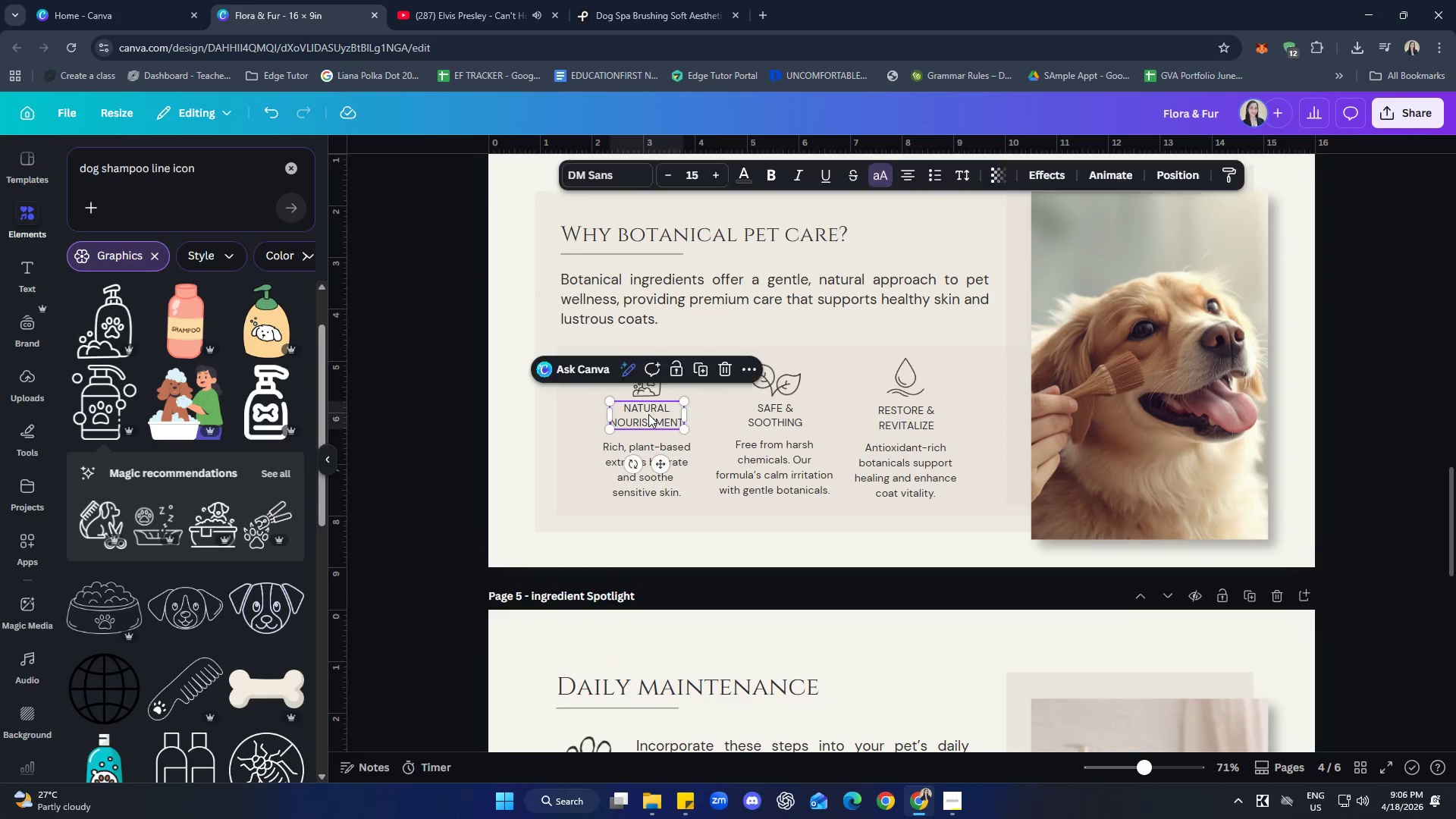 
hold_key(key=ShiftLeft, duration=0.86)
left_click([672, 494])
 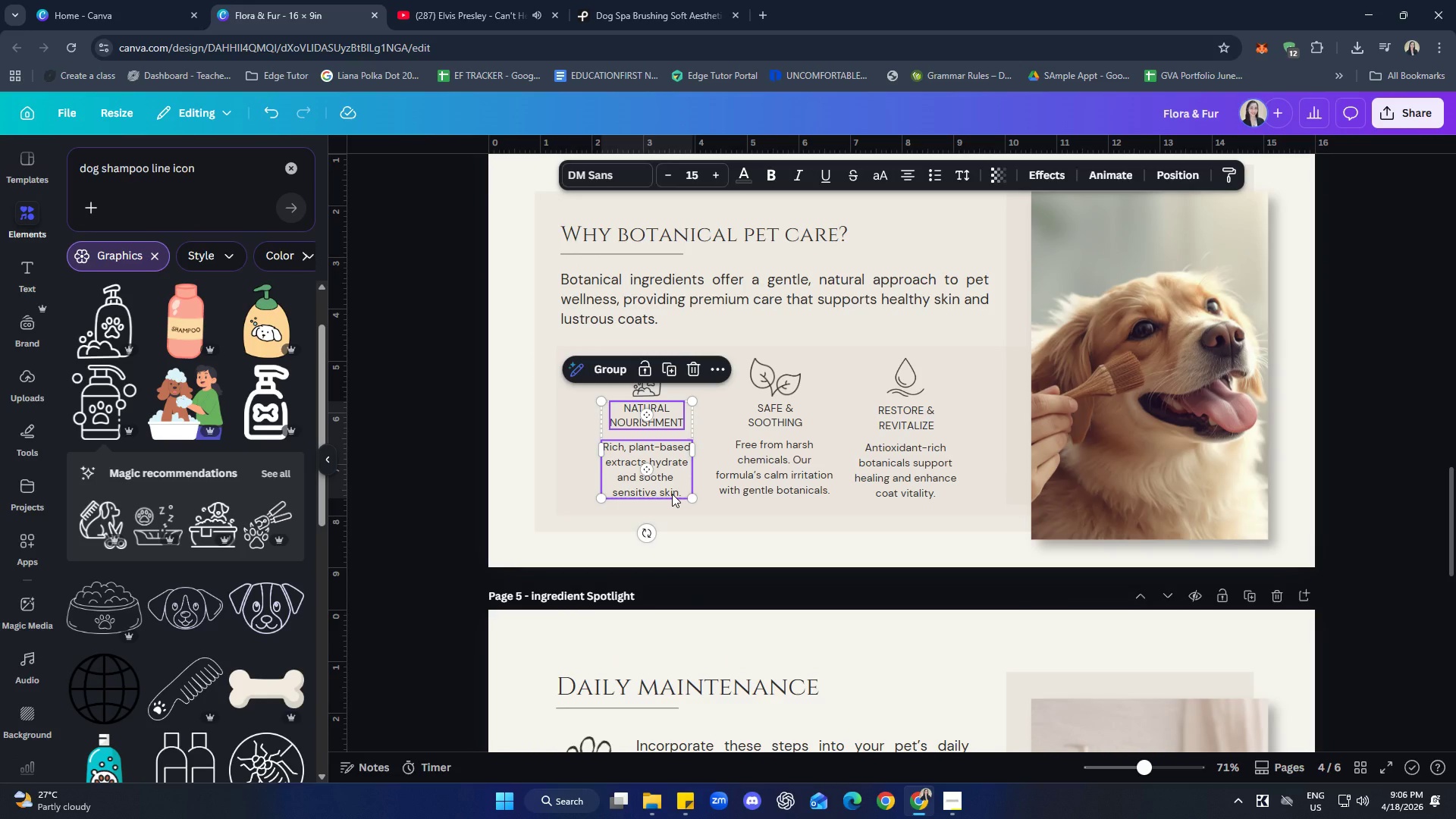 
key(Control+C)
 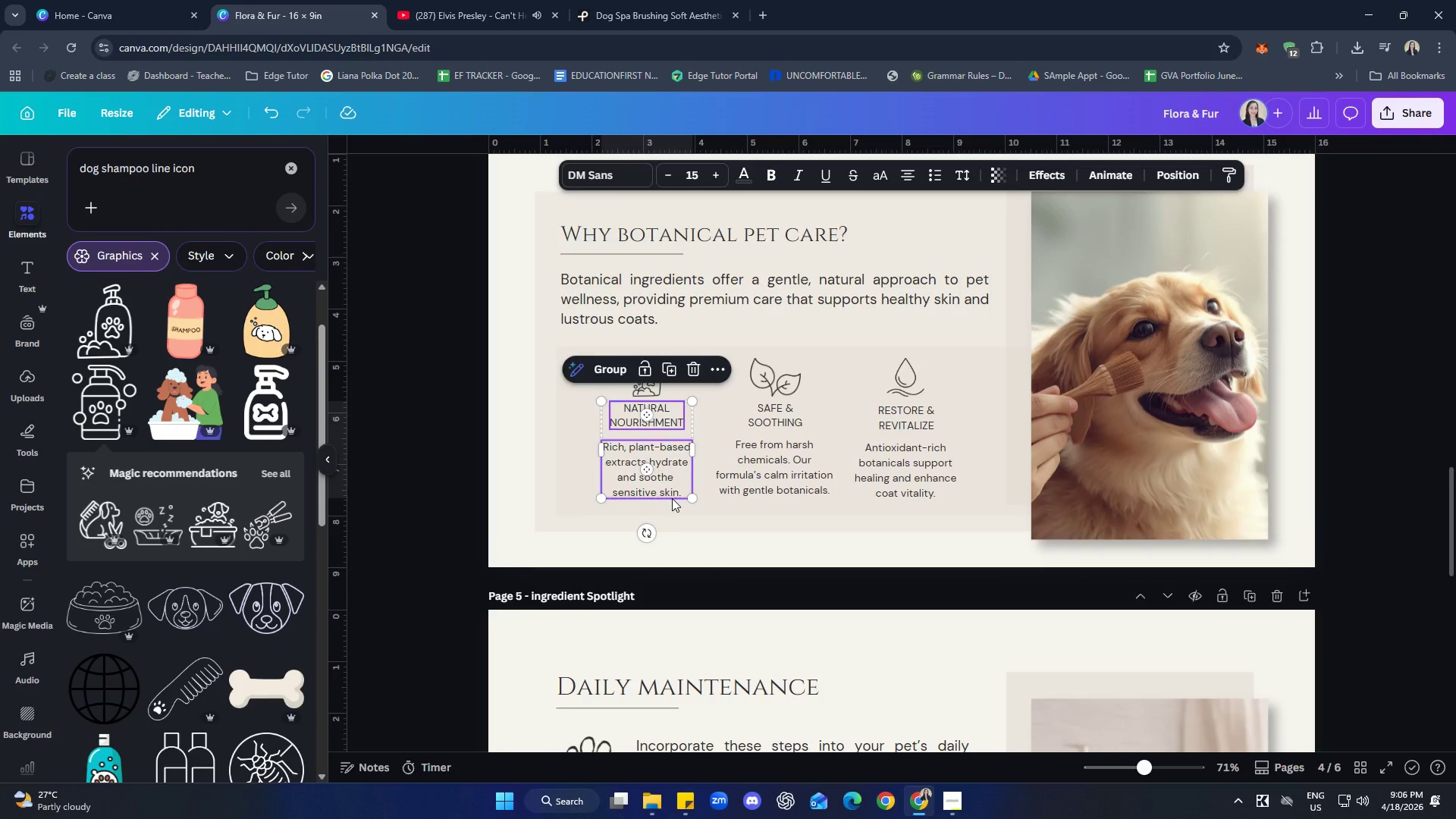 
key(Control+ControlLeft)
 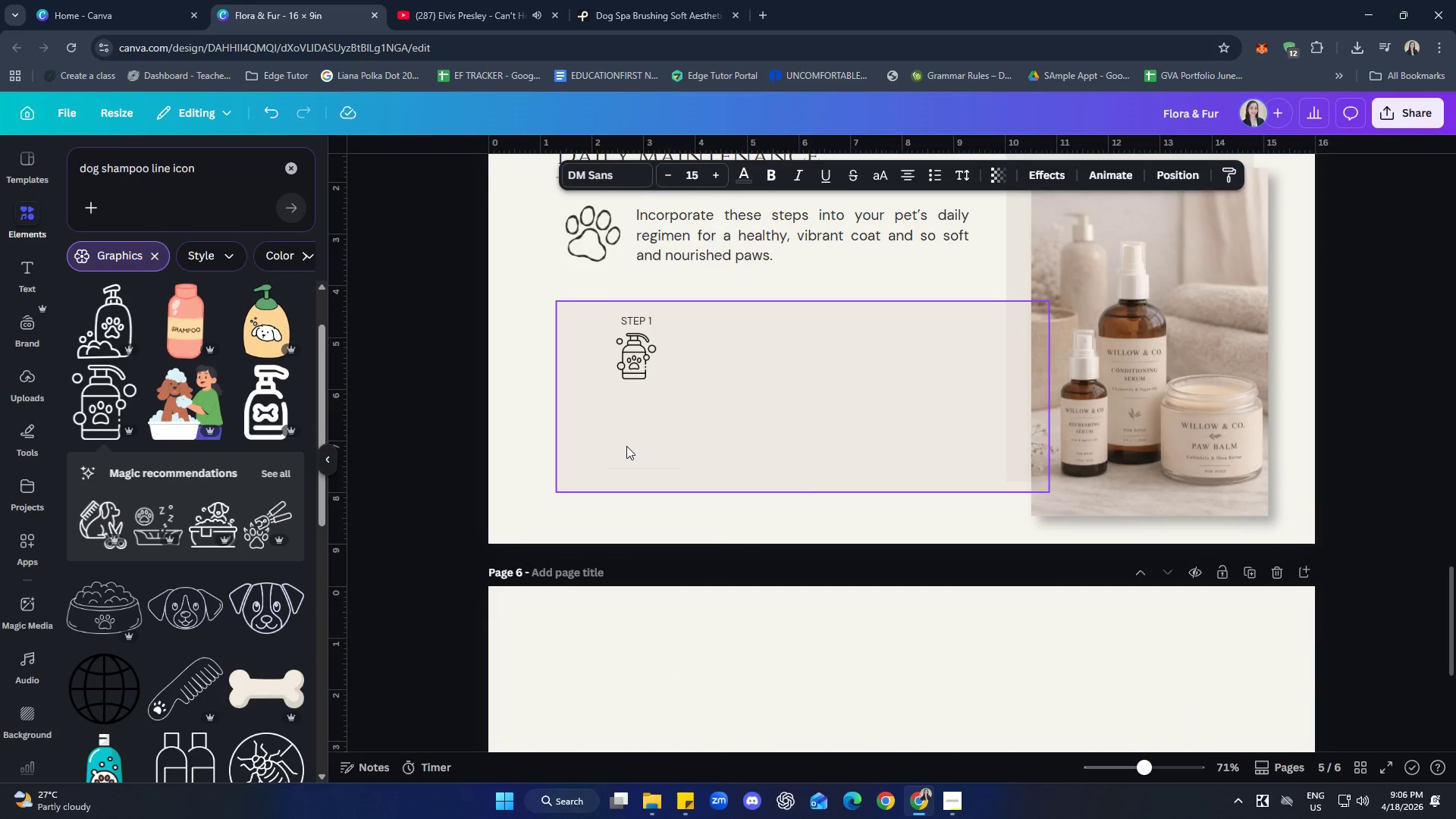 
left_click([626, 446])
 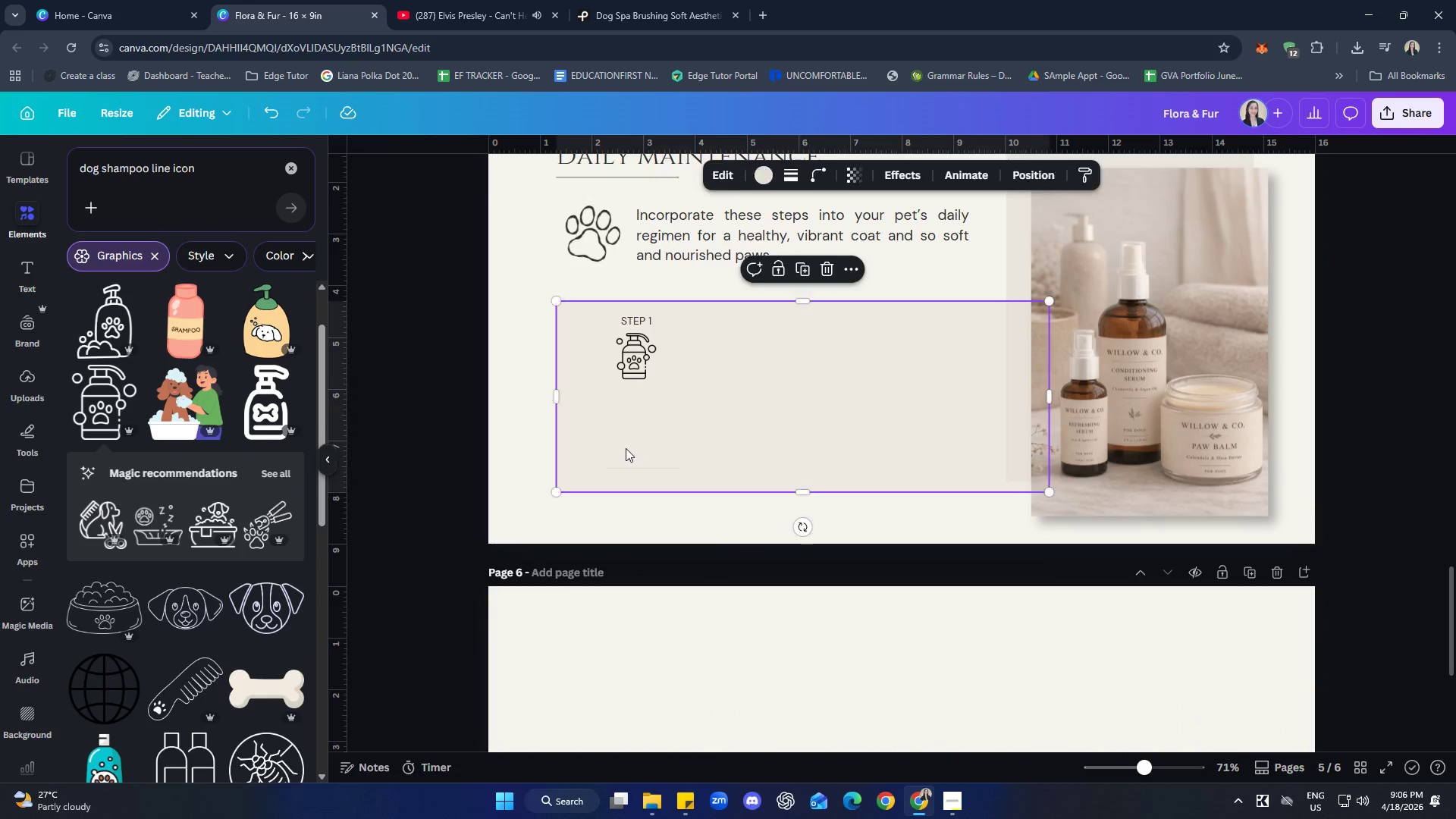 
scroll: coordinate [673, 508], scroll_direction: down, amount: 4.0
 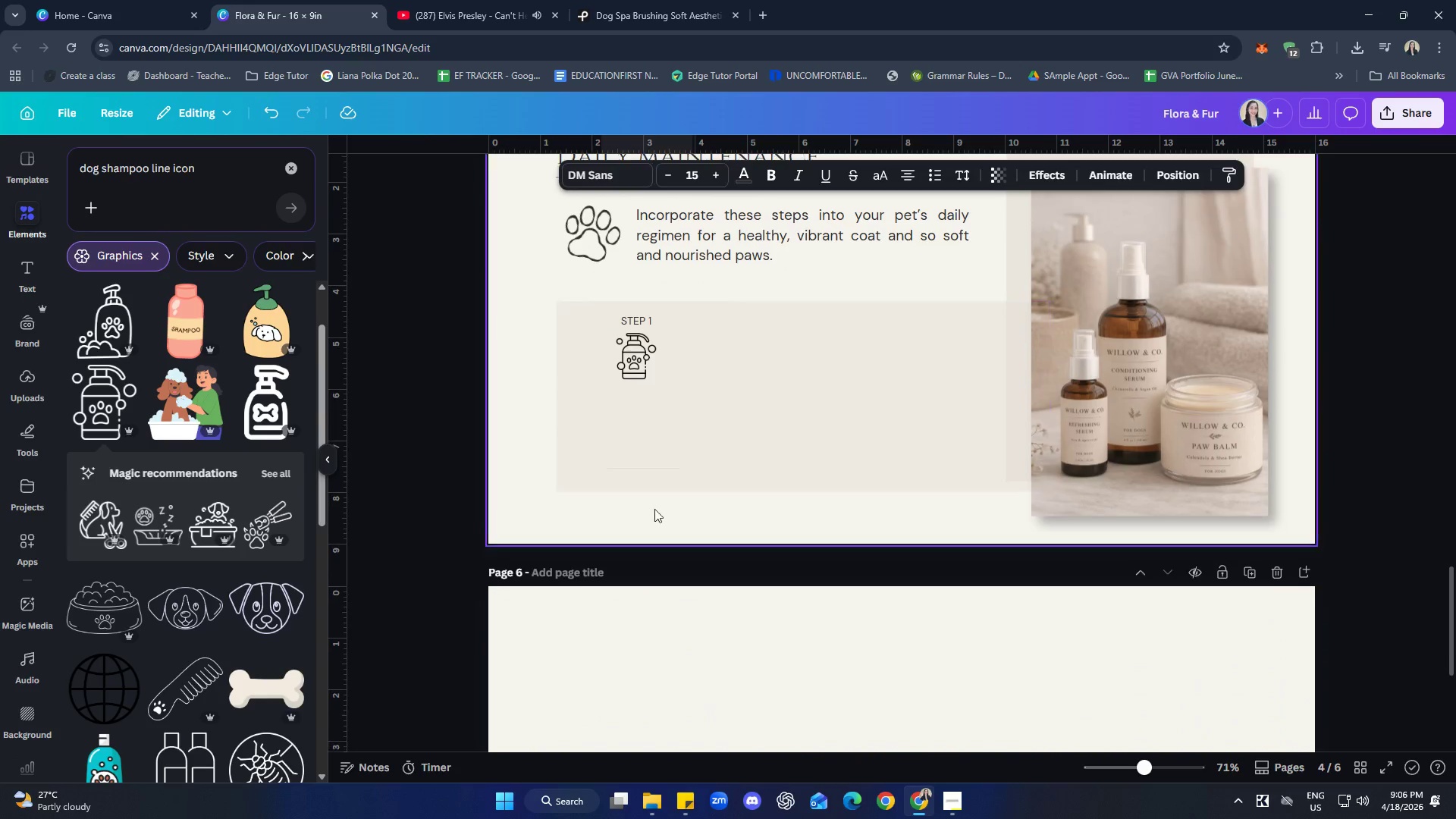 
key(Control+V)
 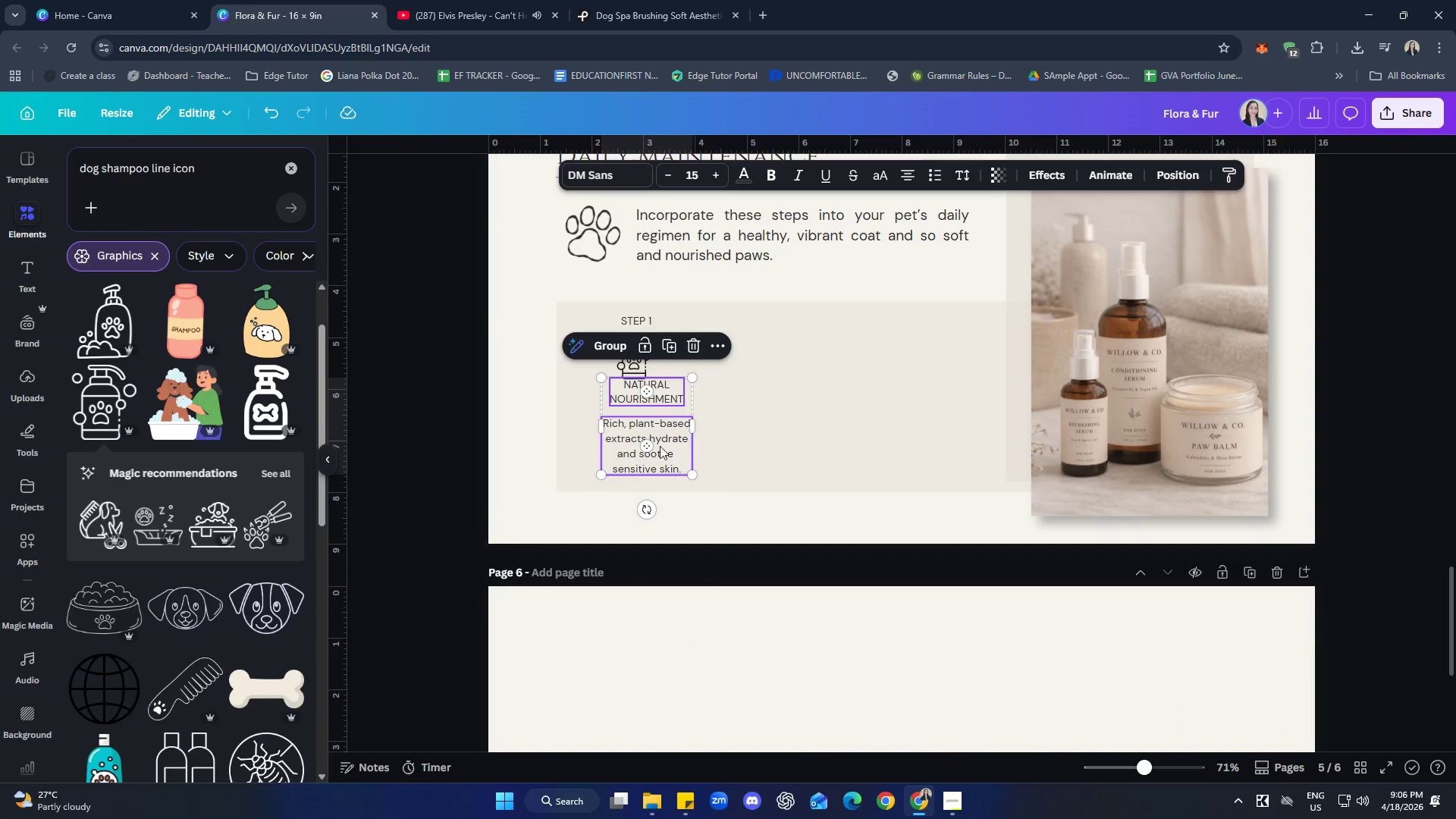 
left_click_drag(start_coordinate=[657, 436], to_coordinate=[644, 446])
 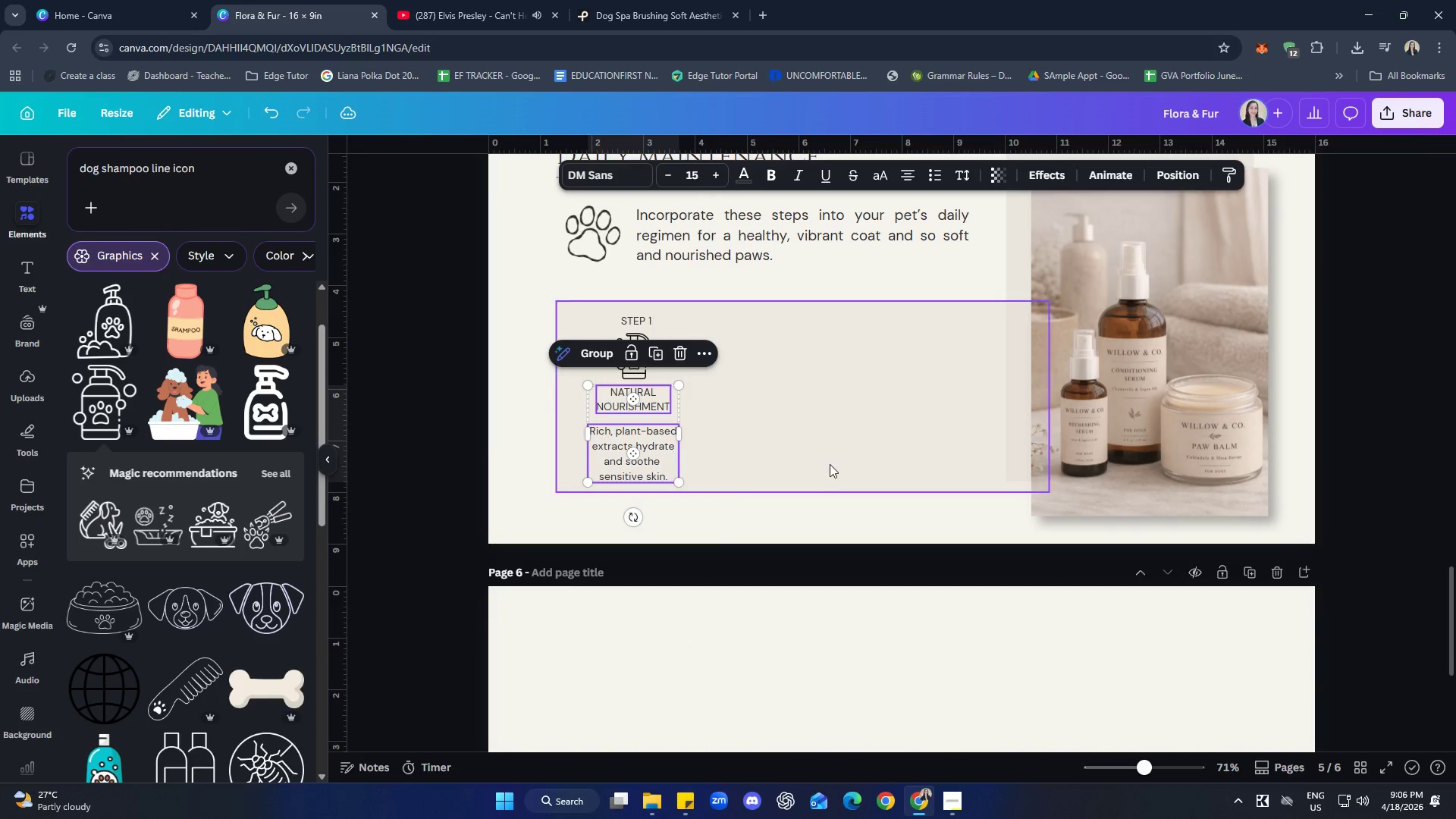 
left_click([830, 463])
 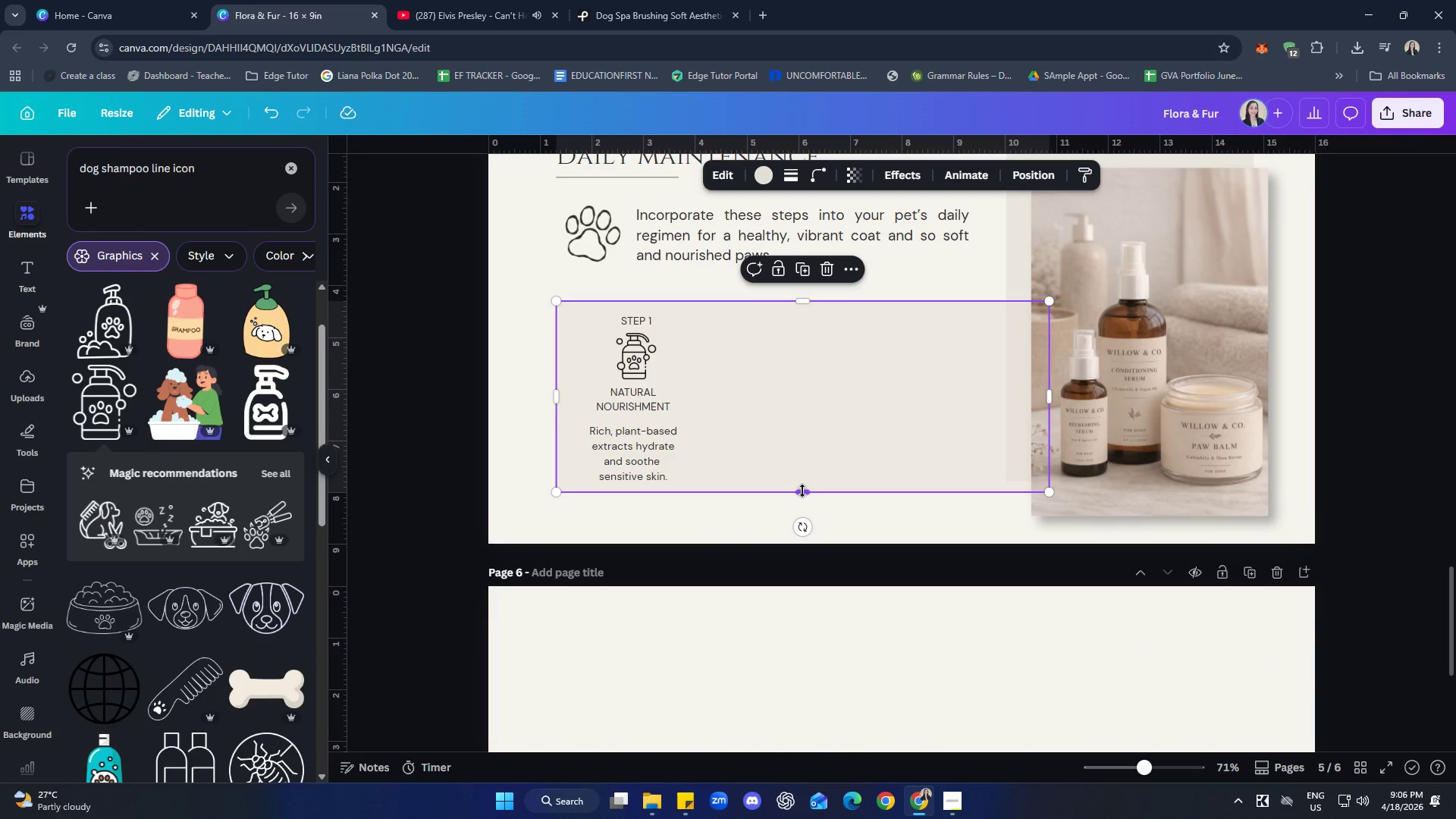 
left_click_drag(start_coordinate=[802, 491], to_coordinate=[803, 502])
 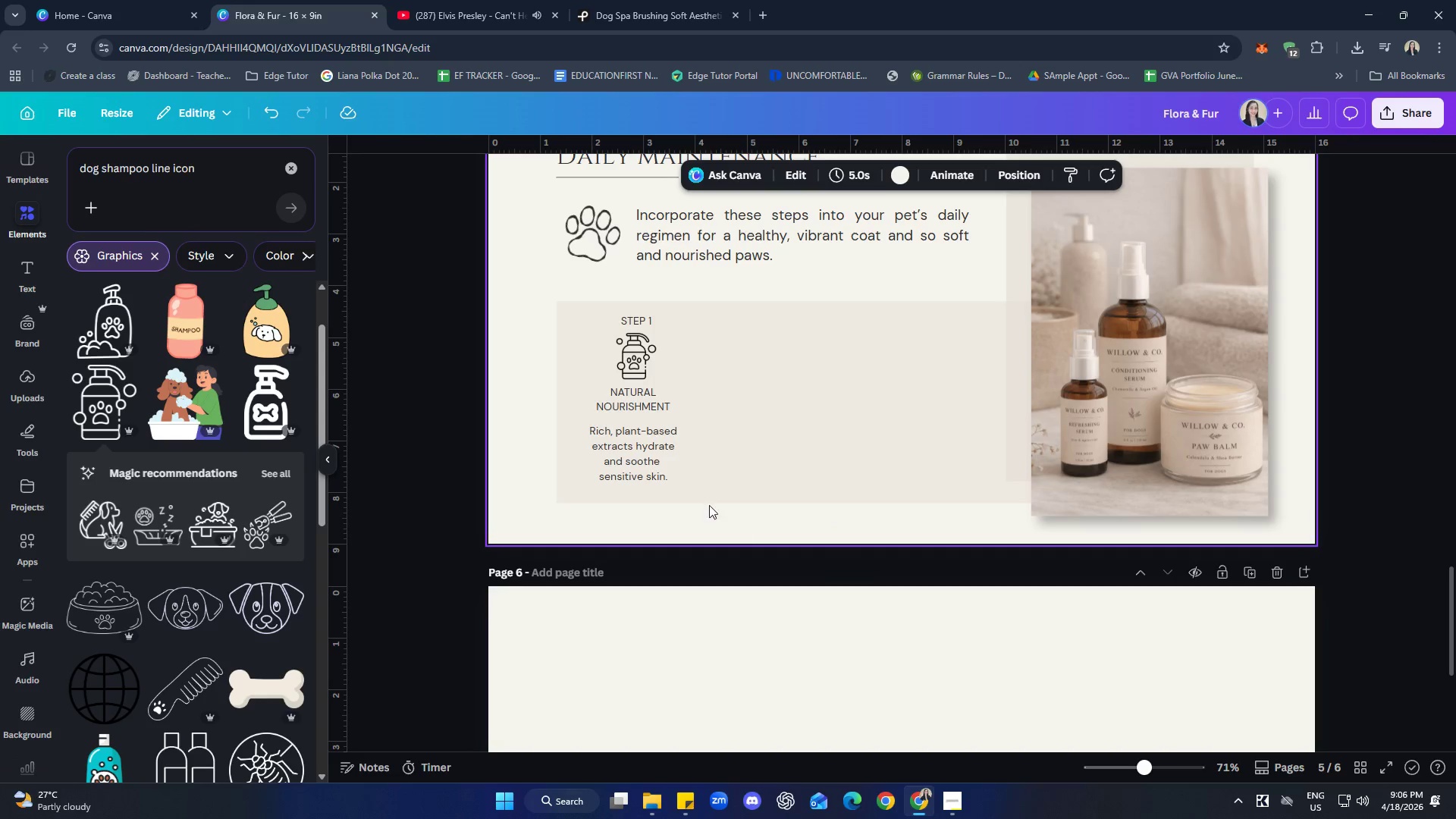 
left_click([641, 464])
 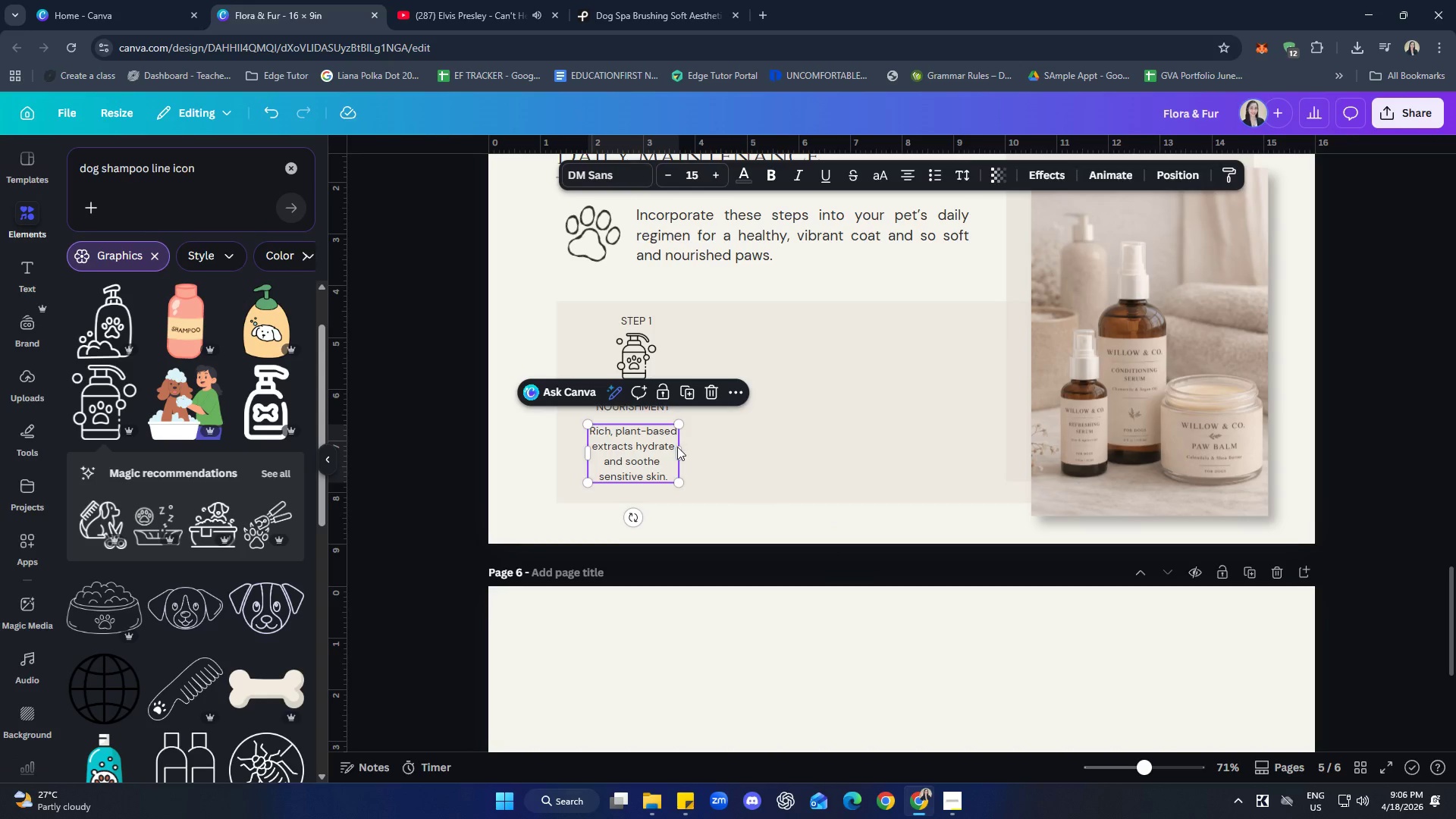 
left_click([783, 454])
 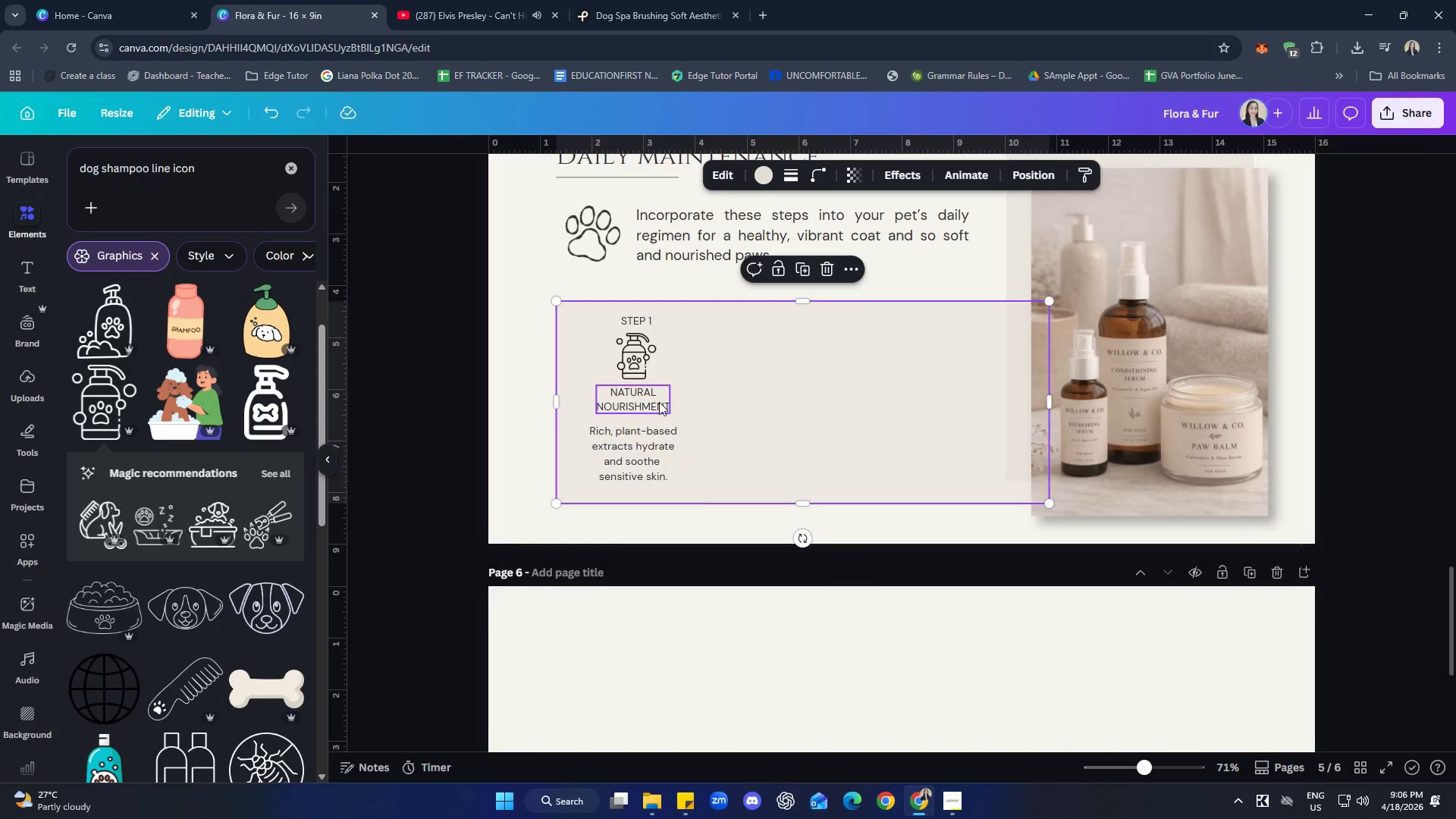 
triple_click([659, 402])
 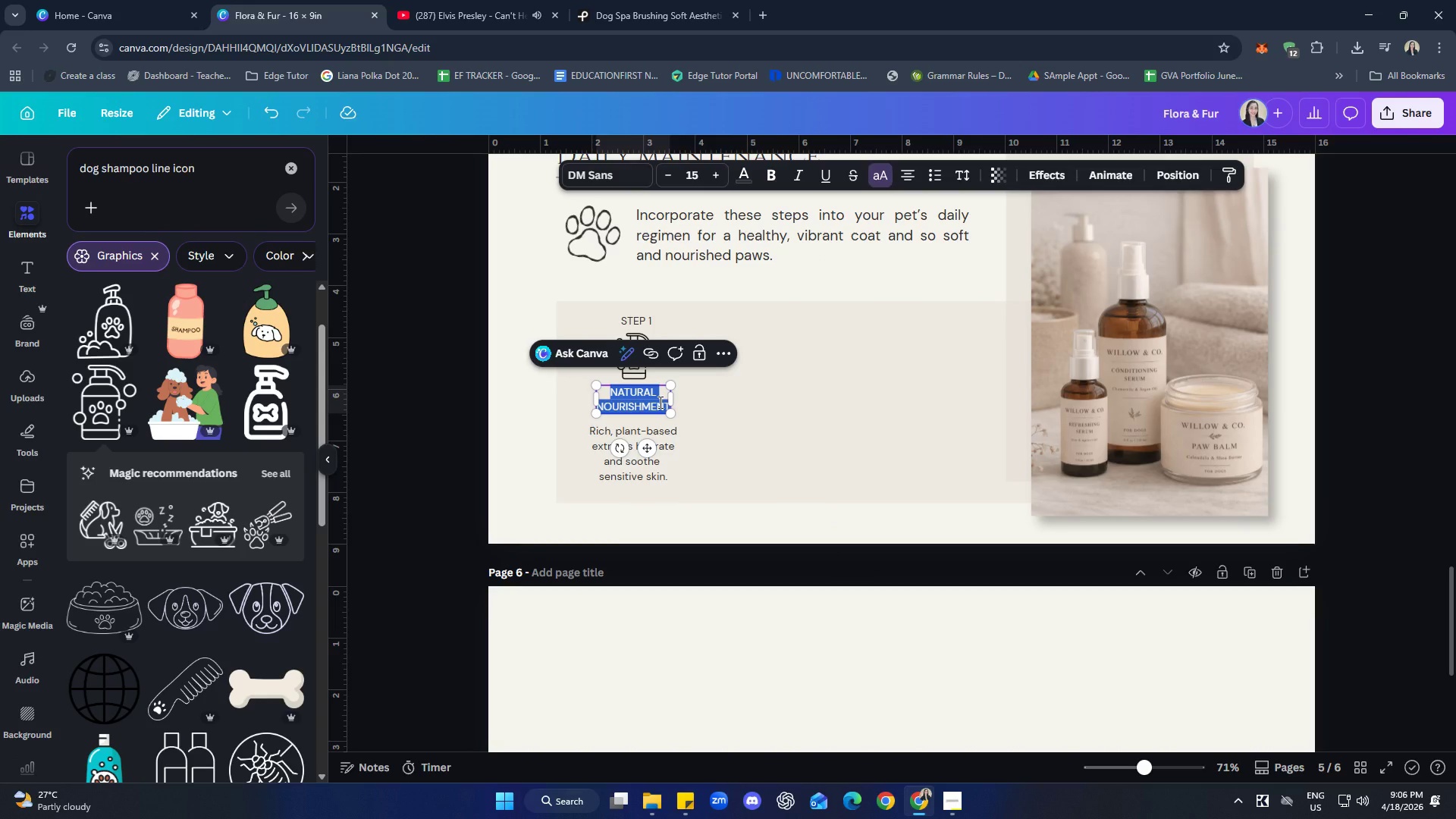 
type(gentk)
key(Backspace)
type(le)
 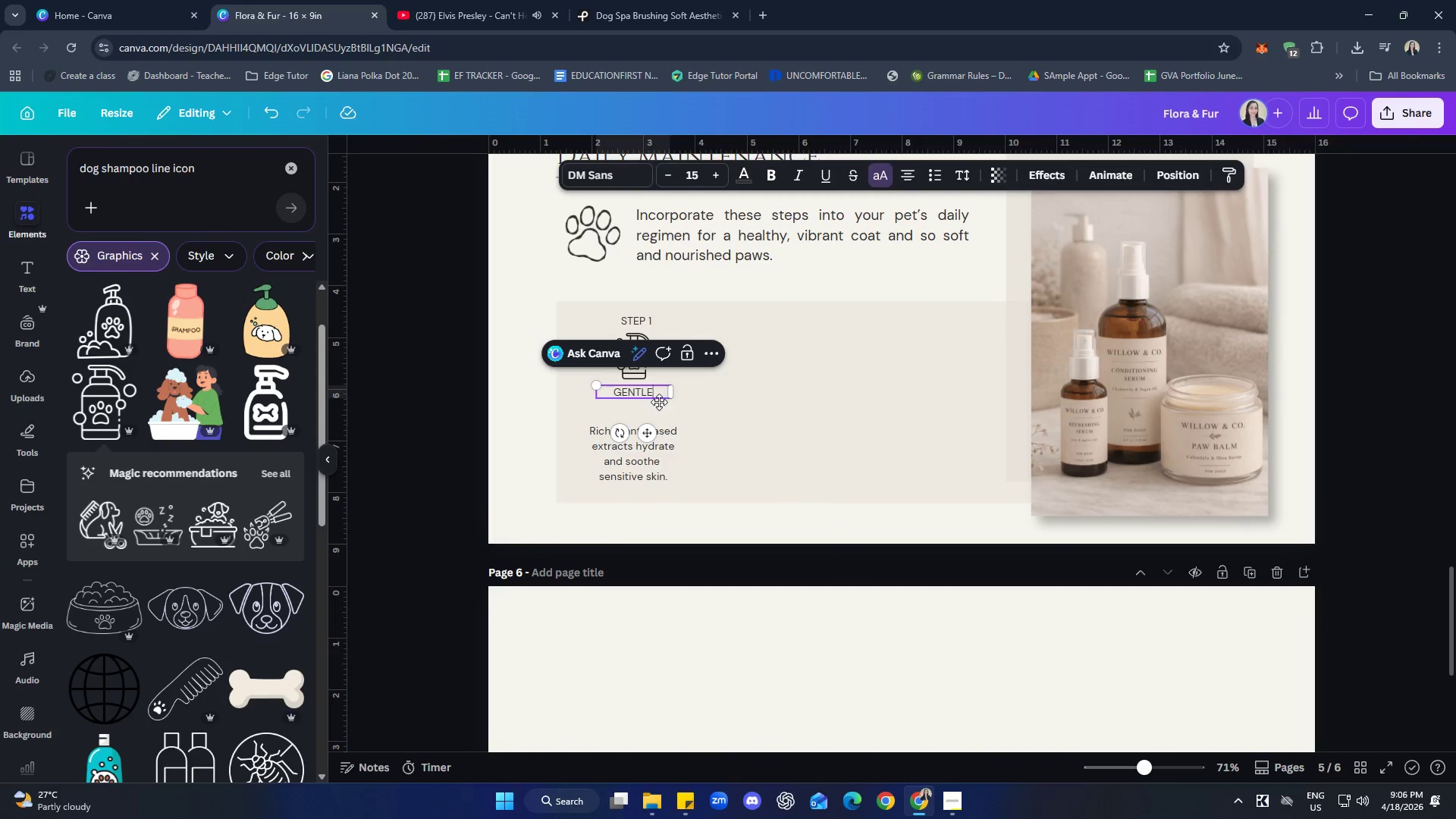 
key(Enter)
 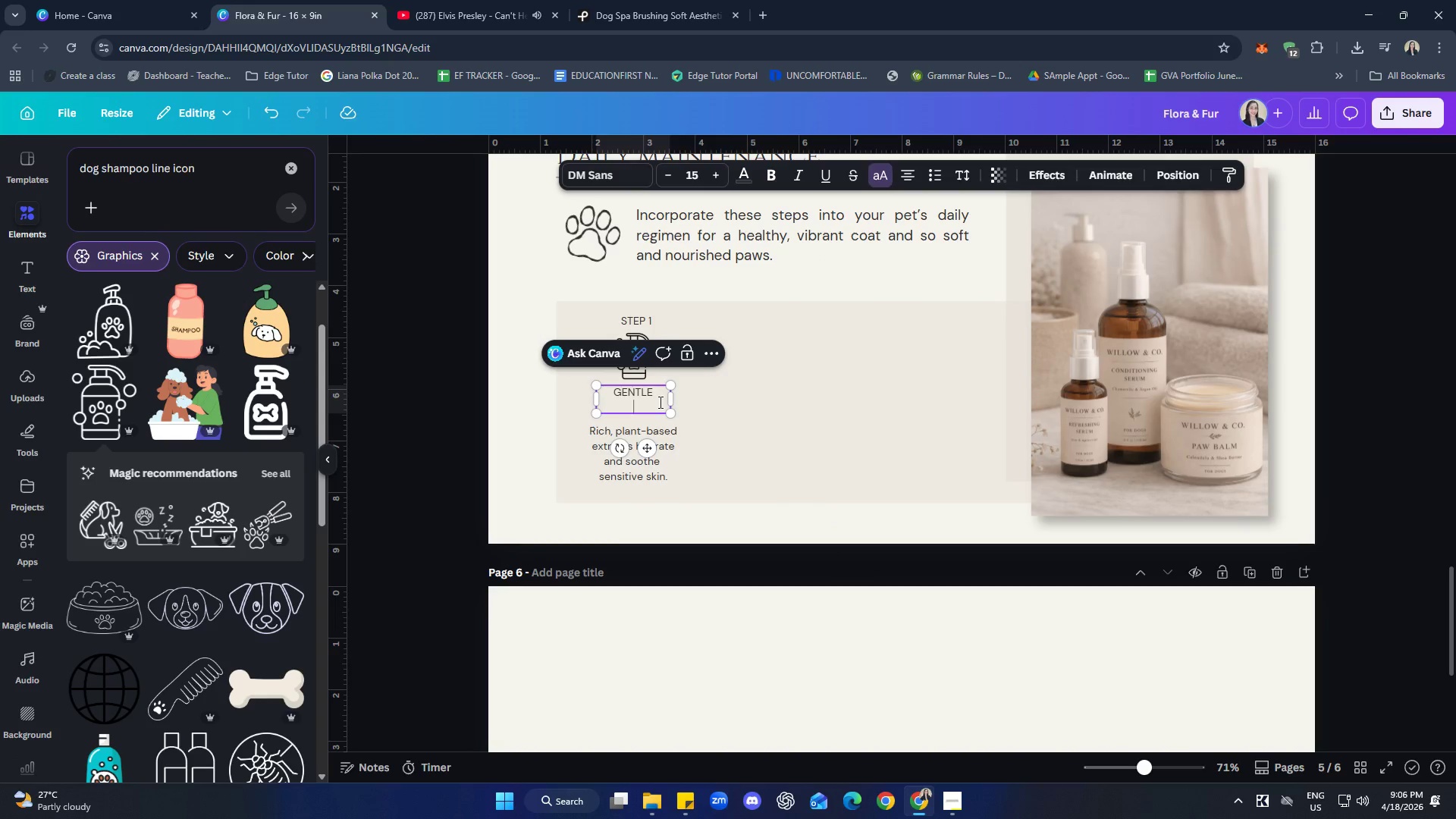 
type(cleansing)
 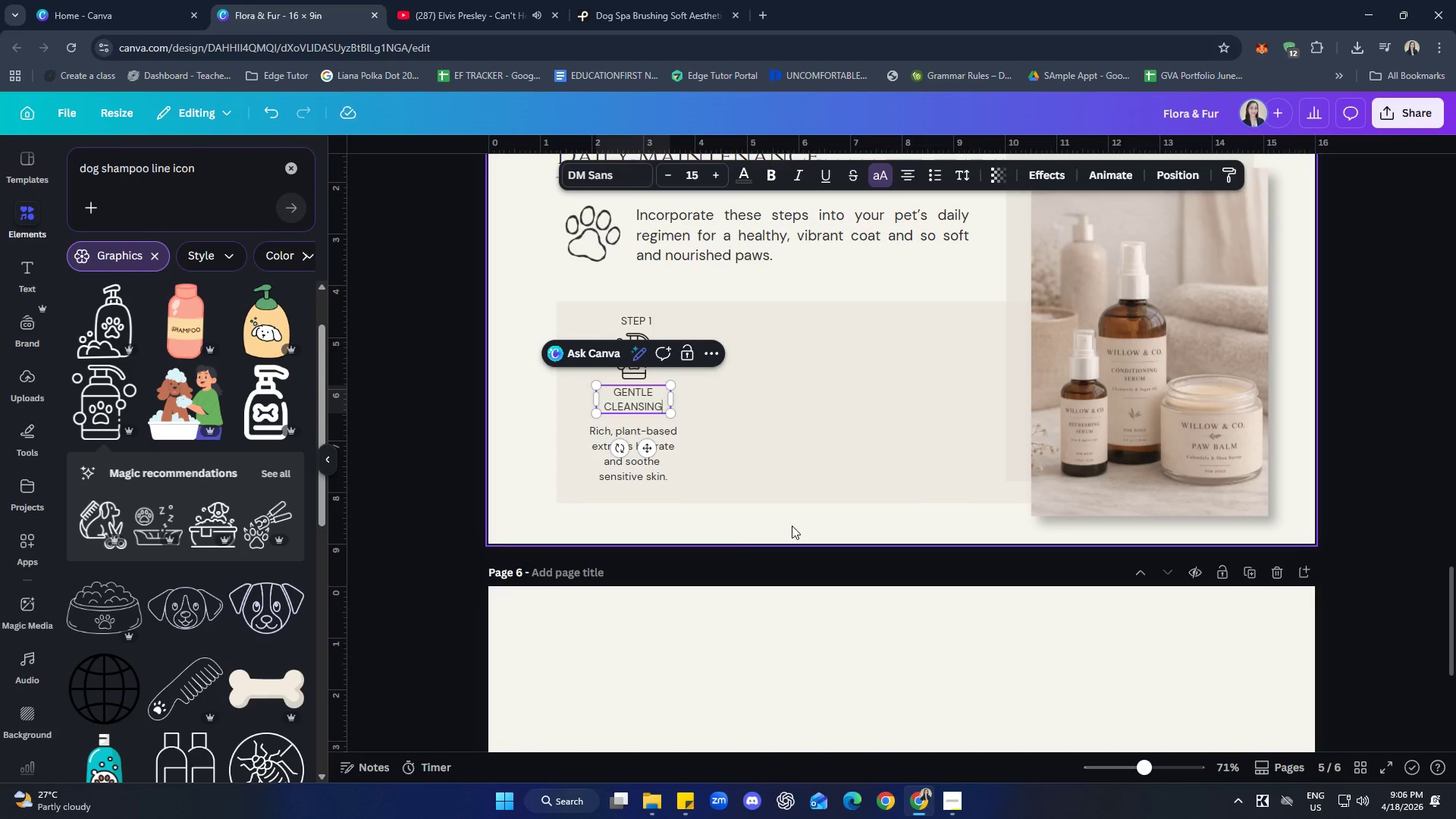 
wait(5.92)
 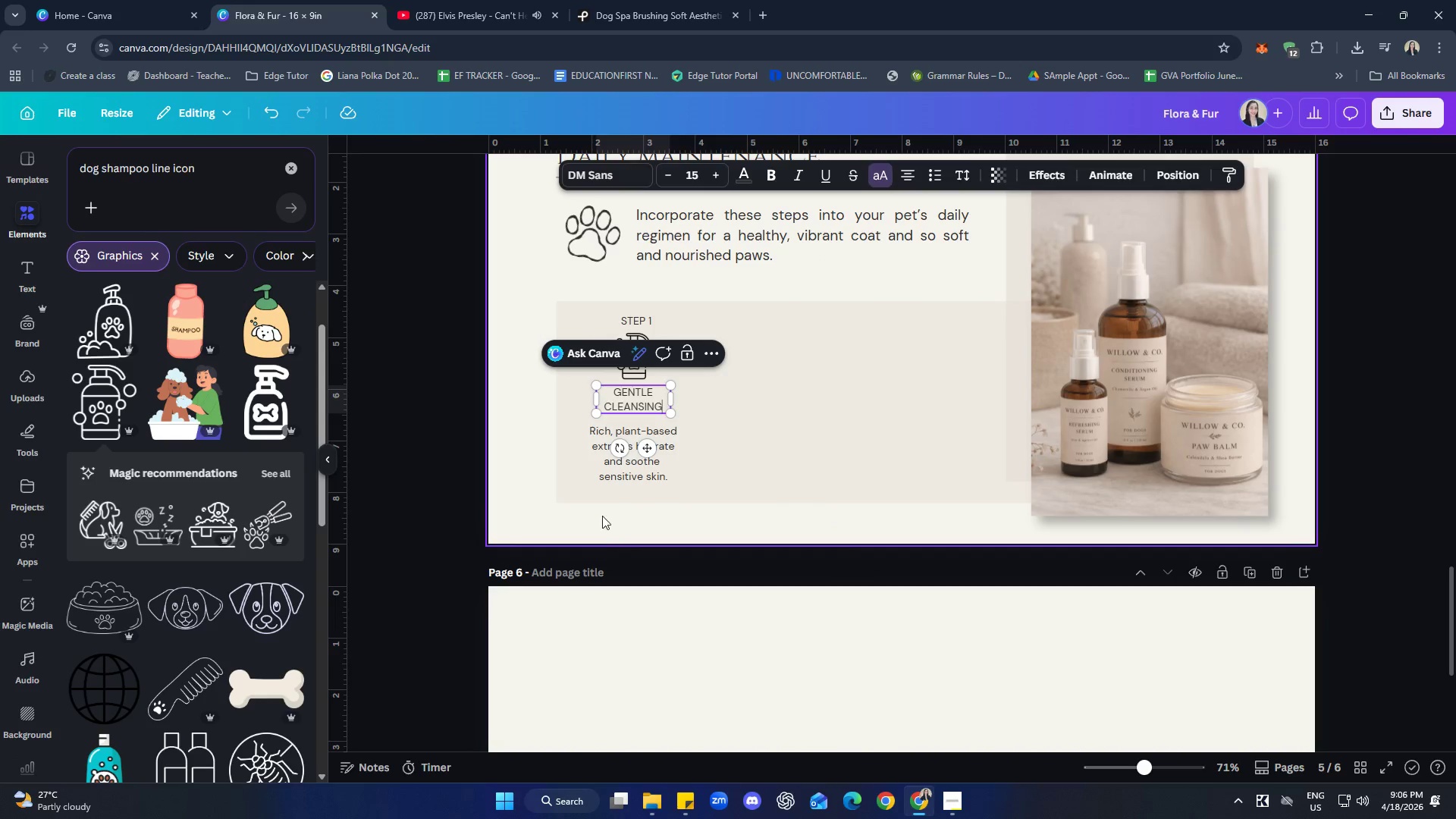 
double_click([653, 438])
 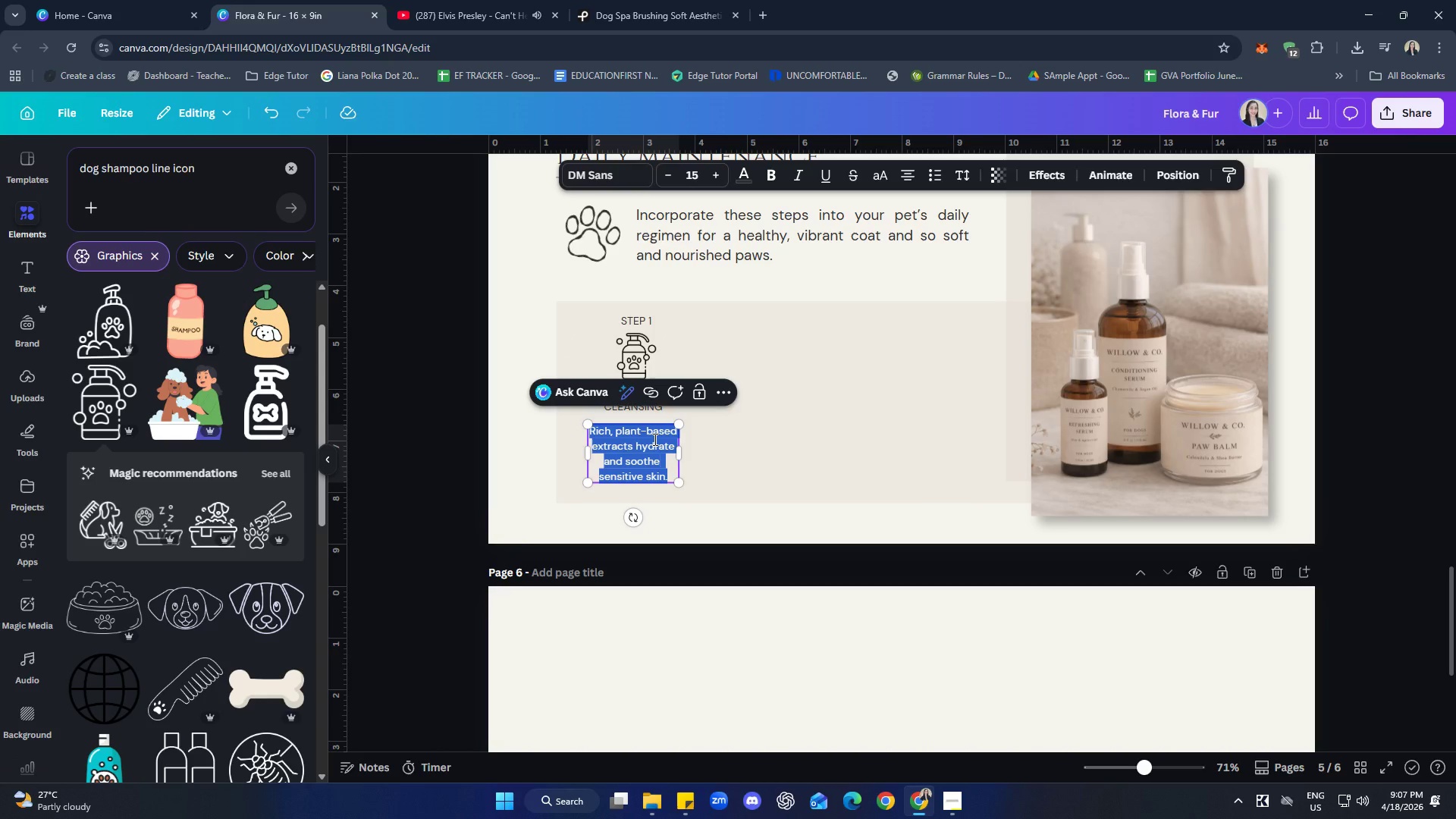 
type(Use botanical cleasn)
key(Backspace)
key(Backspace)
type(nsing spray to refresh the coat and paws/)
key(Backspace)
type(.)
 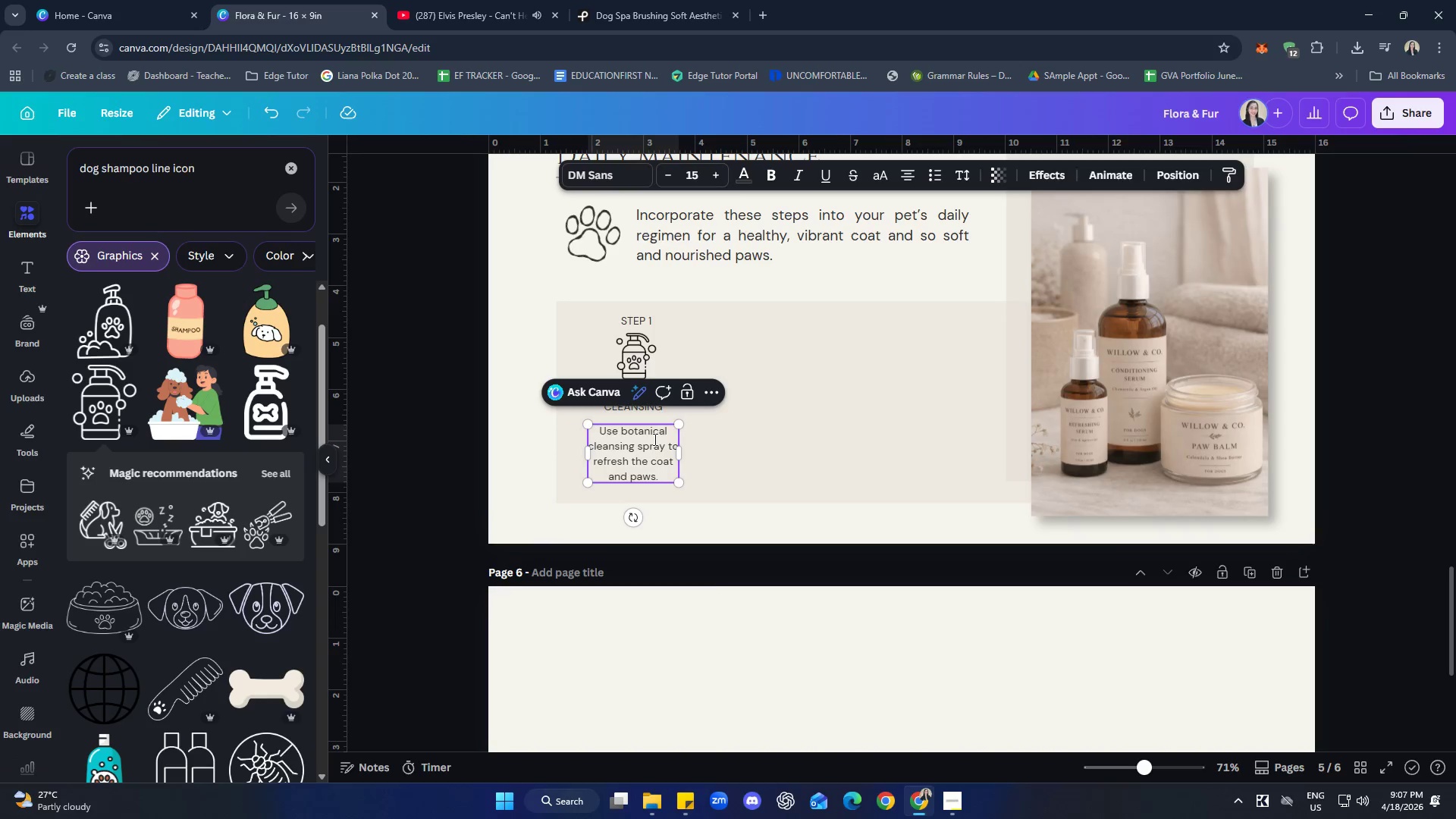 
left_click([737, 504])
 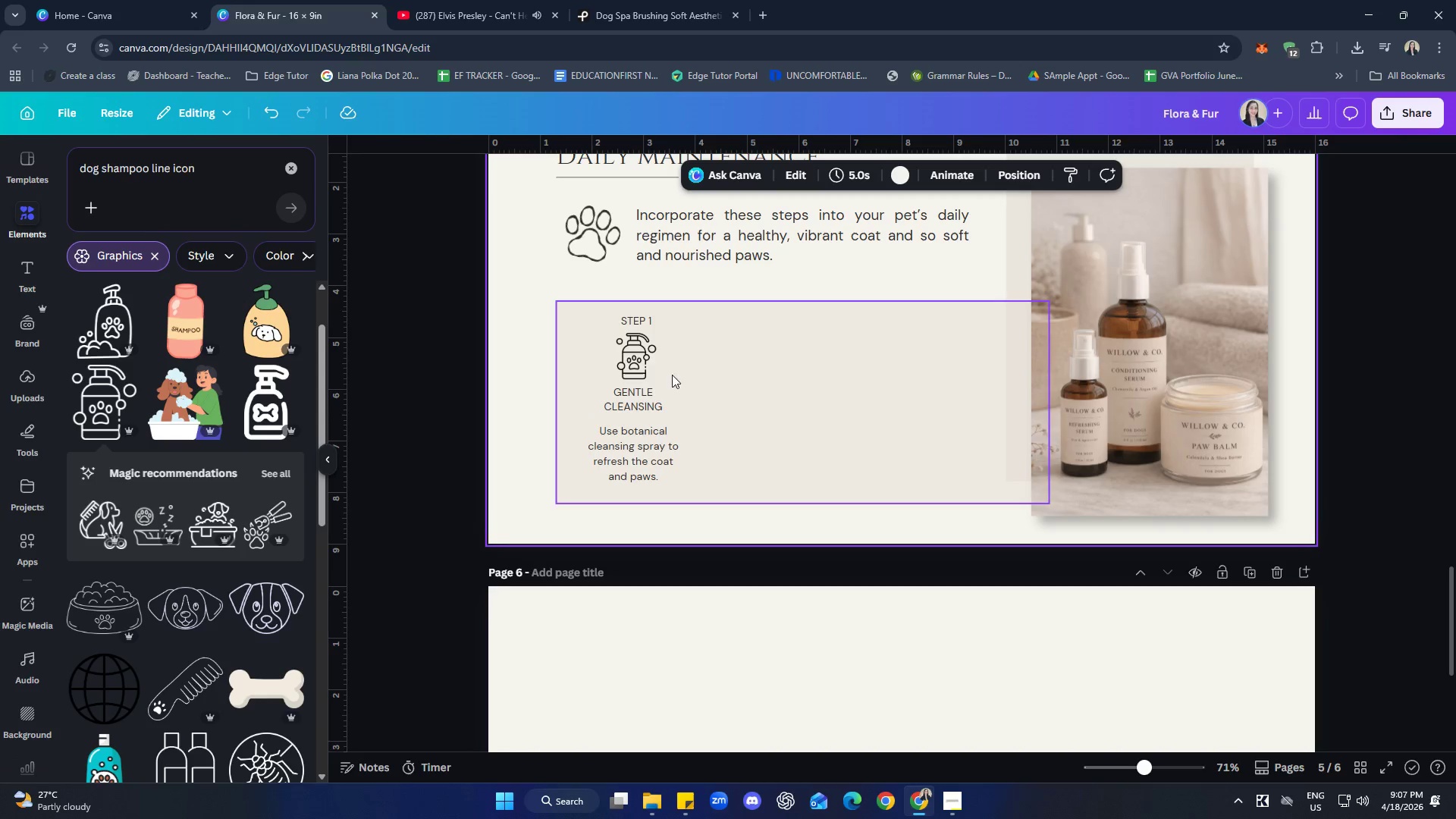 
left_click([644, 321])
 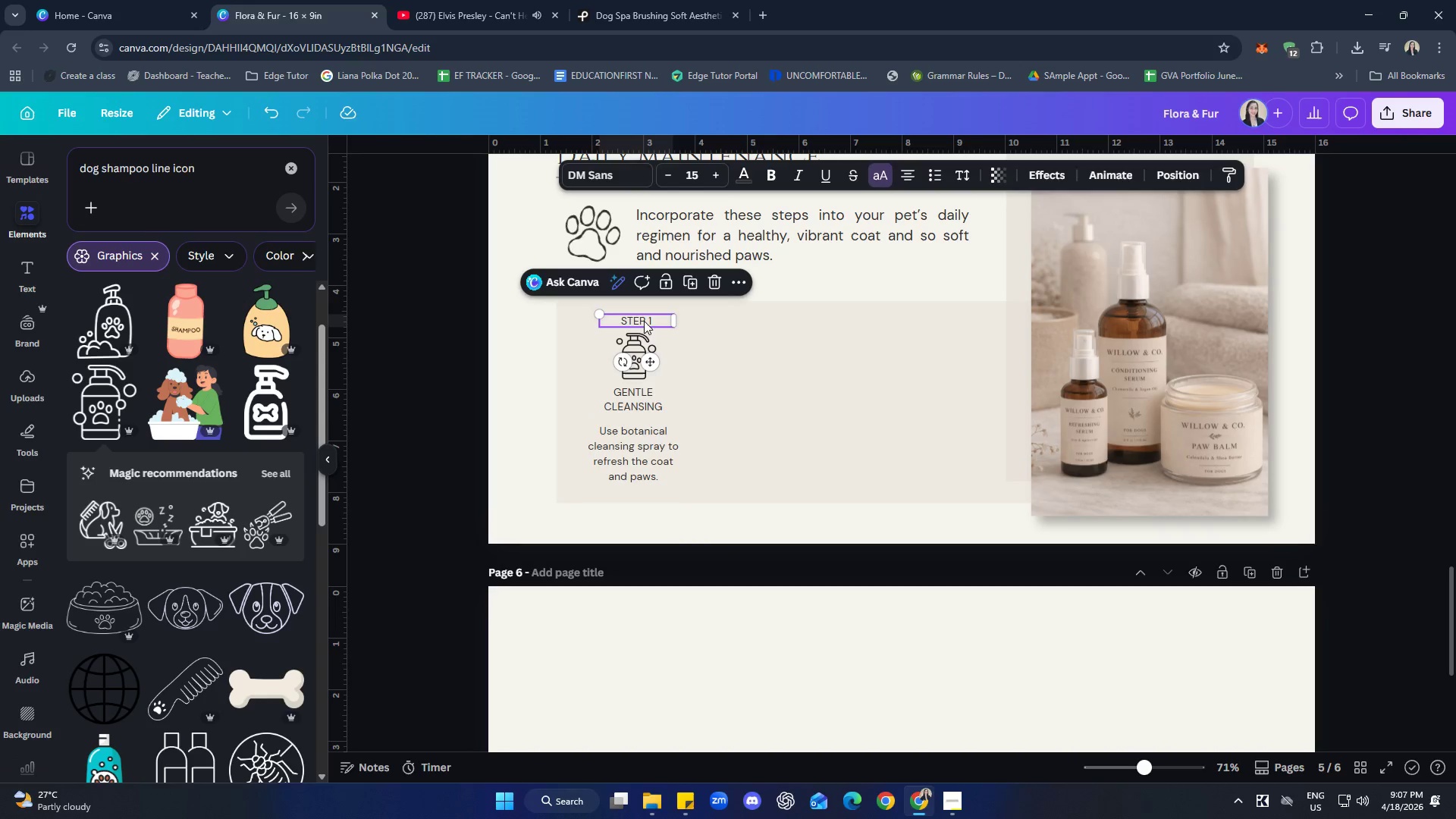 
hold_key(key=ShiftLeft, duration=2.33)
left_click([637, 351])
 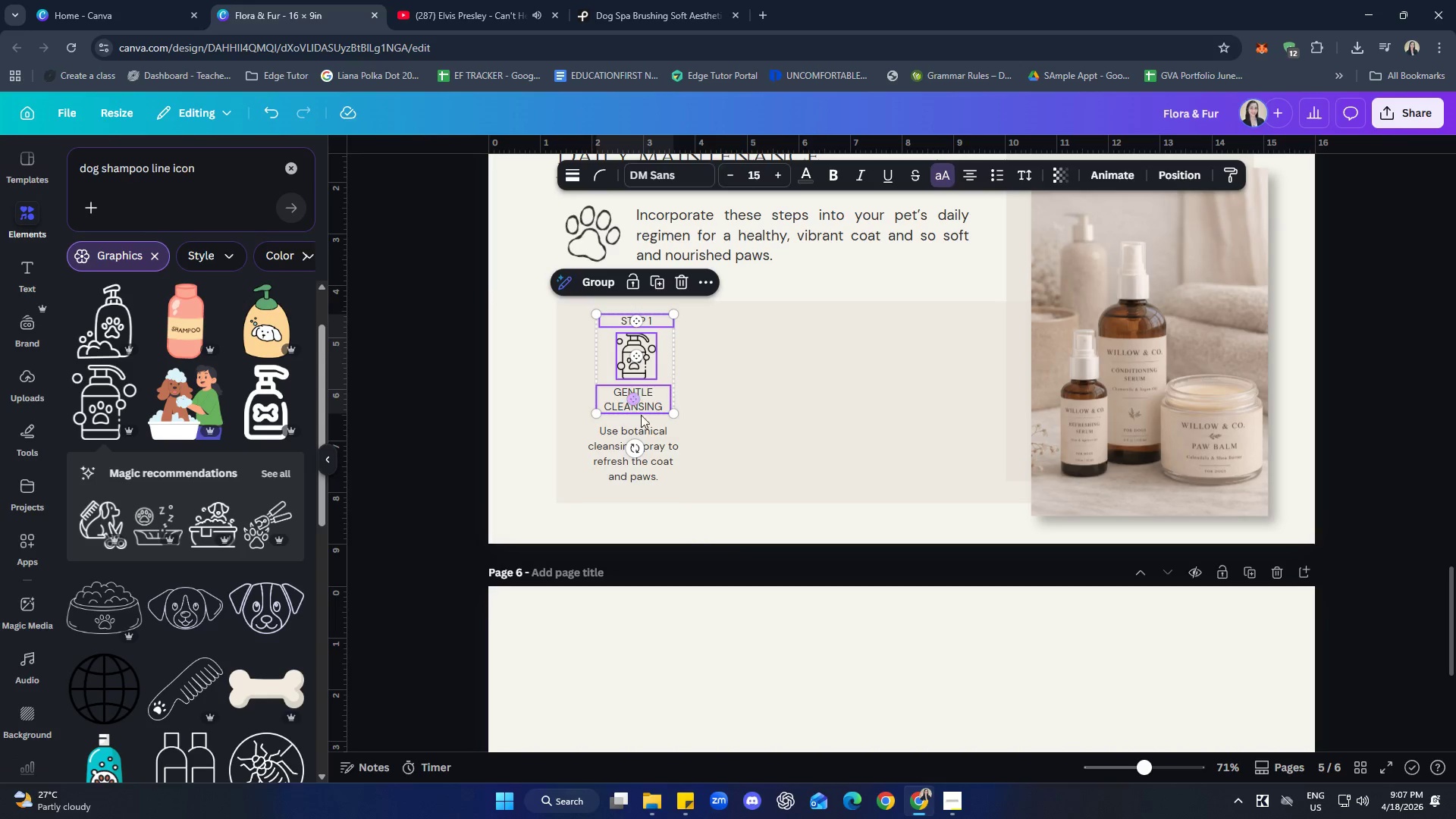 
double_click([645, 446])
 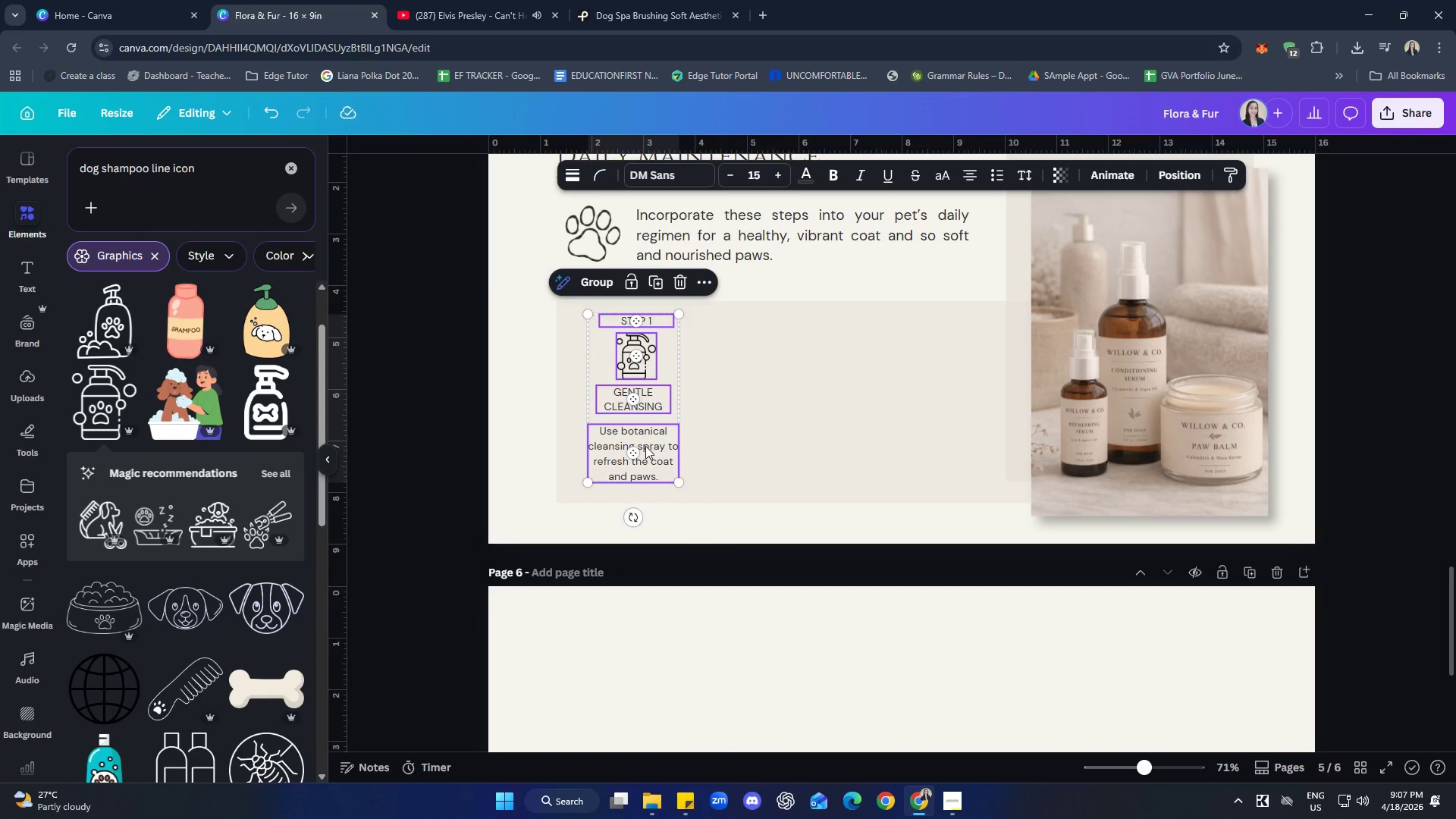 
key(Control+ControlLeft)
 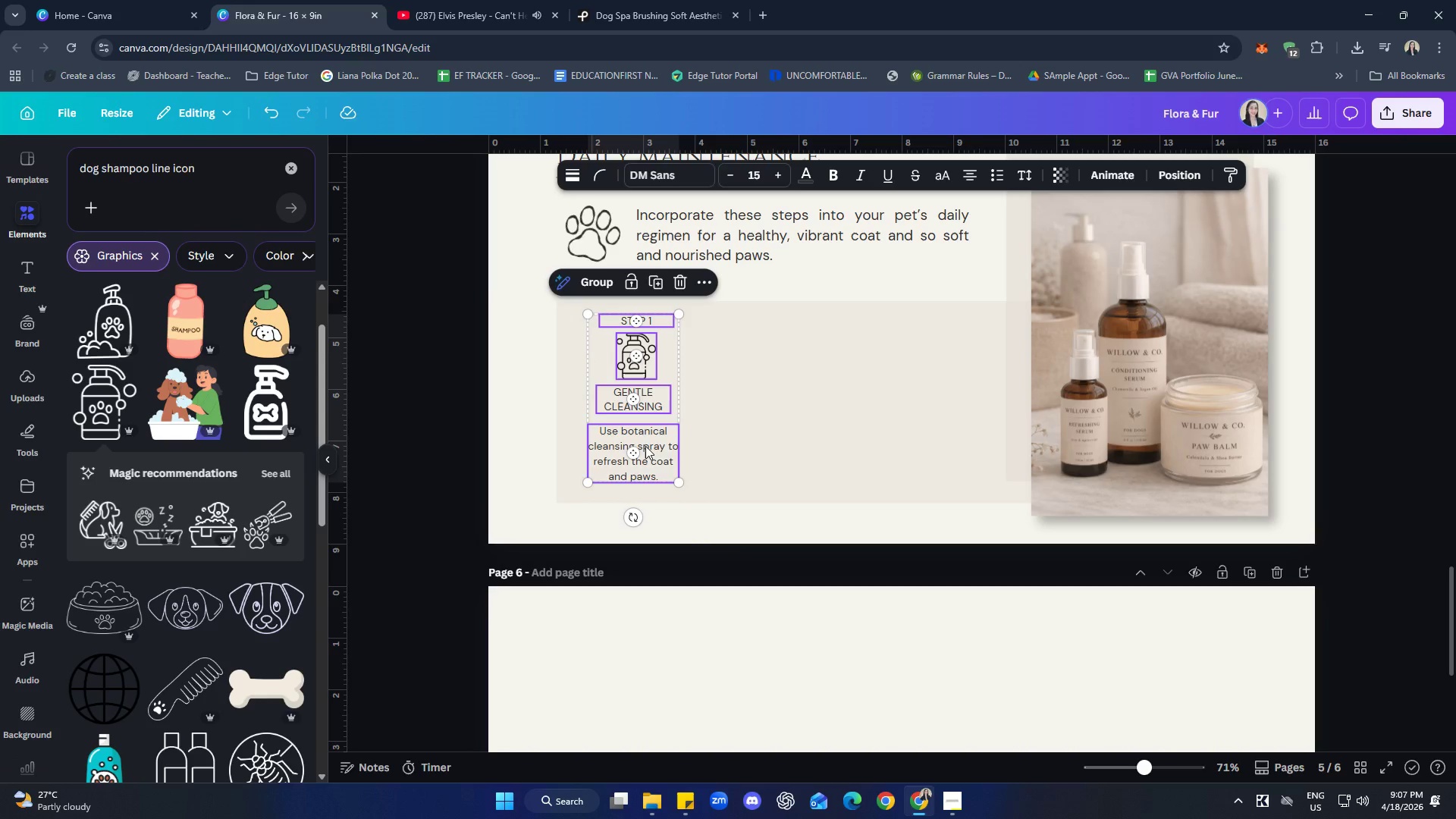 
key(Control+C)
 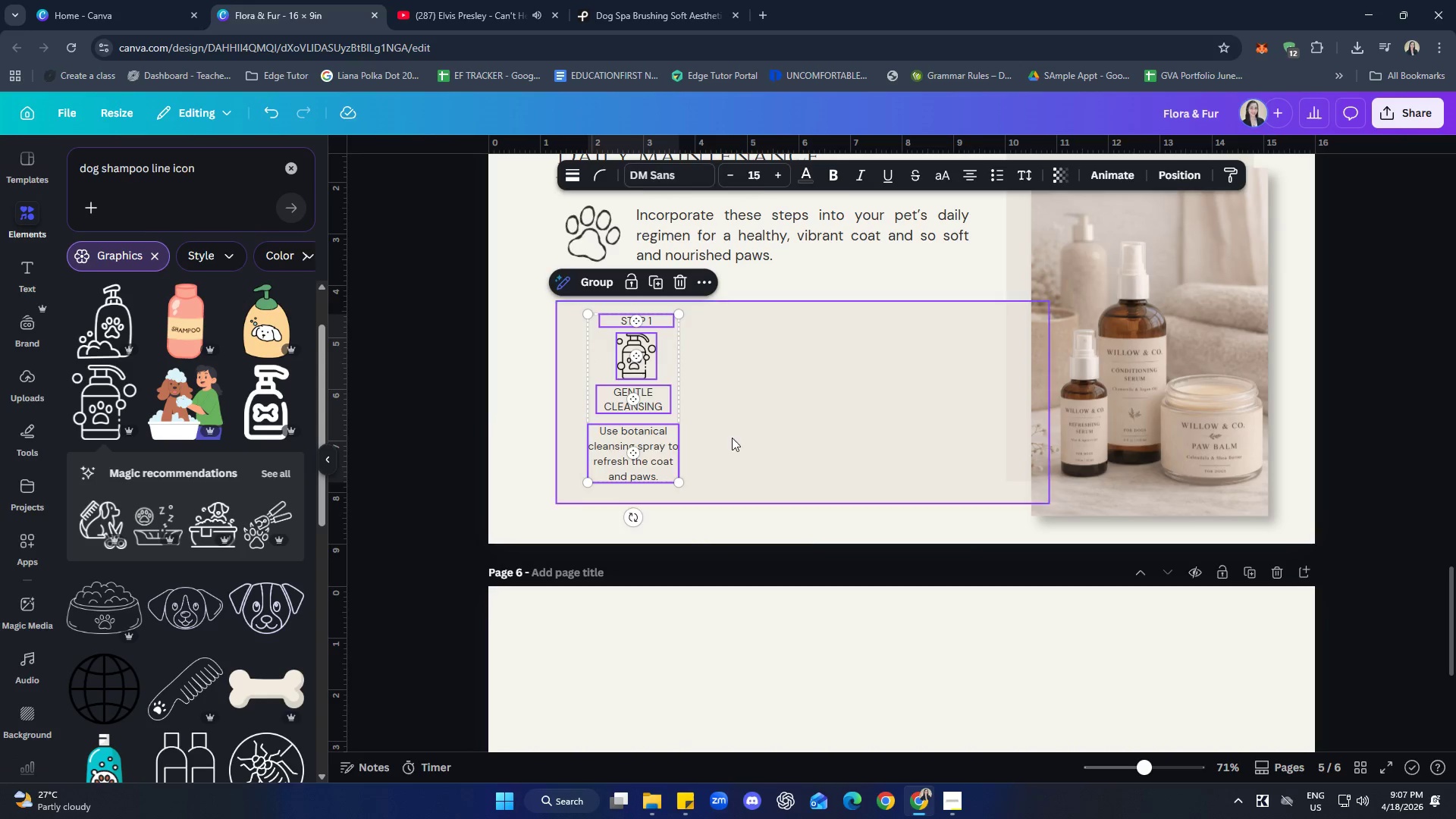 
left_click([750, 435])
 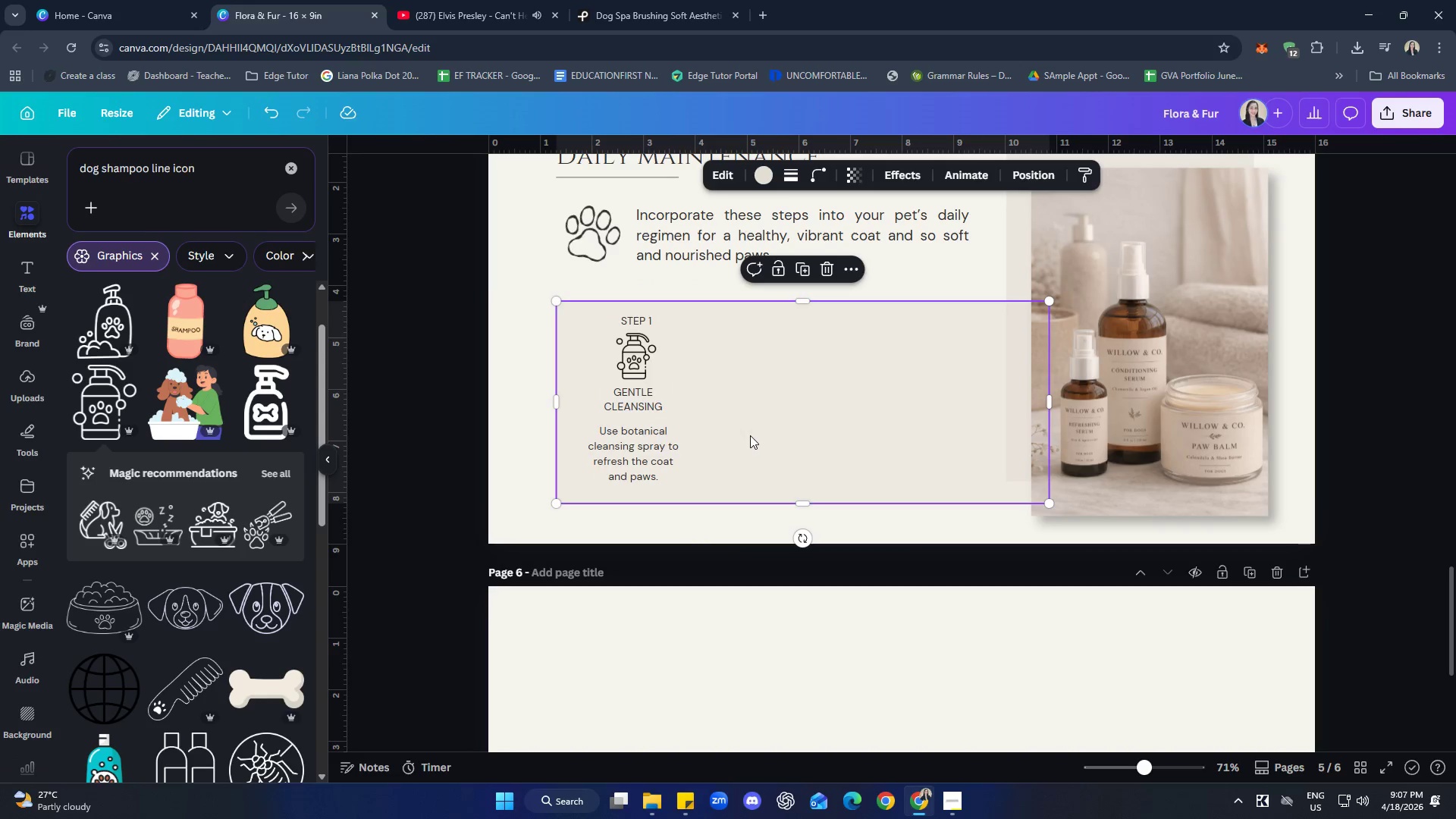 
key(Control+ControlLeft)
 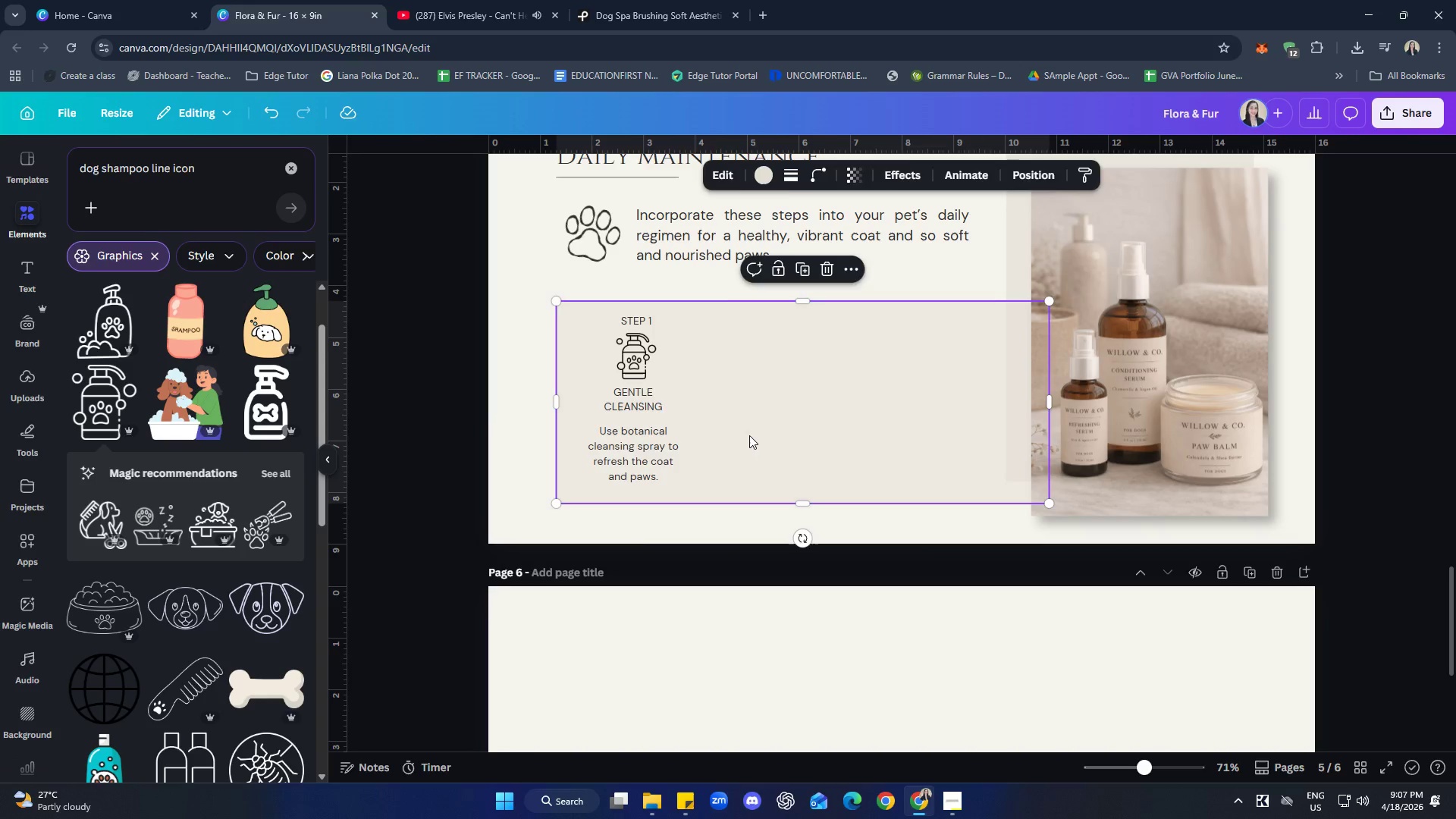 
key(Control+V)
 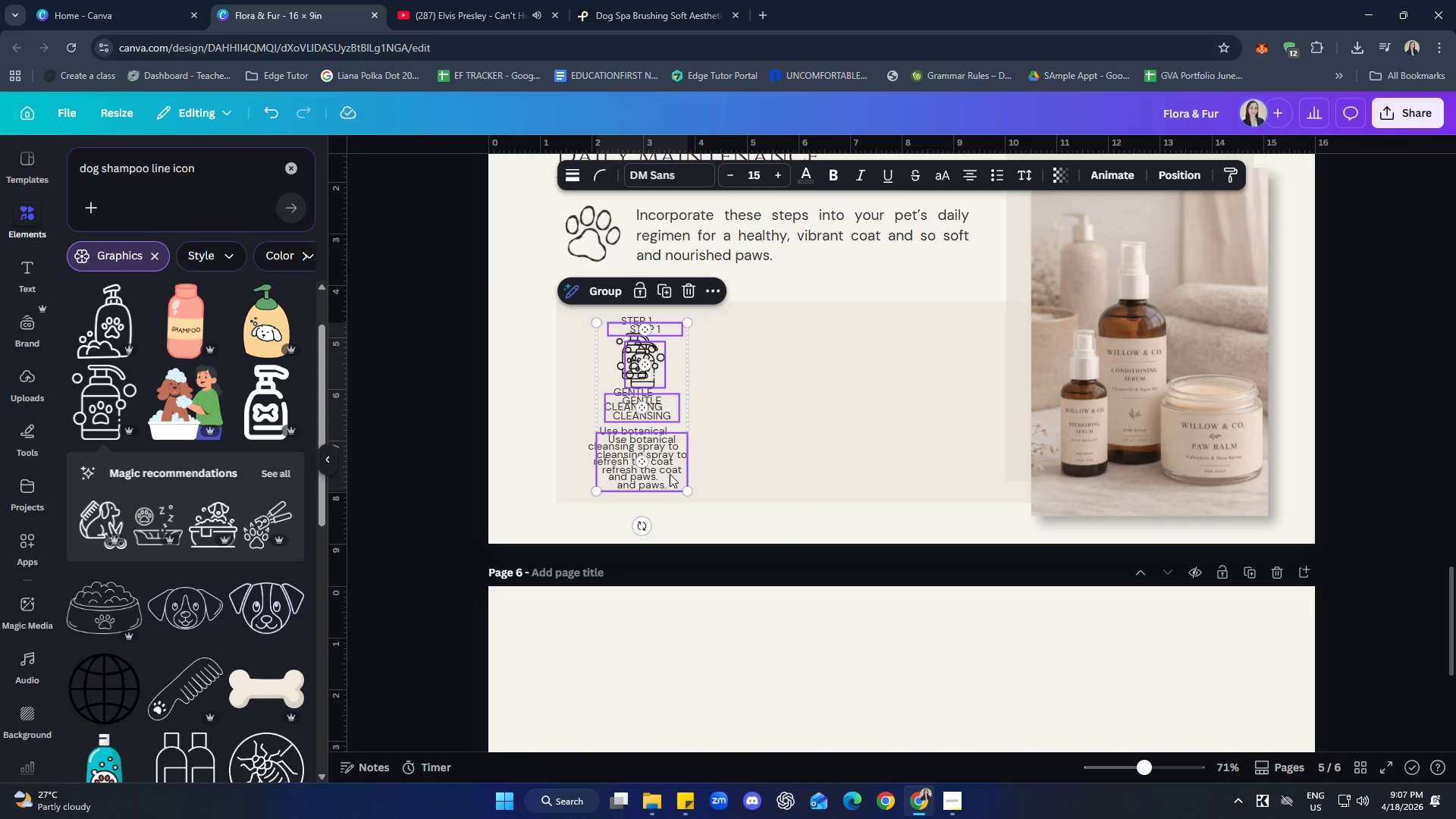 
left_click_drag(start_coordinate=[669, 472], to_coordinate=[803, 464])
 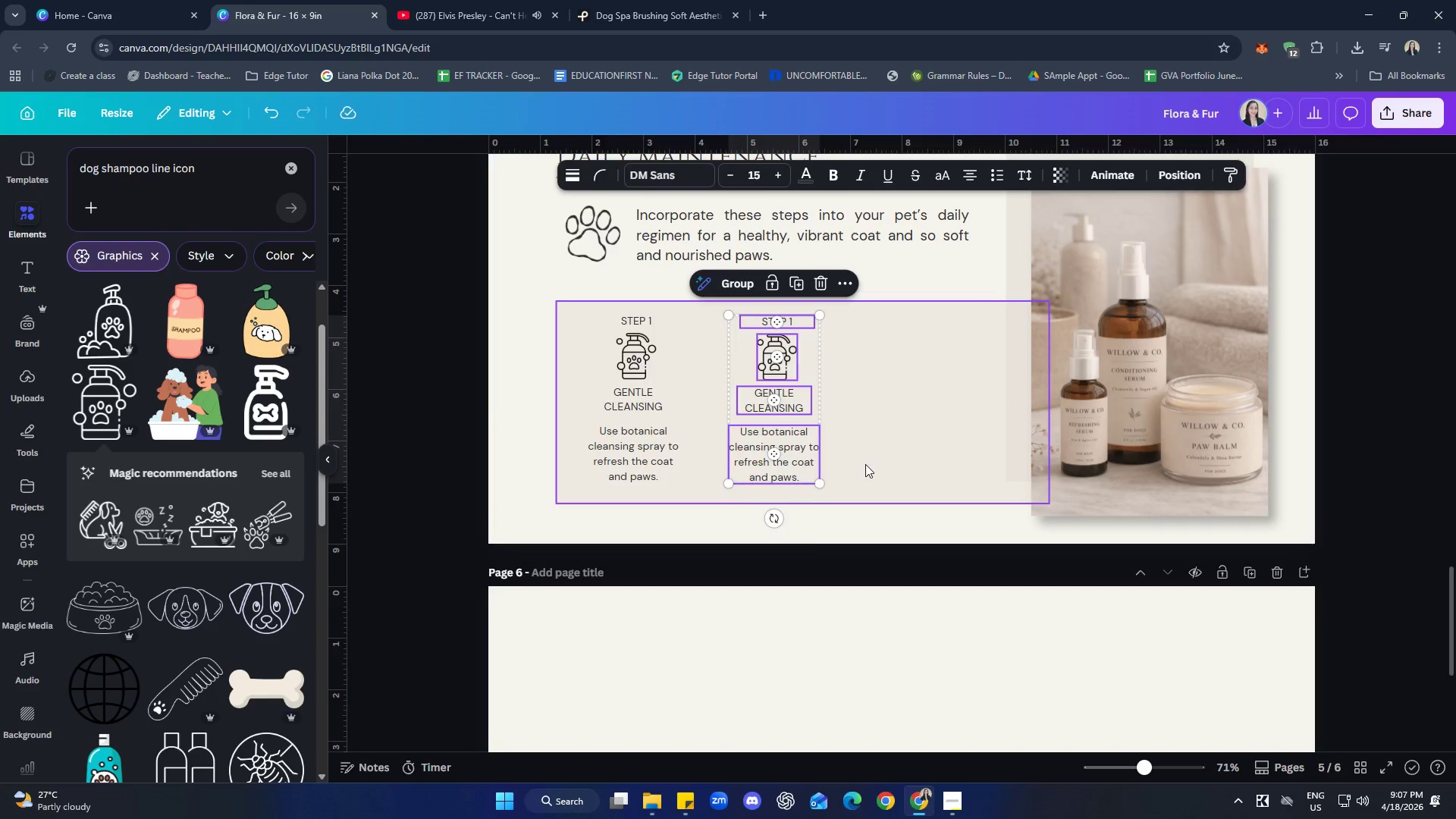 
left_click([865, 464])
 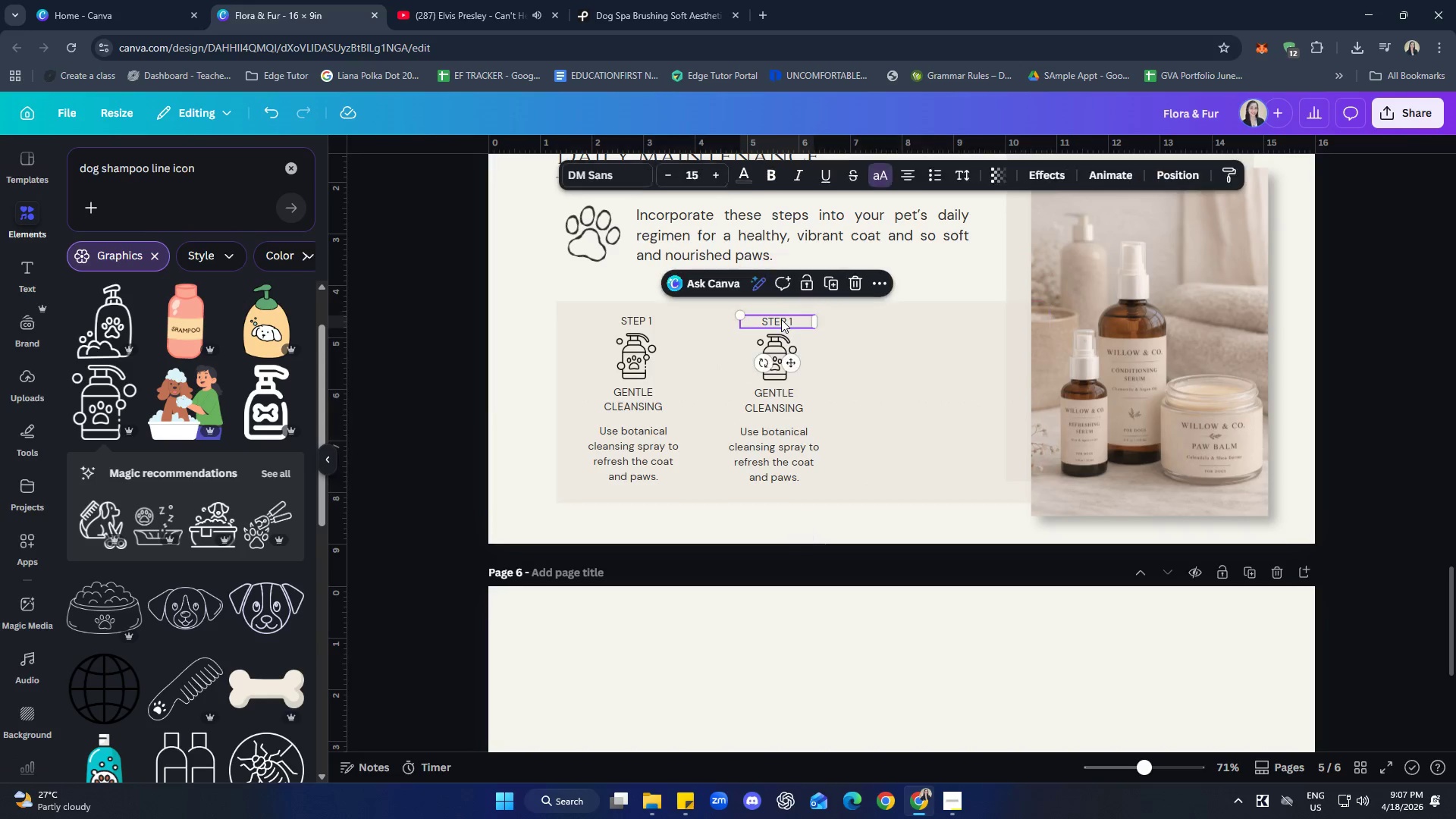 
double_click([795, 322])
 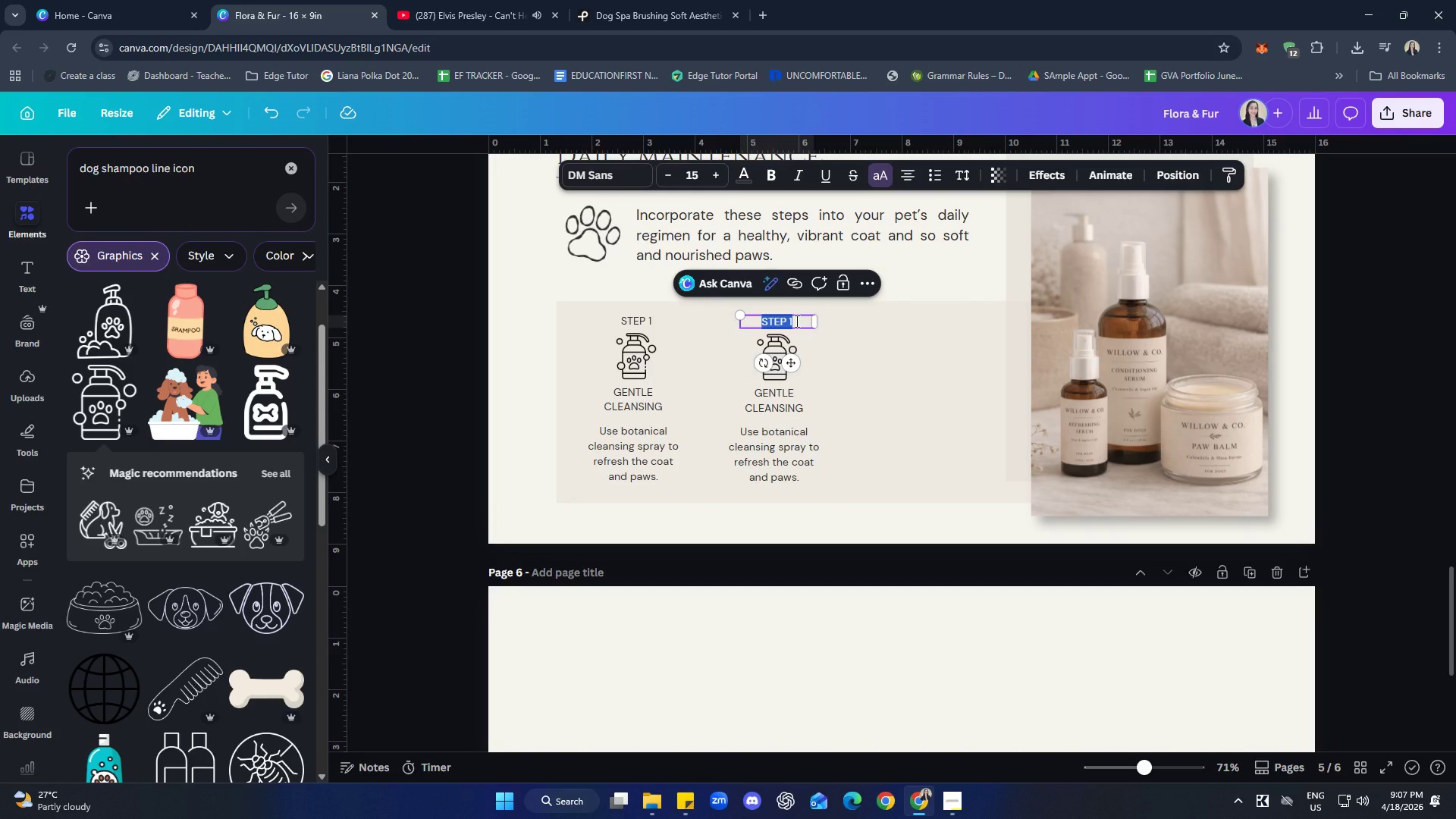 
triple_click([795, 321])
 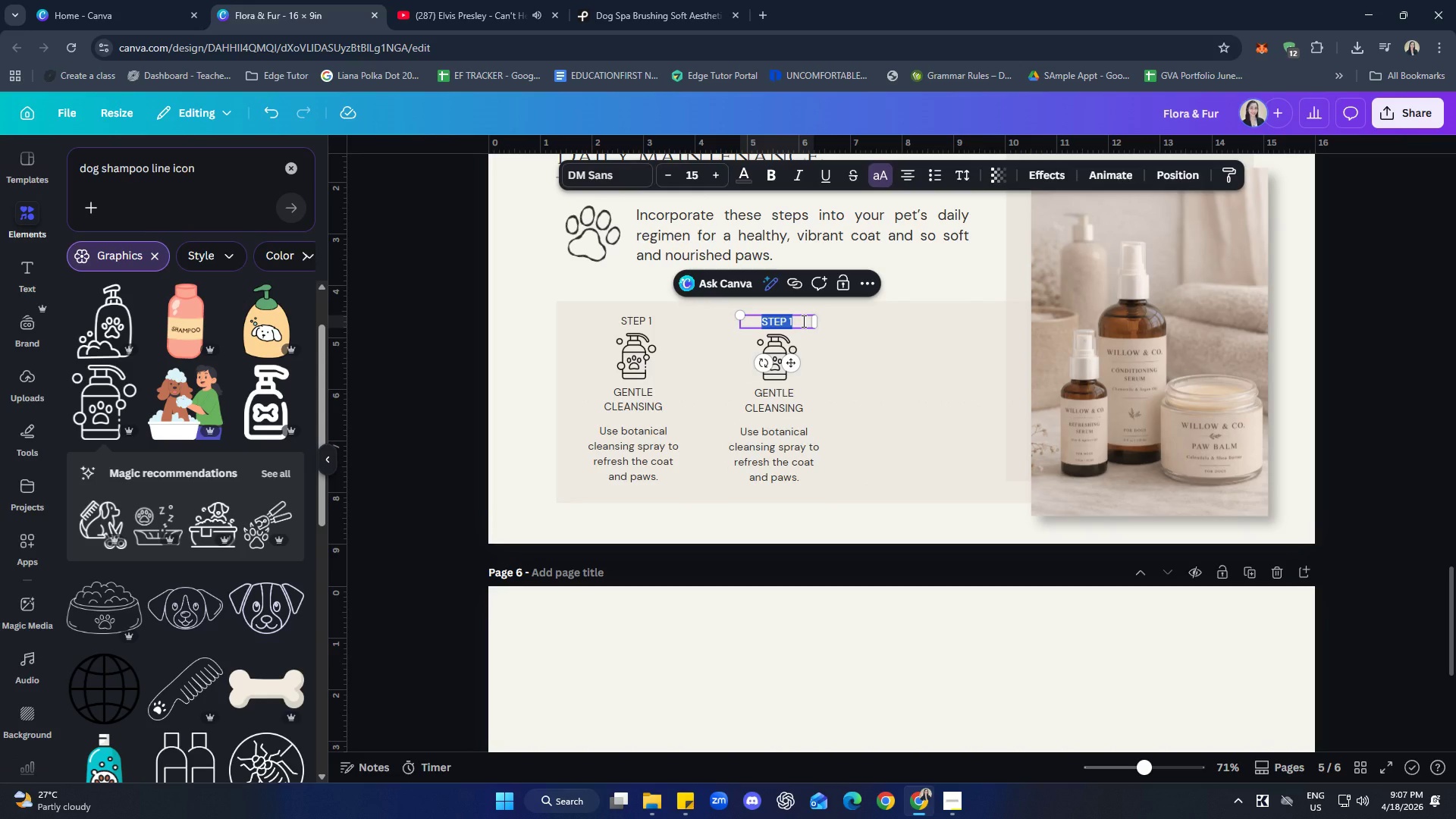 
triple_click([802, 321])
 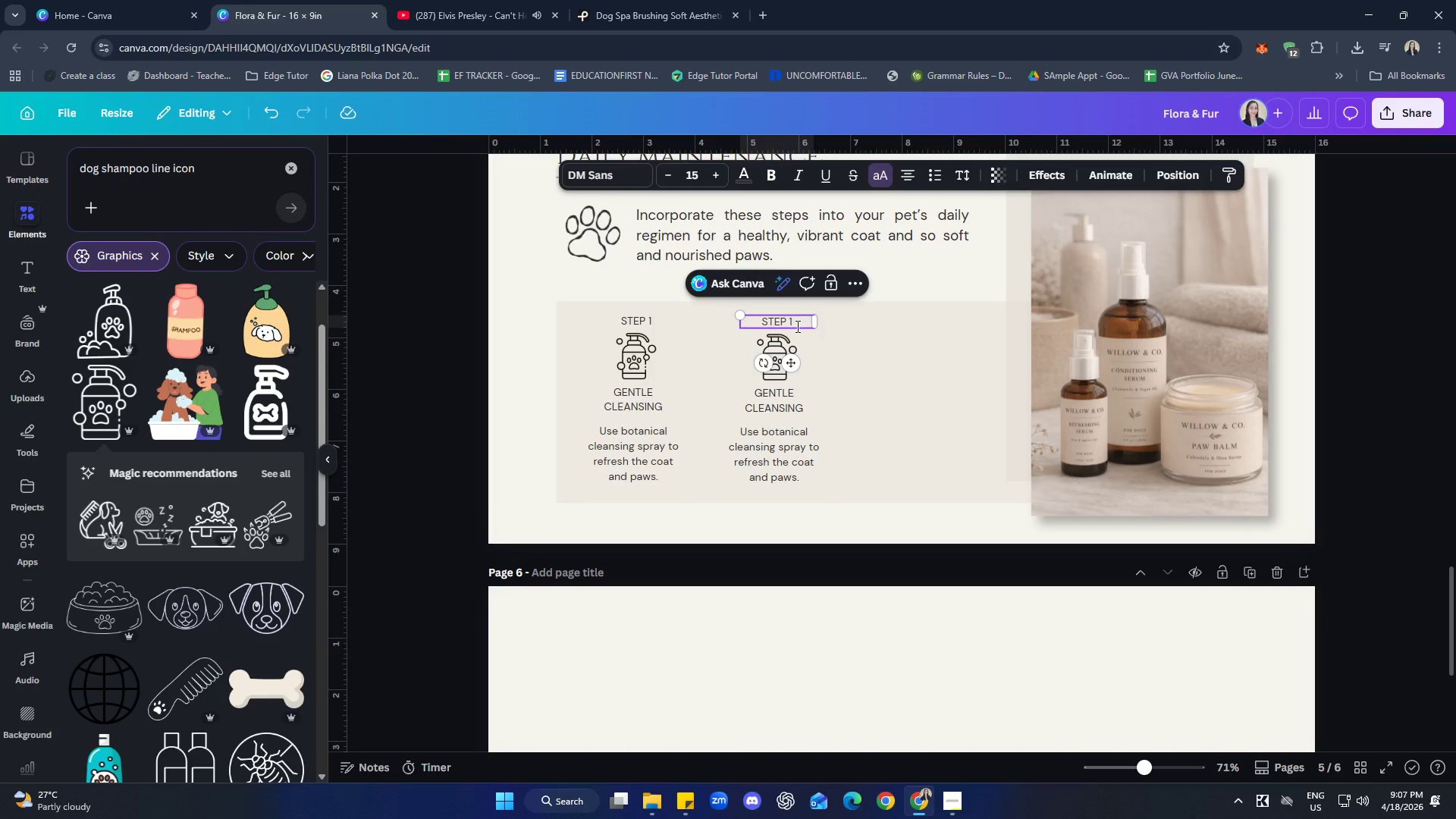 
key(Backspace)
 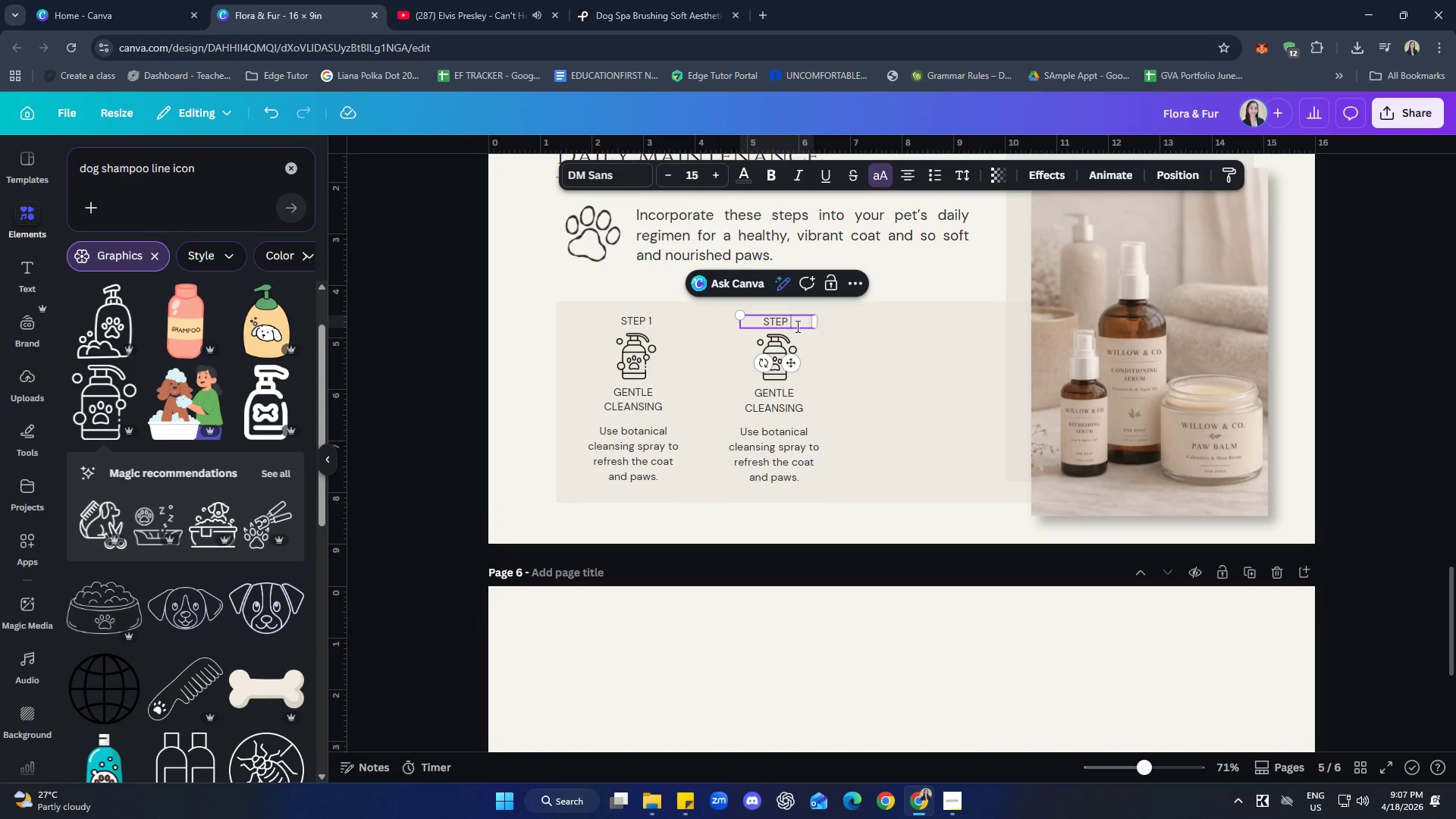 
key(2)
 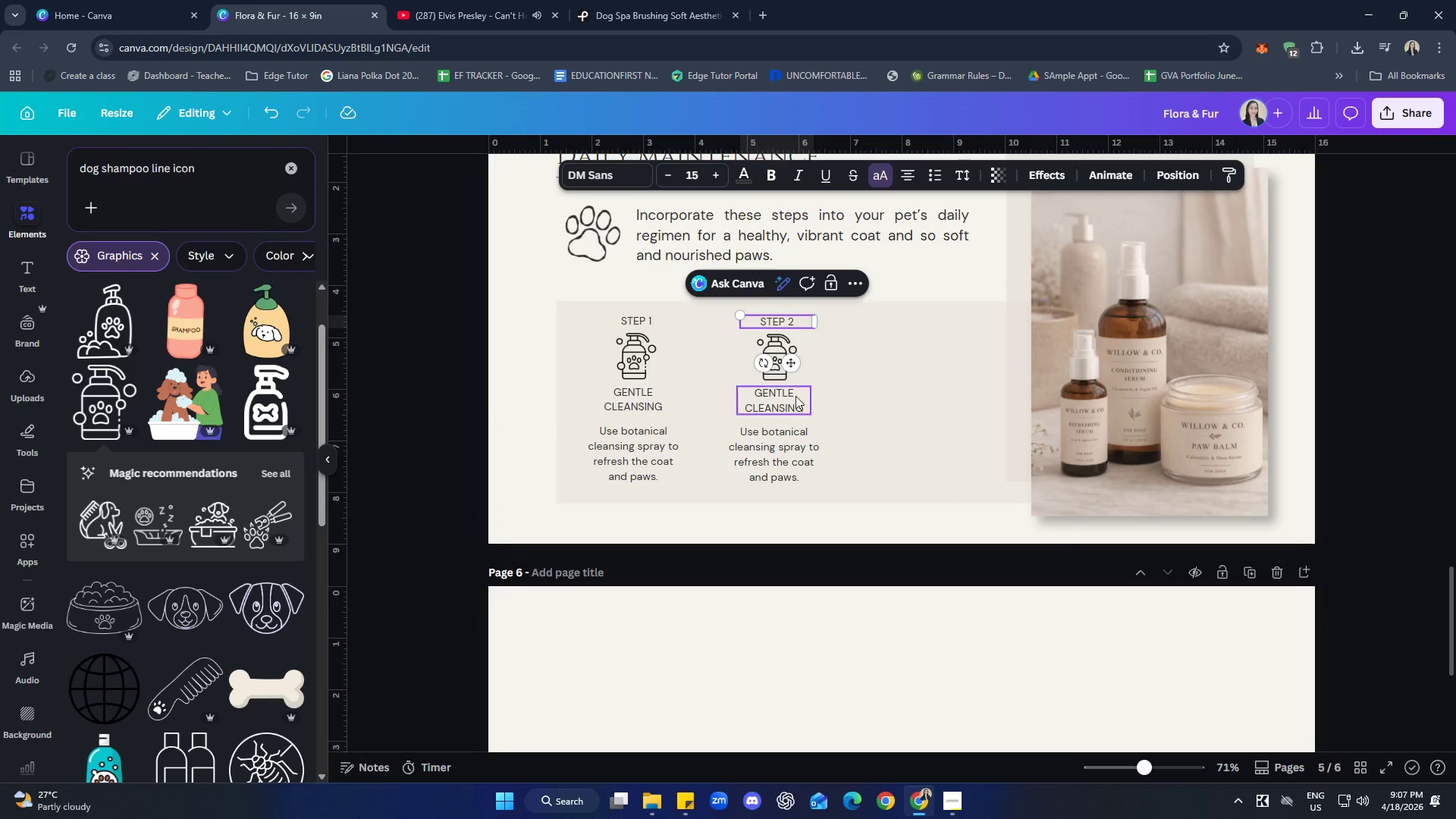 
left_click([792, 401])
 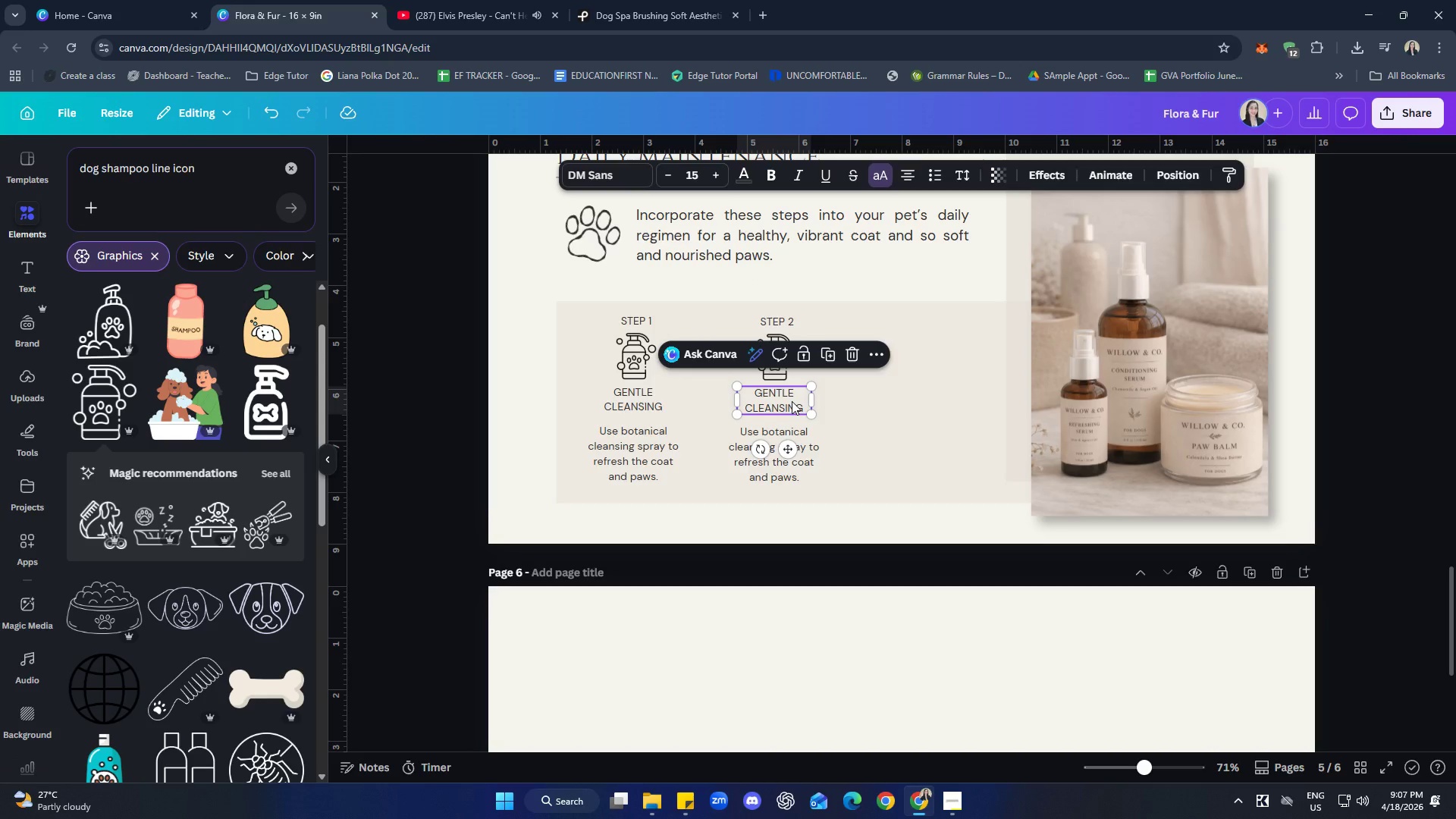 
left_click([792, 401])
 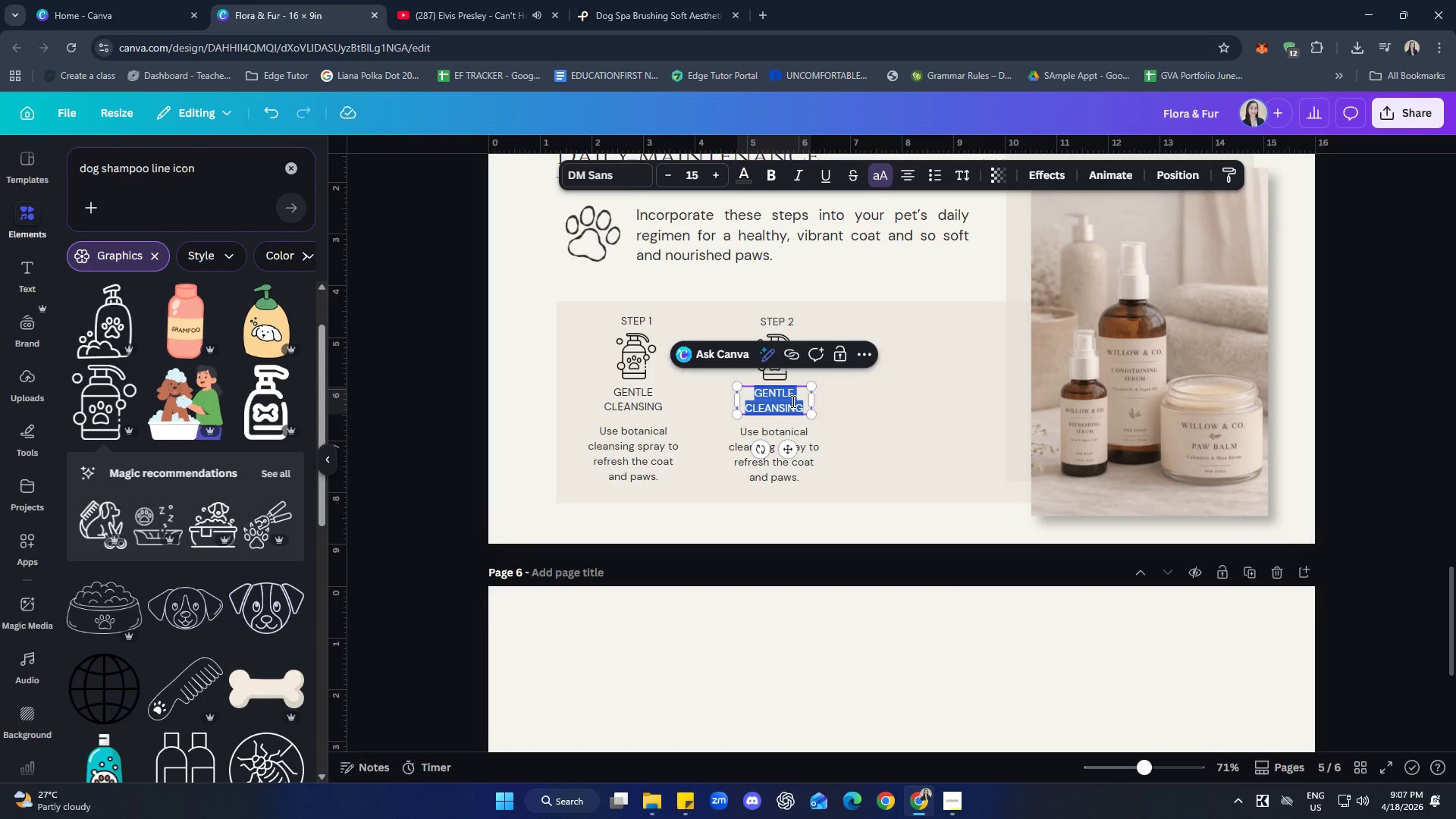 
type(hyra)
key(Backspace)
key(Backspace)
type(dera)
key(Backspace)
key(Backspace)
type(rate)
key(Backspace)
key(Backspace)
key(Backspace)
key(Backspace)
key(Backspace)
type(rate &)
 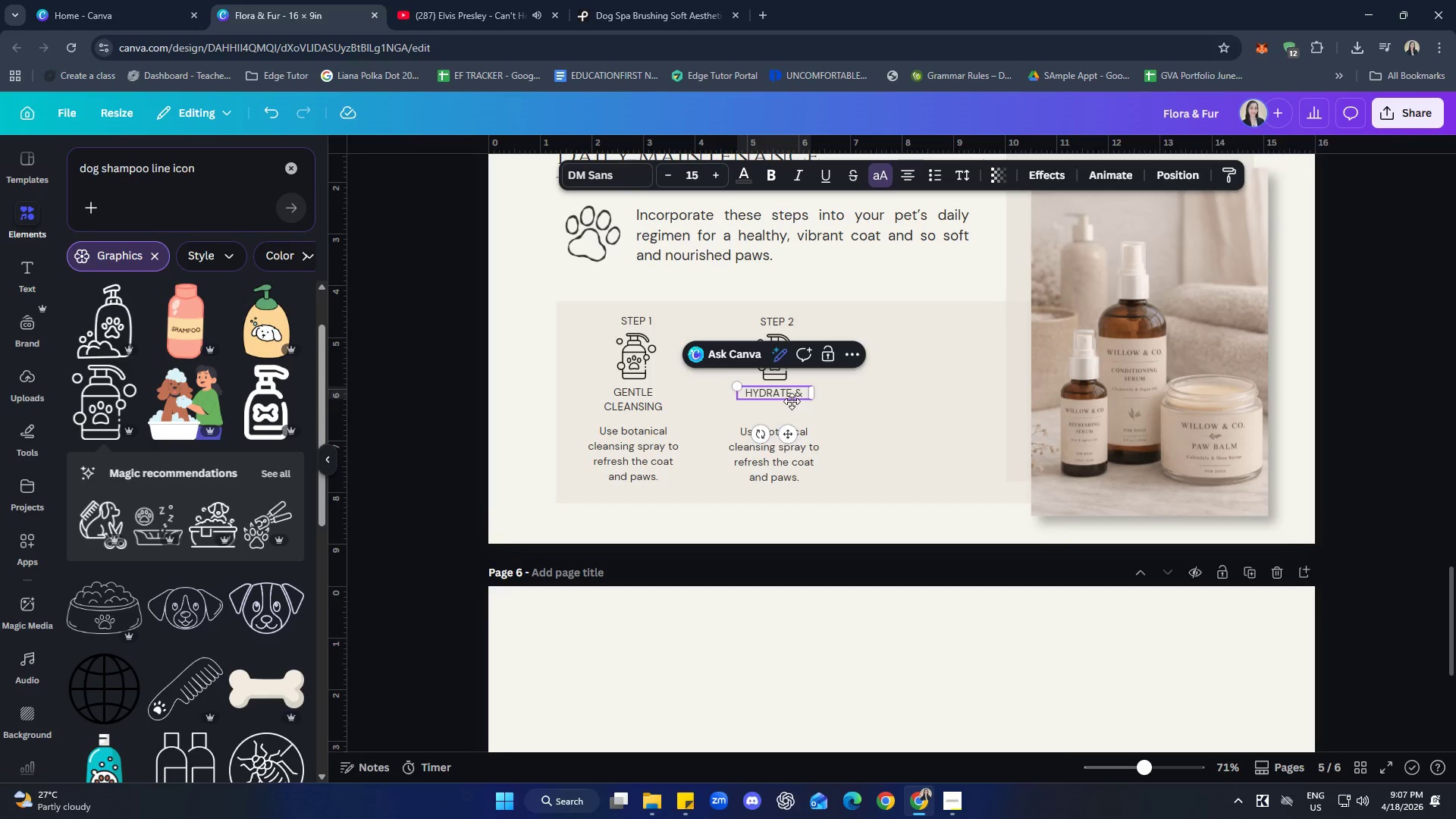 
key(Enter)
 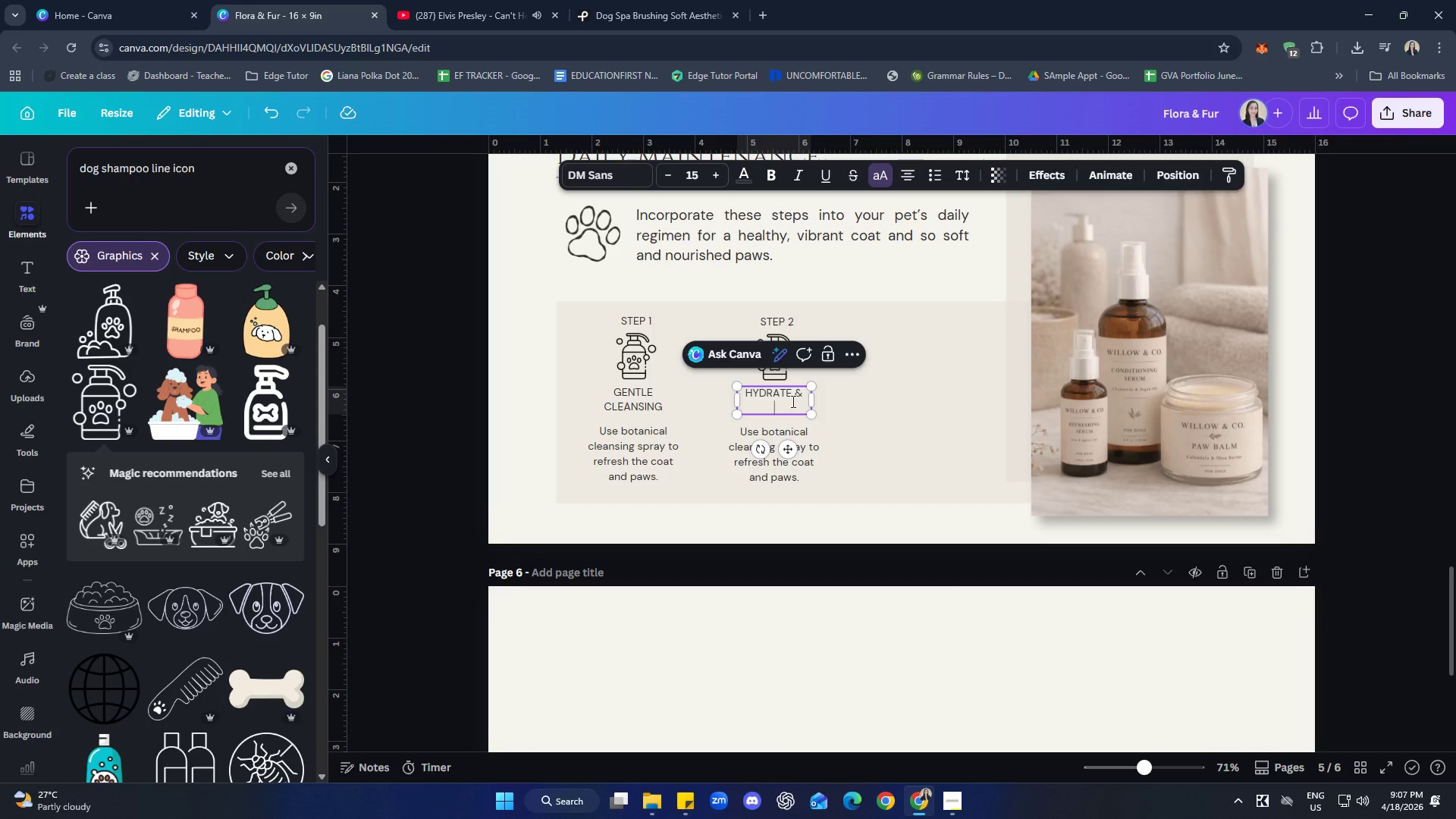 
type(detangle)
 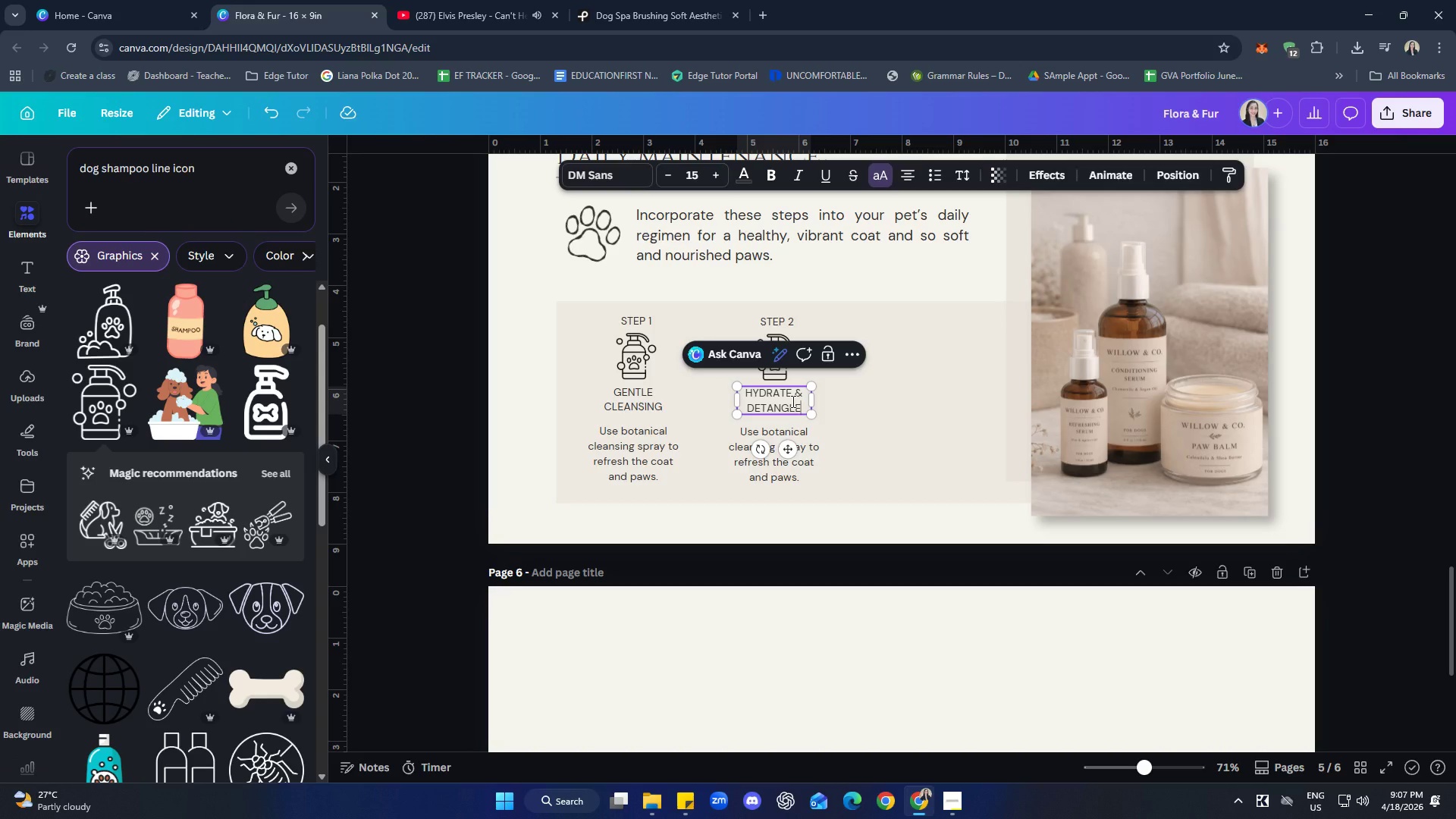 
left_click([846, 419])
 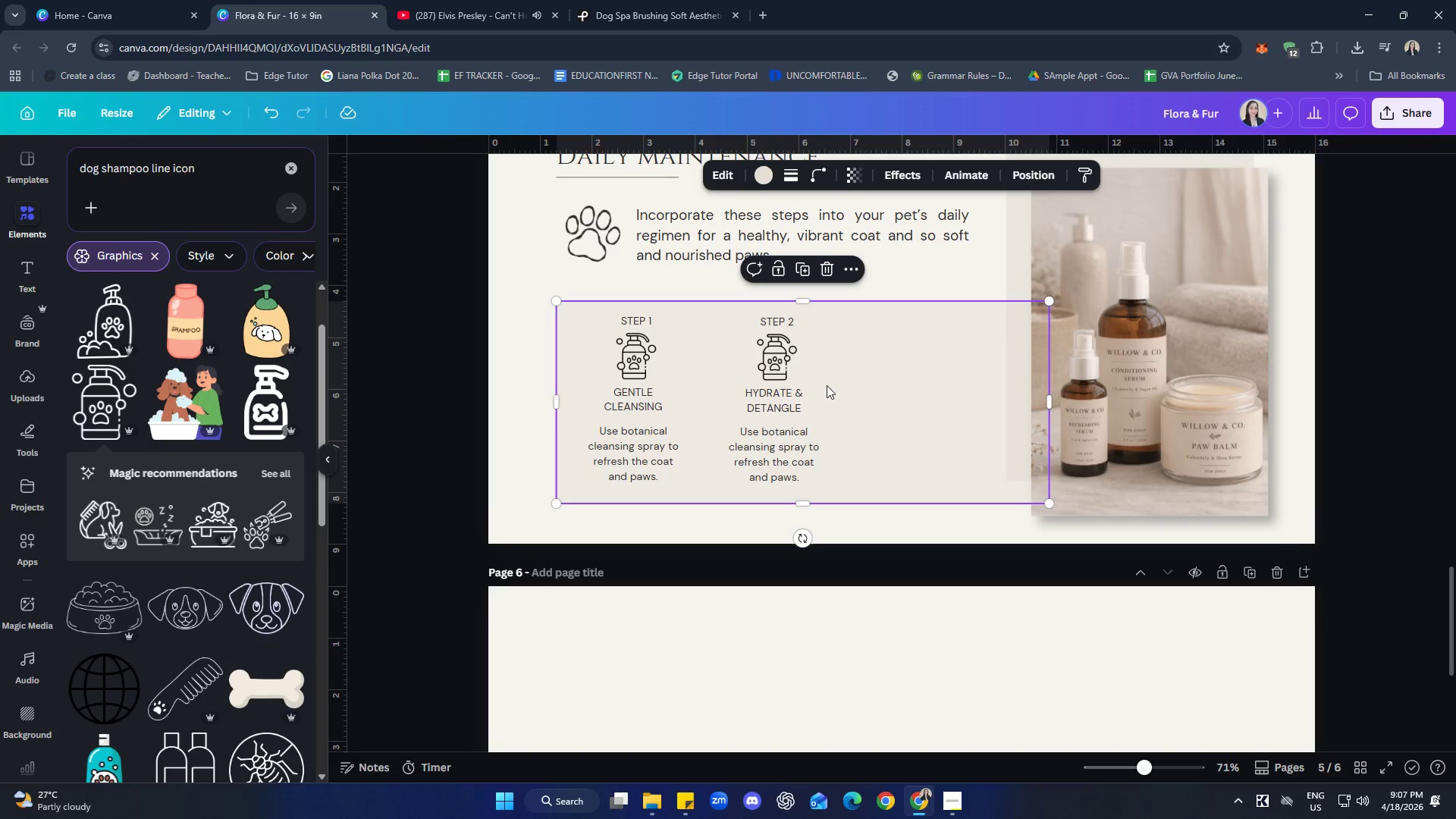 
mouse_move([805, 369])
 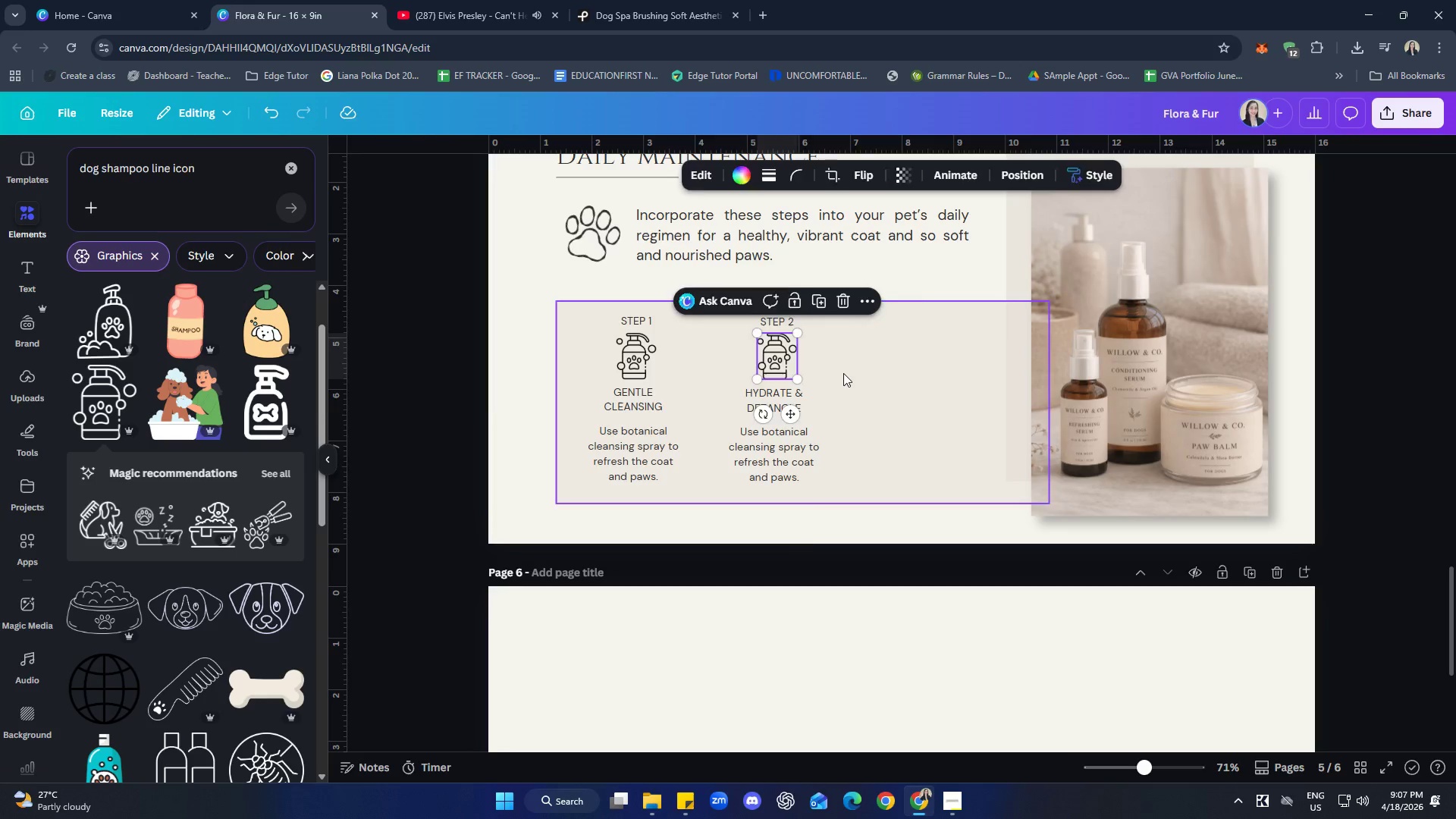 
left_click([843, 373])
 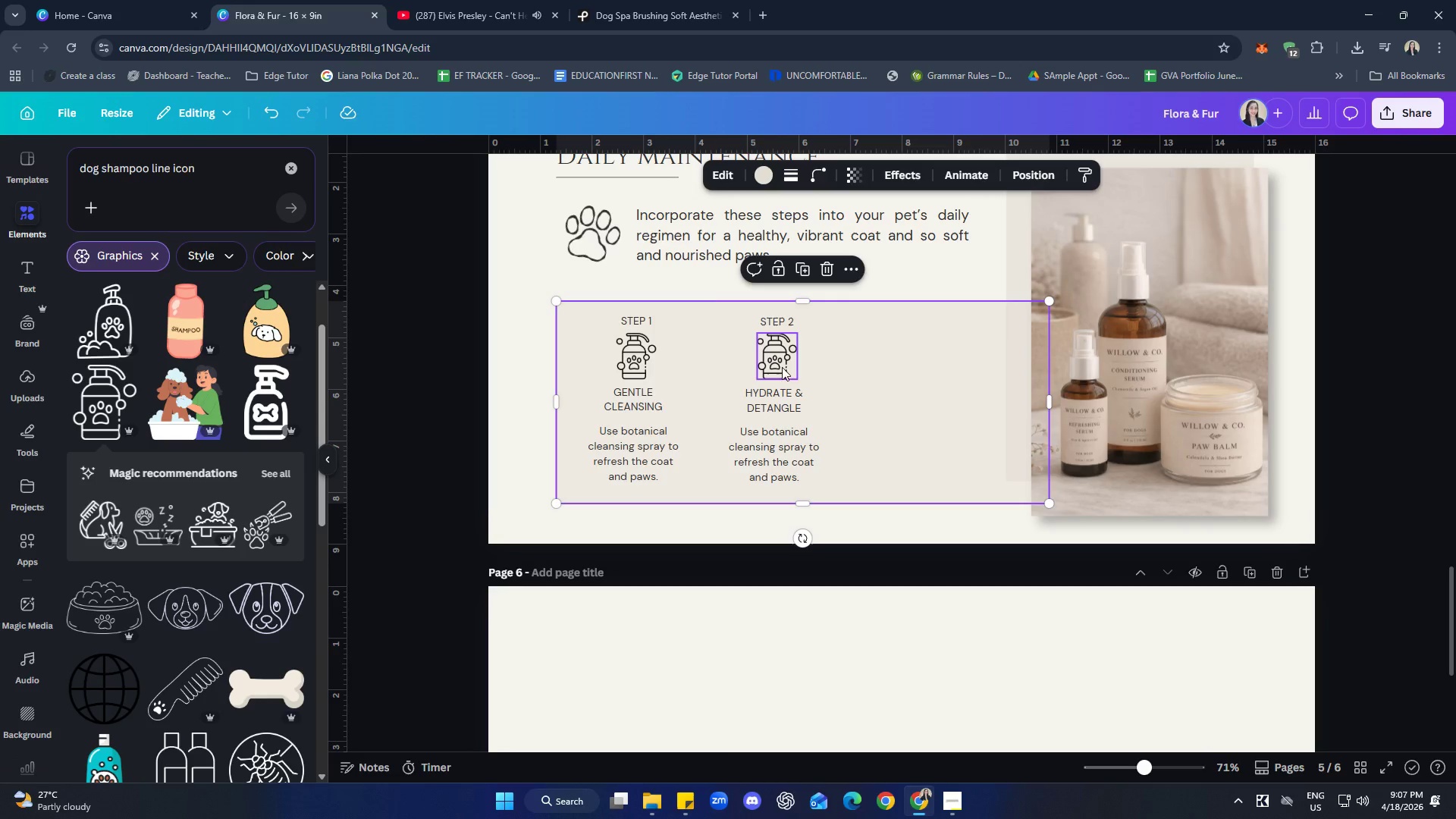 
left_click_drag(start_coordinate=[778, 358], to_coordinate=[773, 359])
 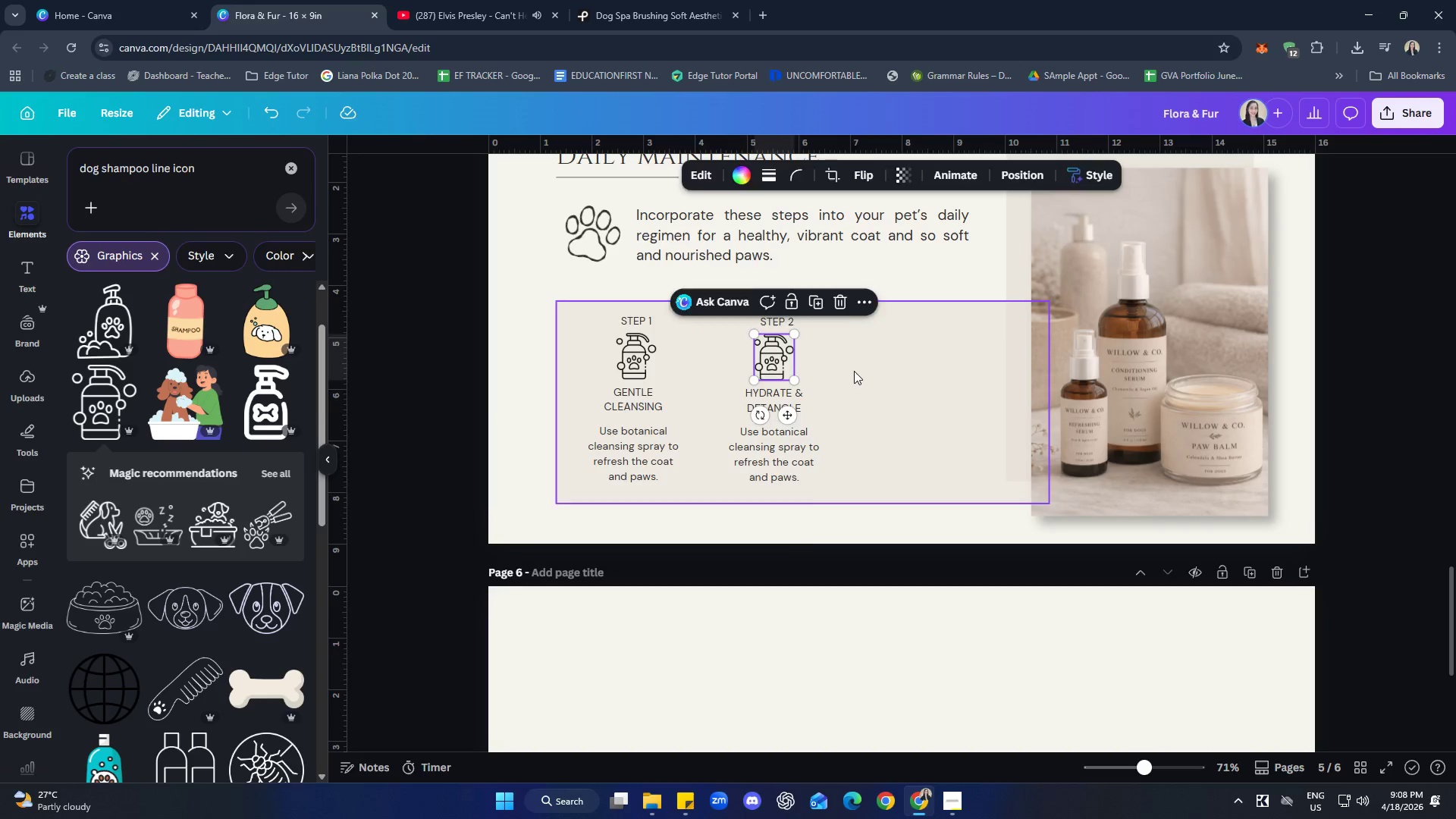 
left_click([854, 371])
 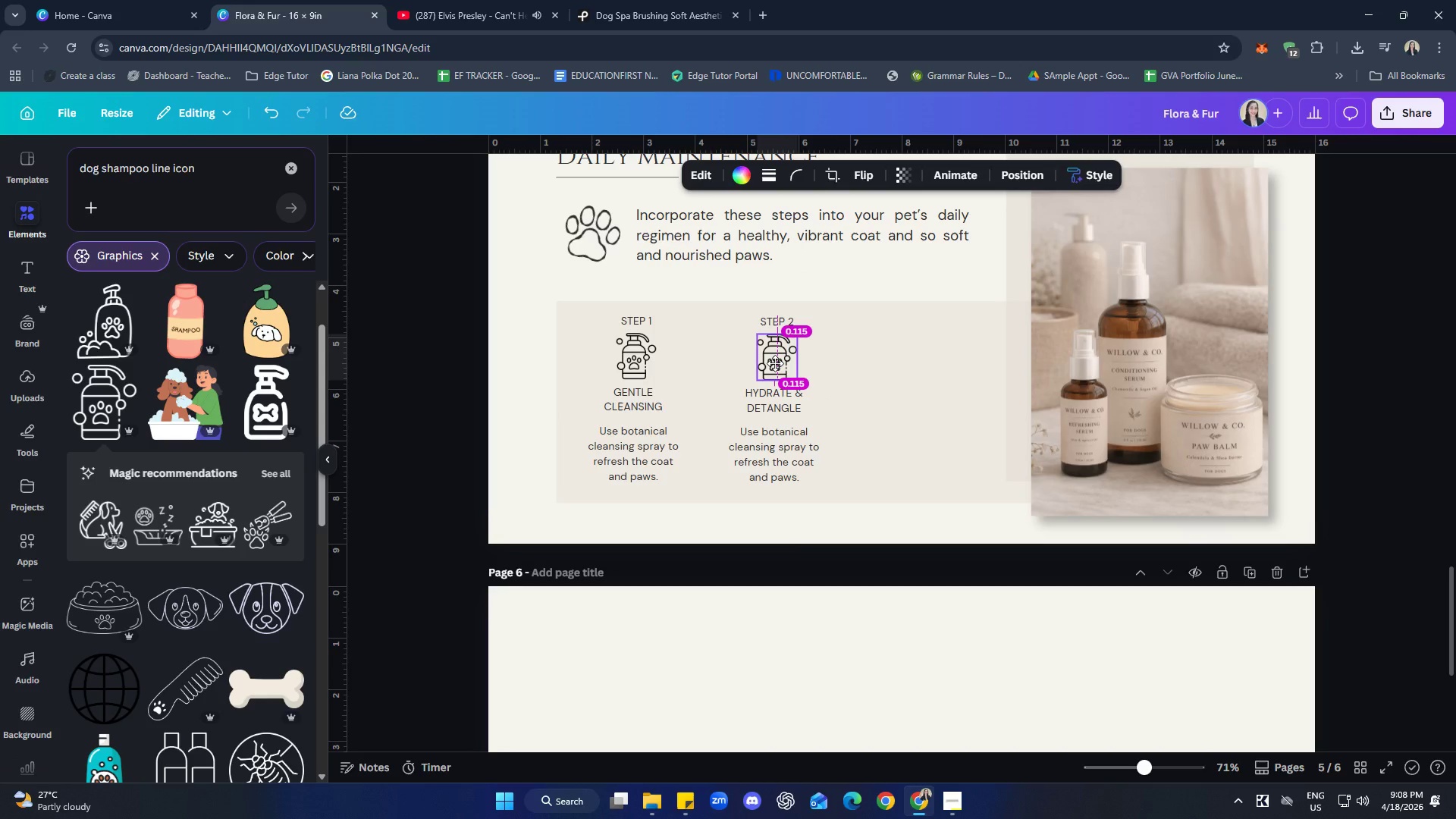 
left_click([910, 394])
 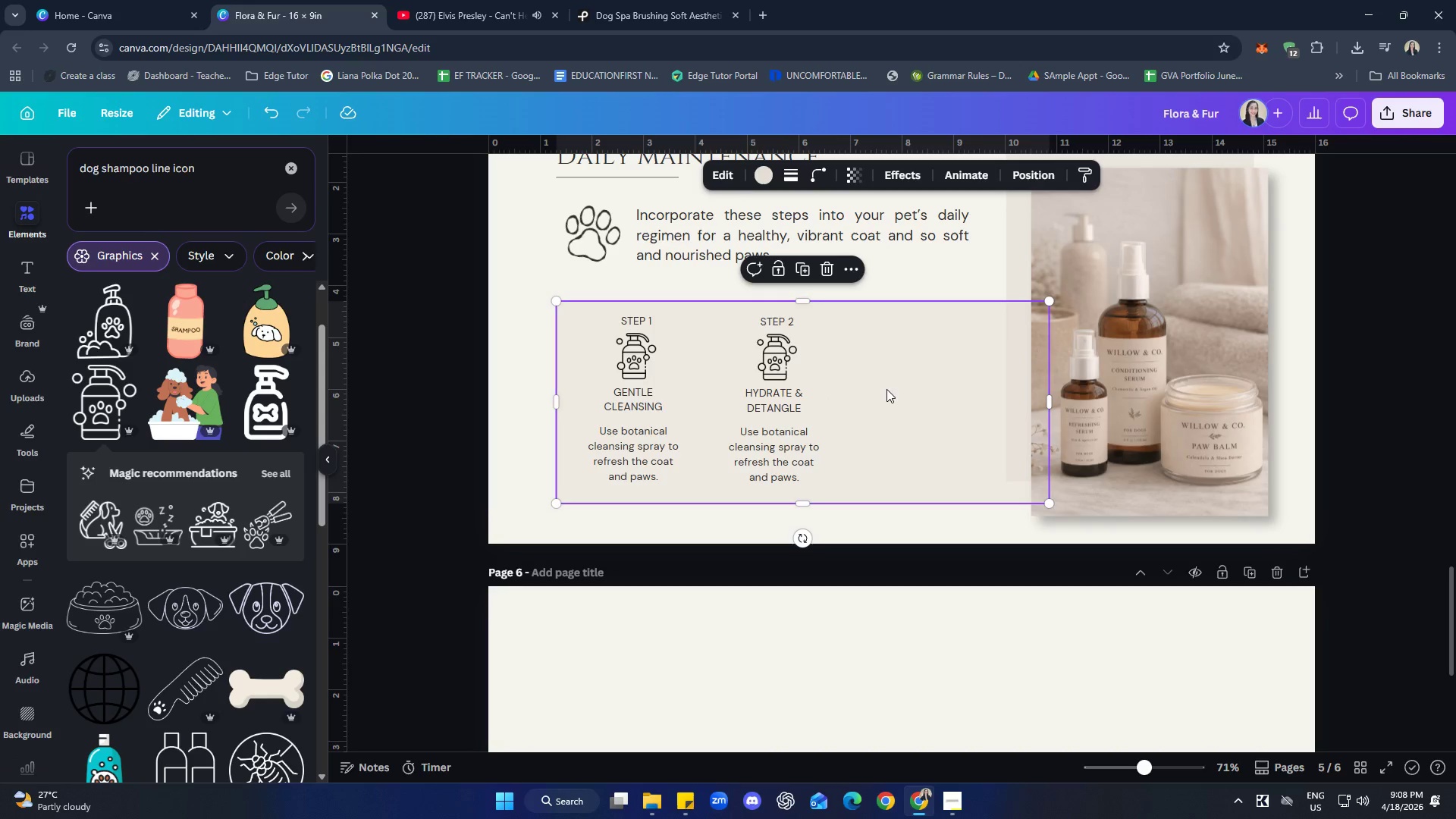 
left_click([777, 354])
 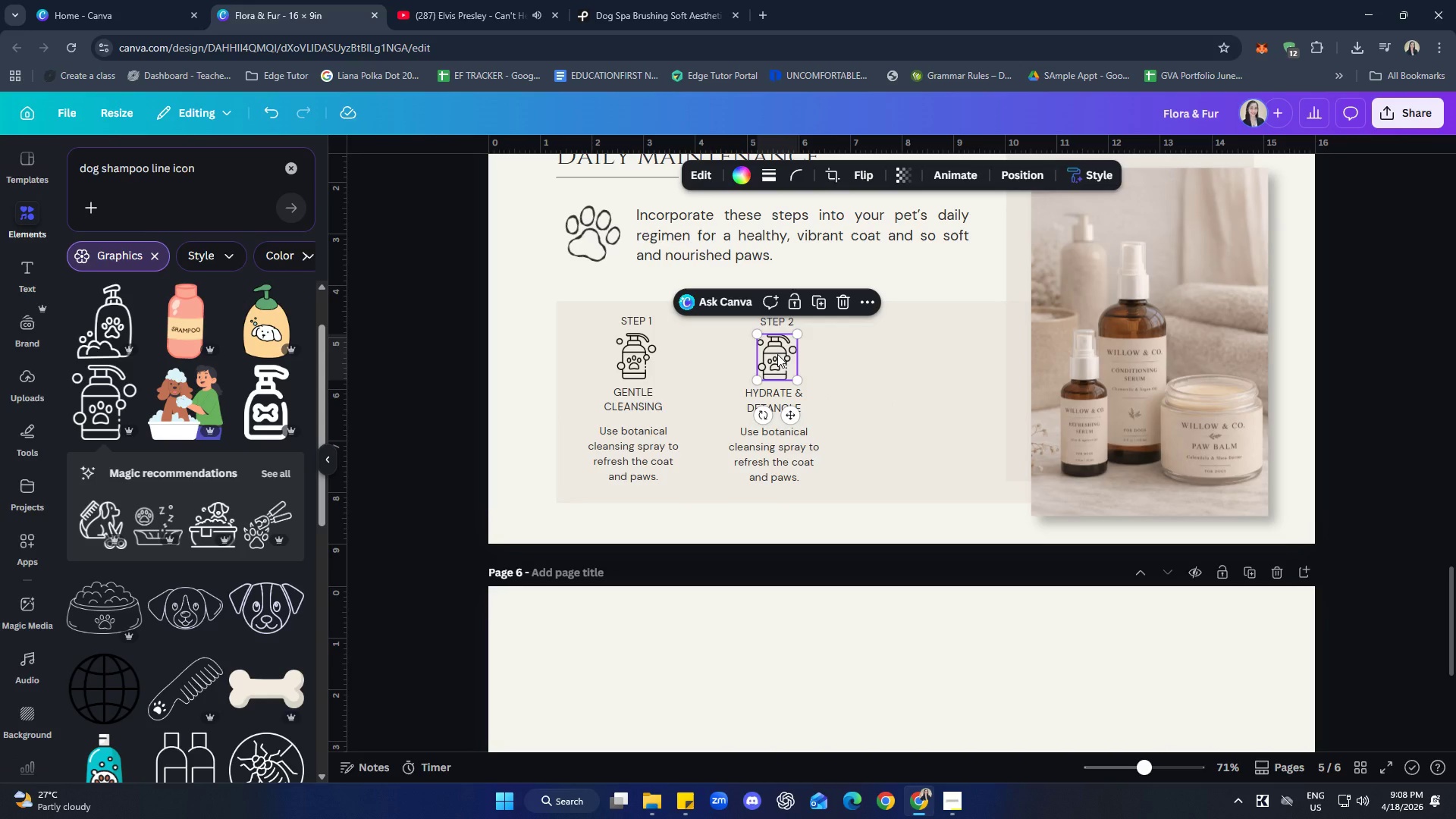 
key(Home)
 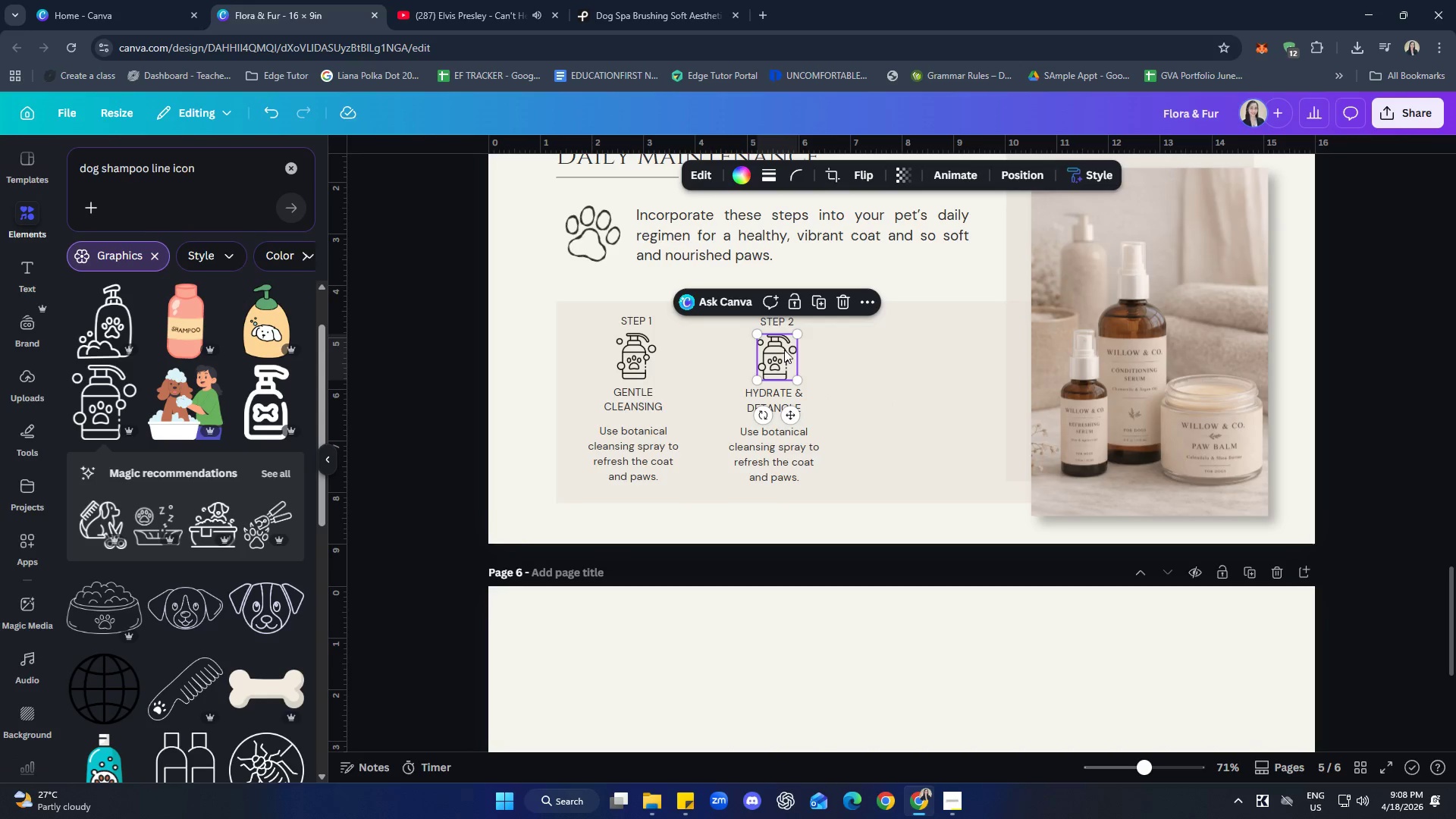 
key(Delete)
 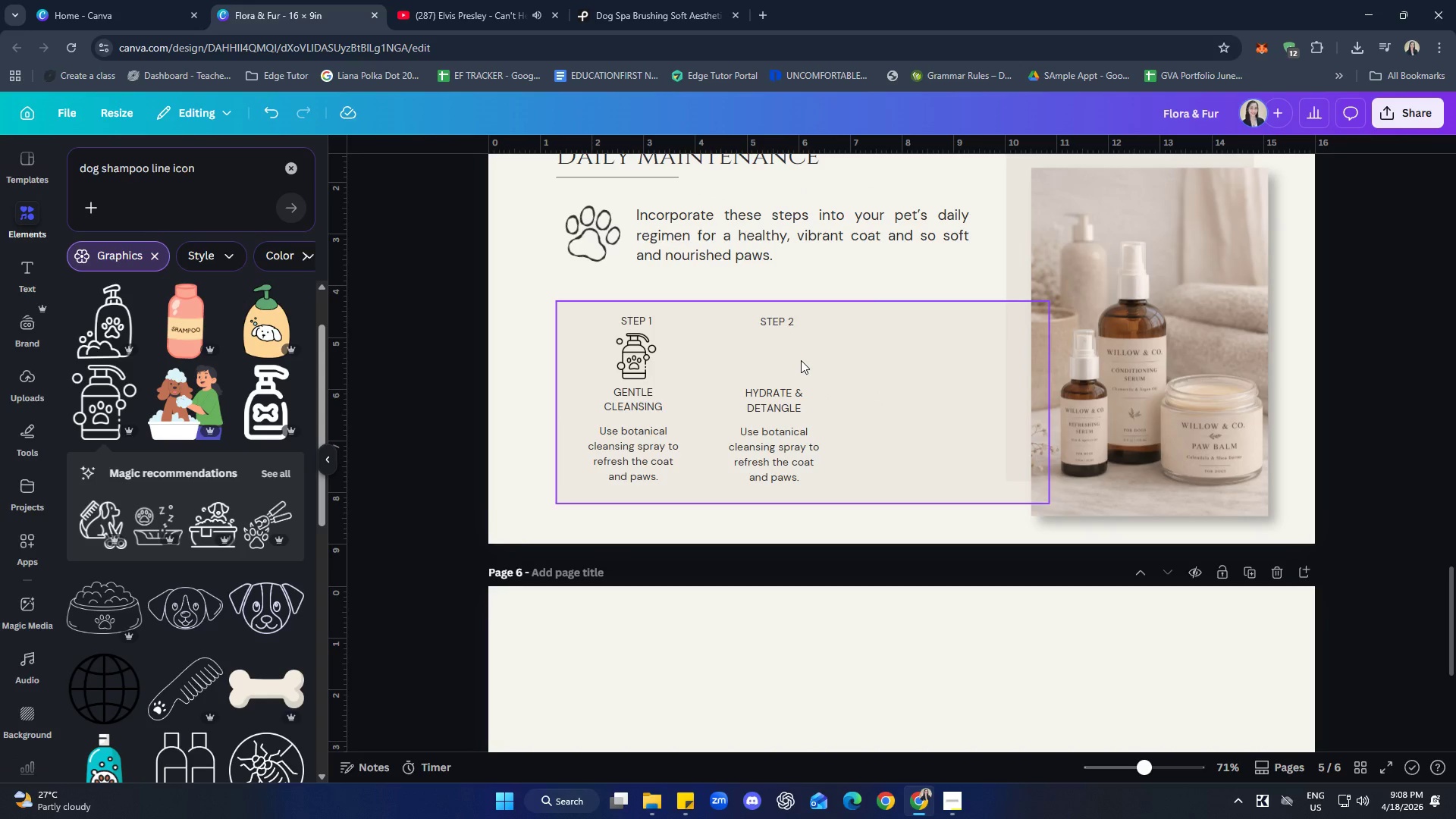 
mouse_move([658, 347])
 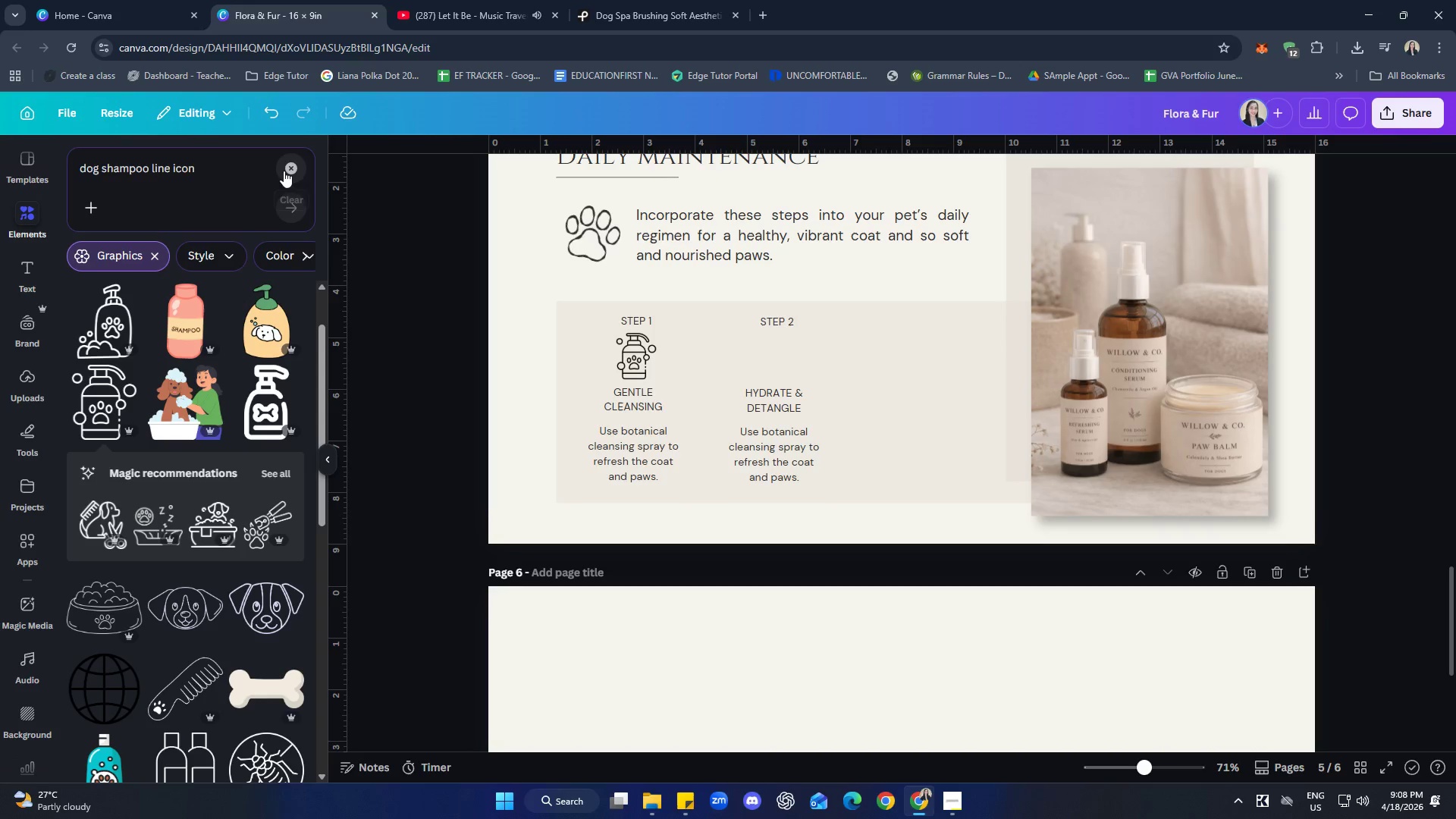 
double_click([194, 174])
 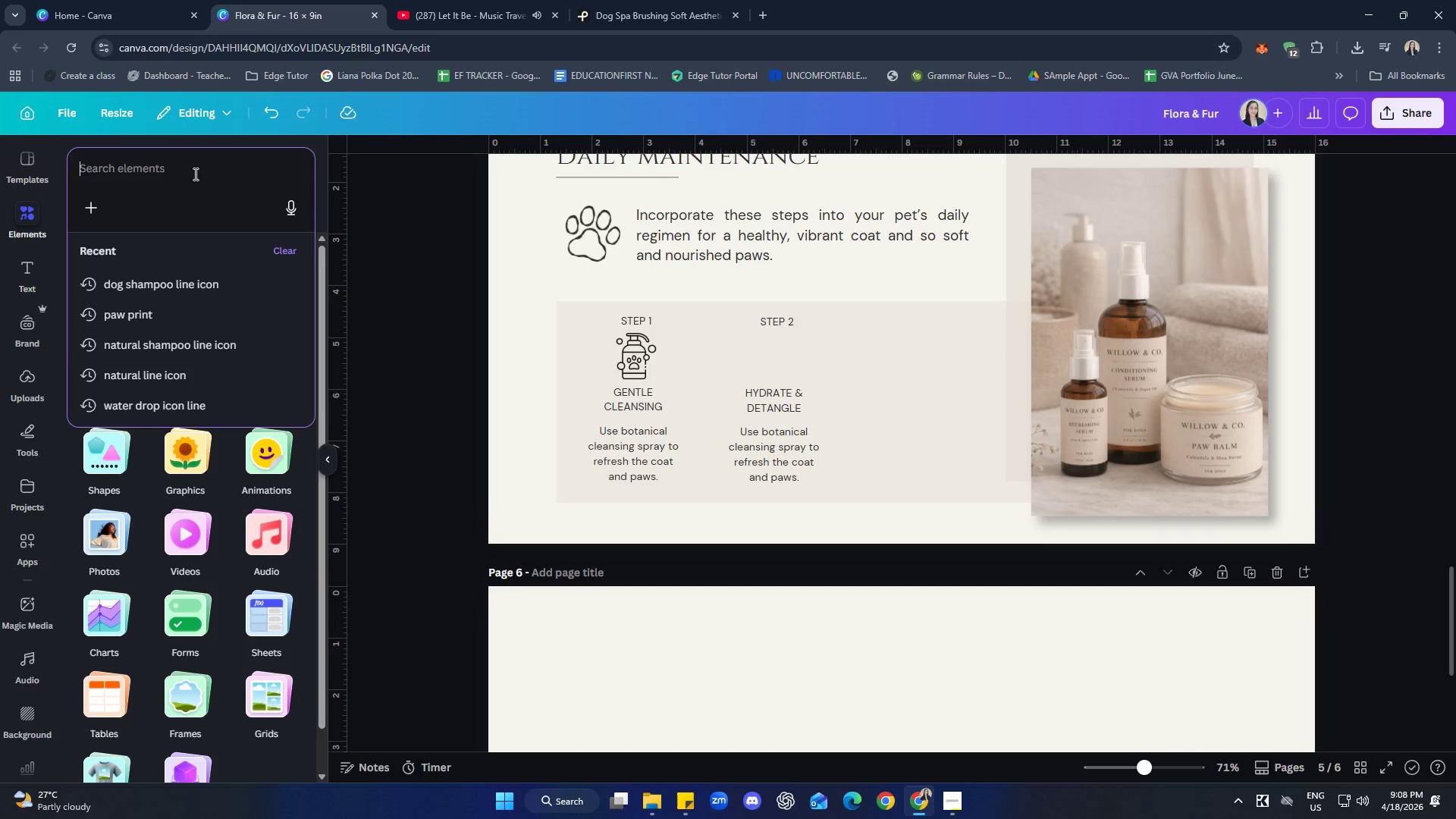 
type(s[p)
key(Backspace)
key(Backspace)
type(pray line icon )
 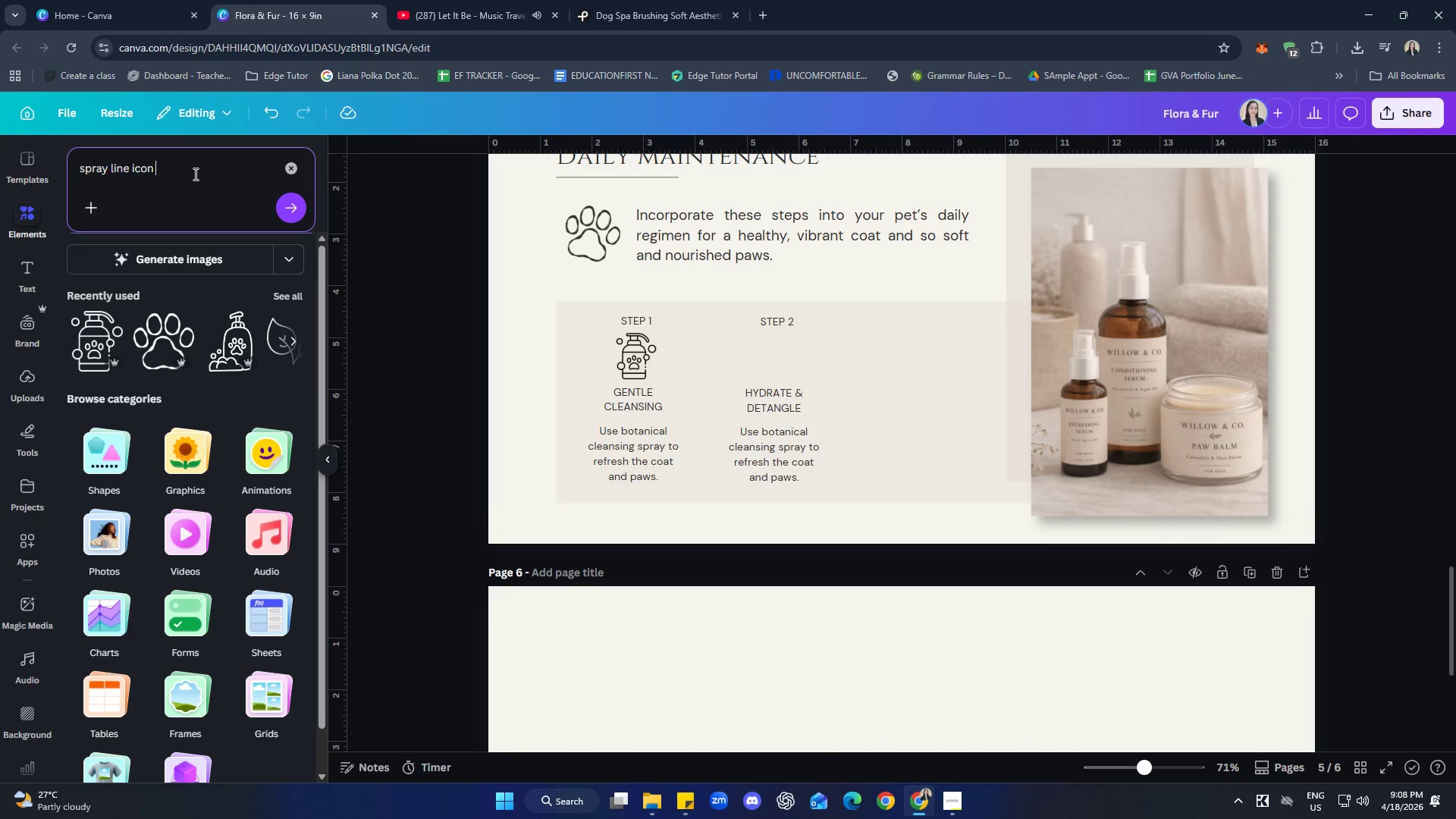 
key(Enter)
 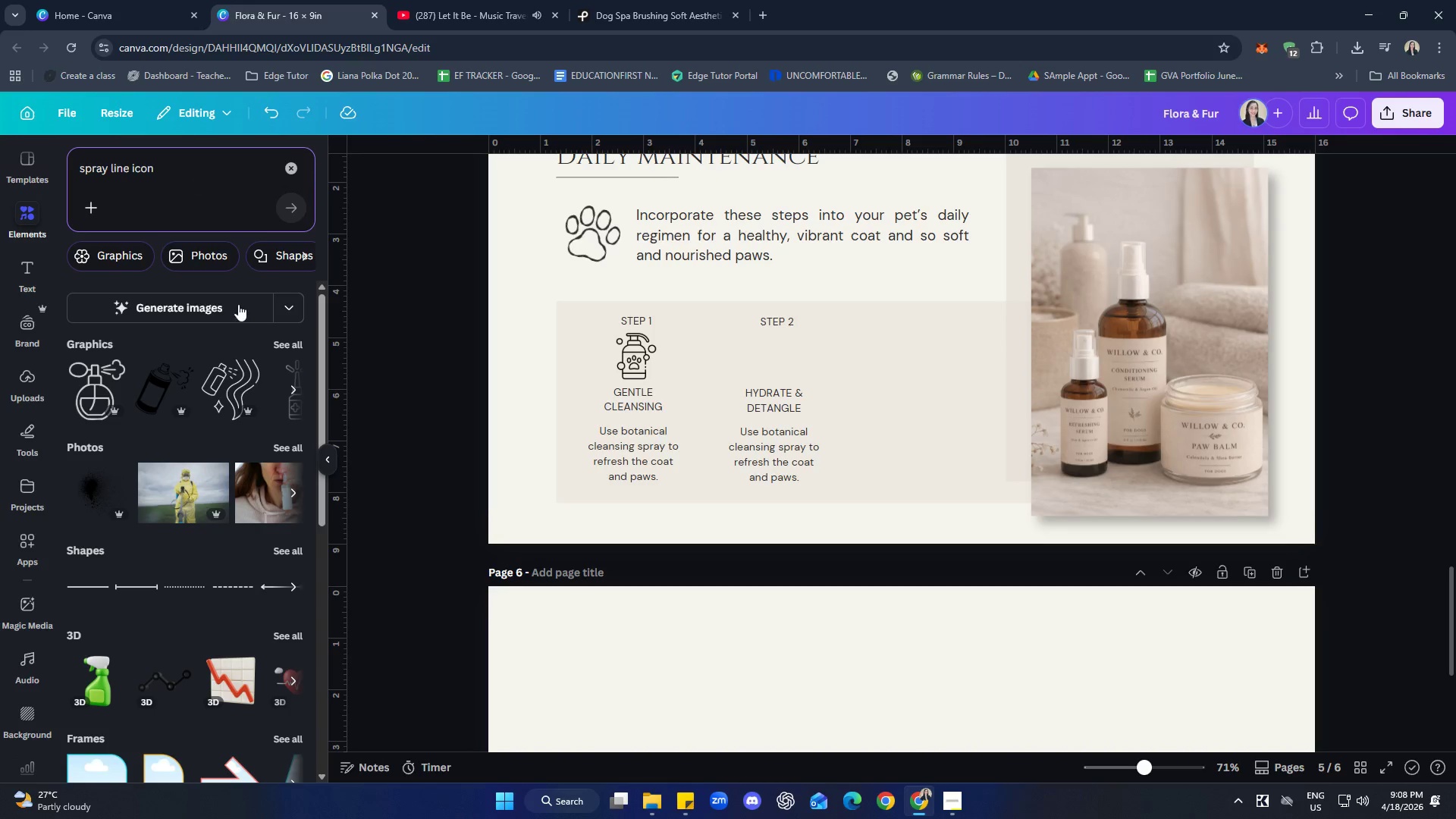 
left_click([291, 344])
 